 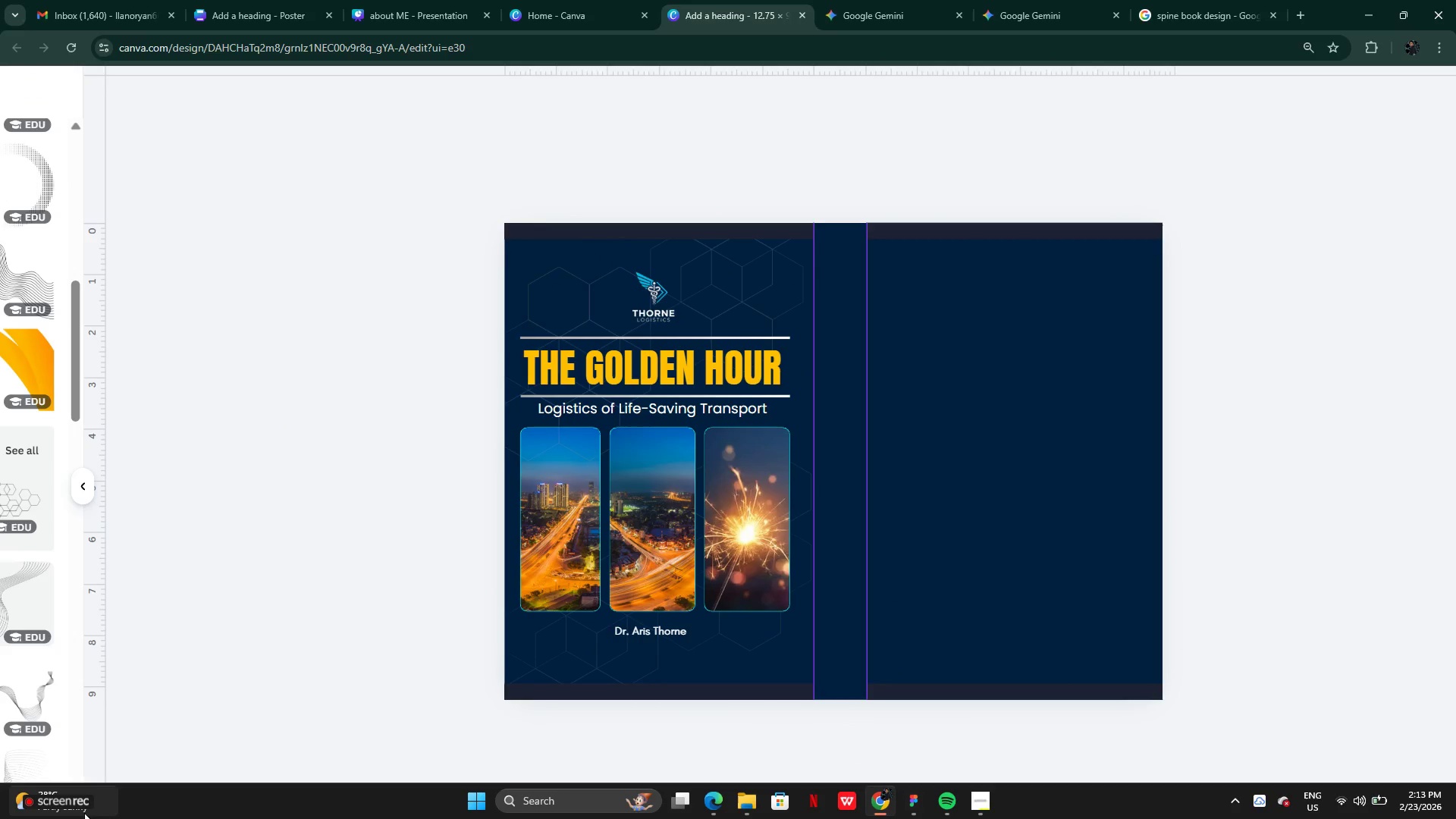 
left_click([39, 805])
 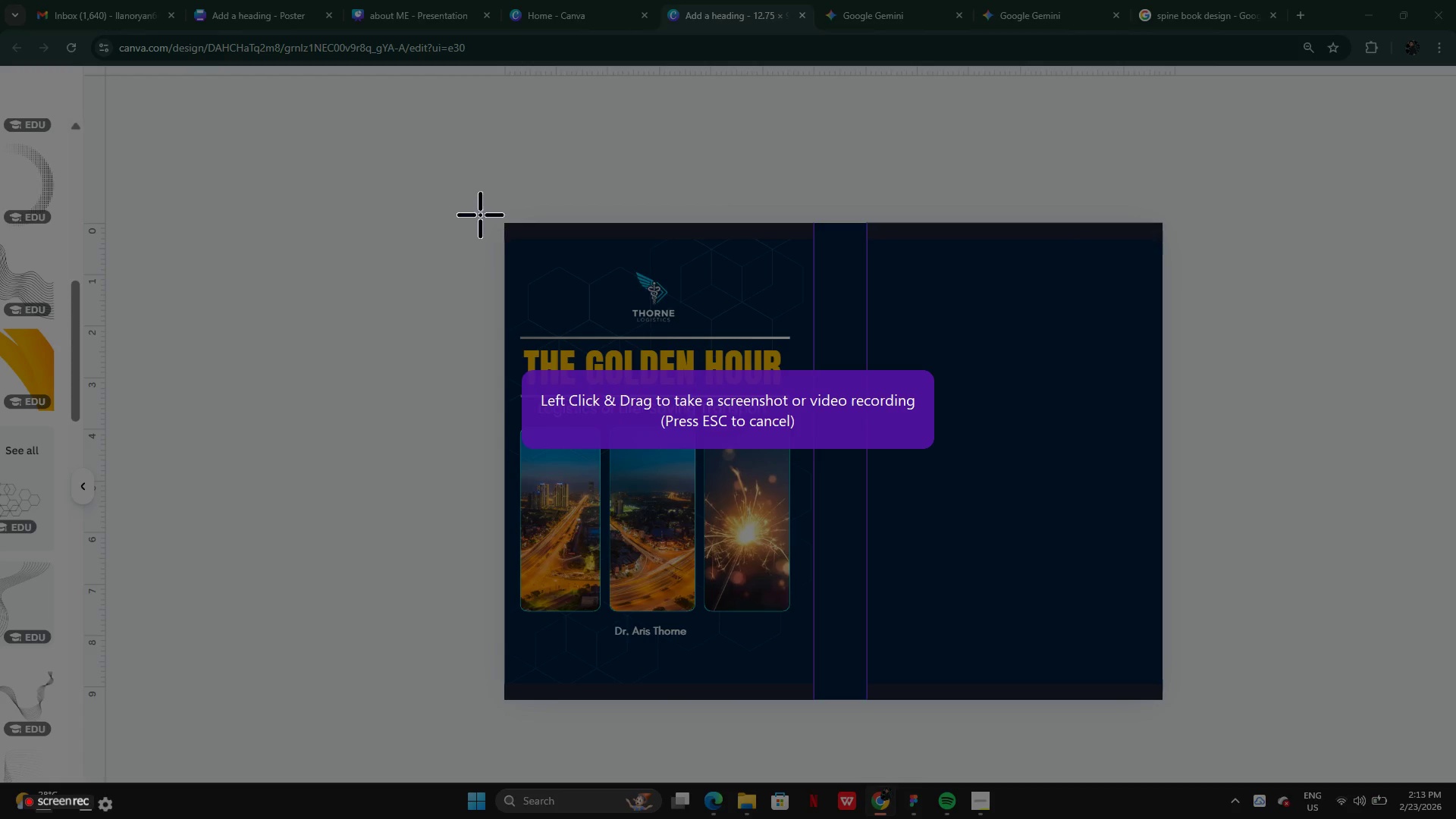 
left_click_drag(start_coordinate=[482, 171], to_coordinate=[1216, 723])
 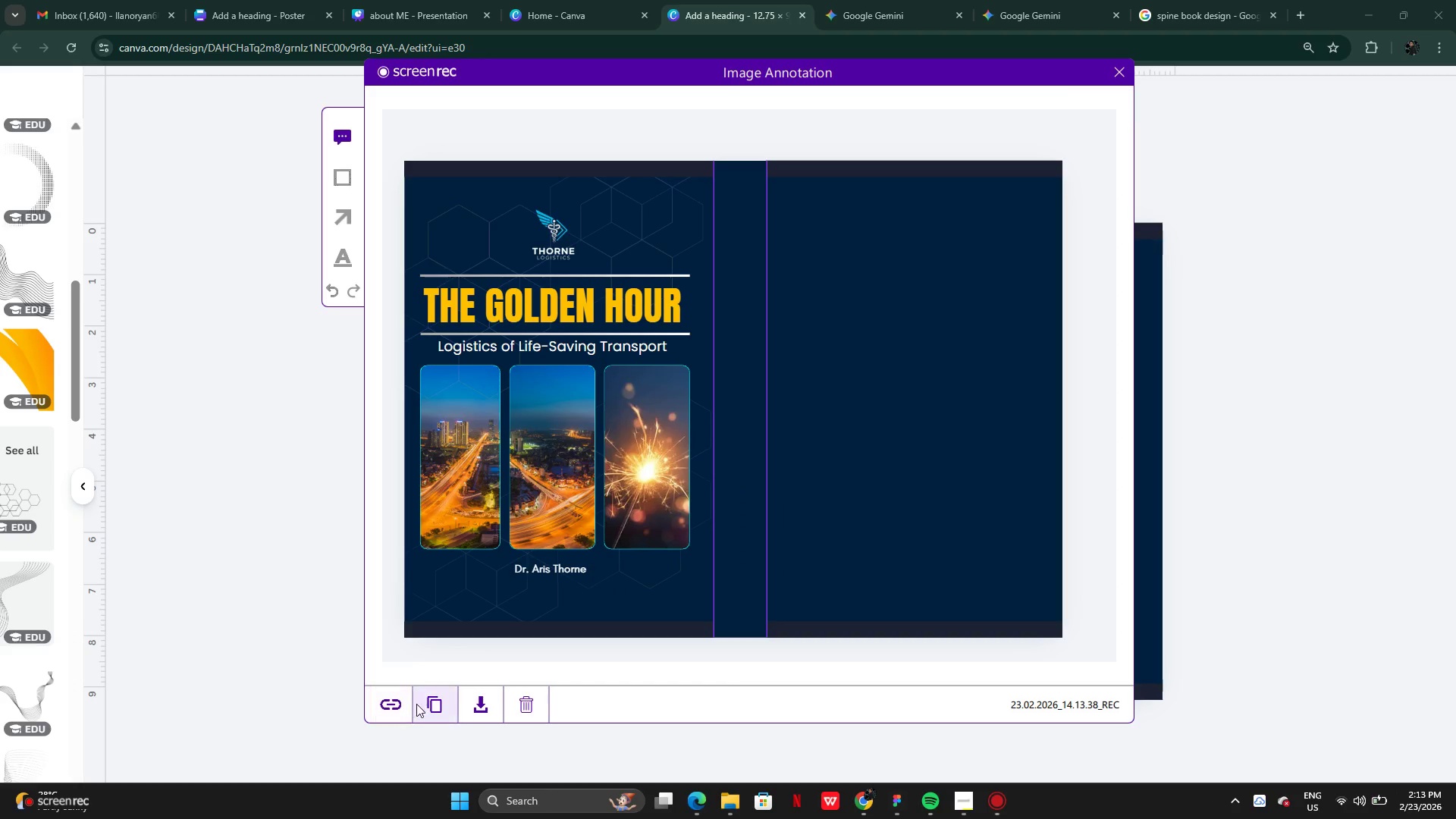 
left_click([424, 707])
 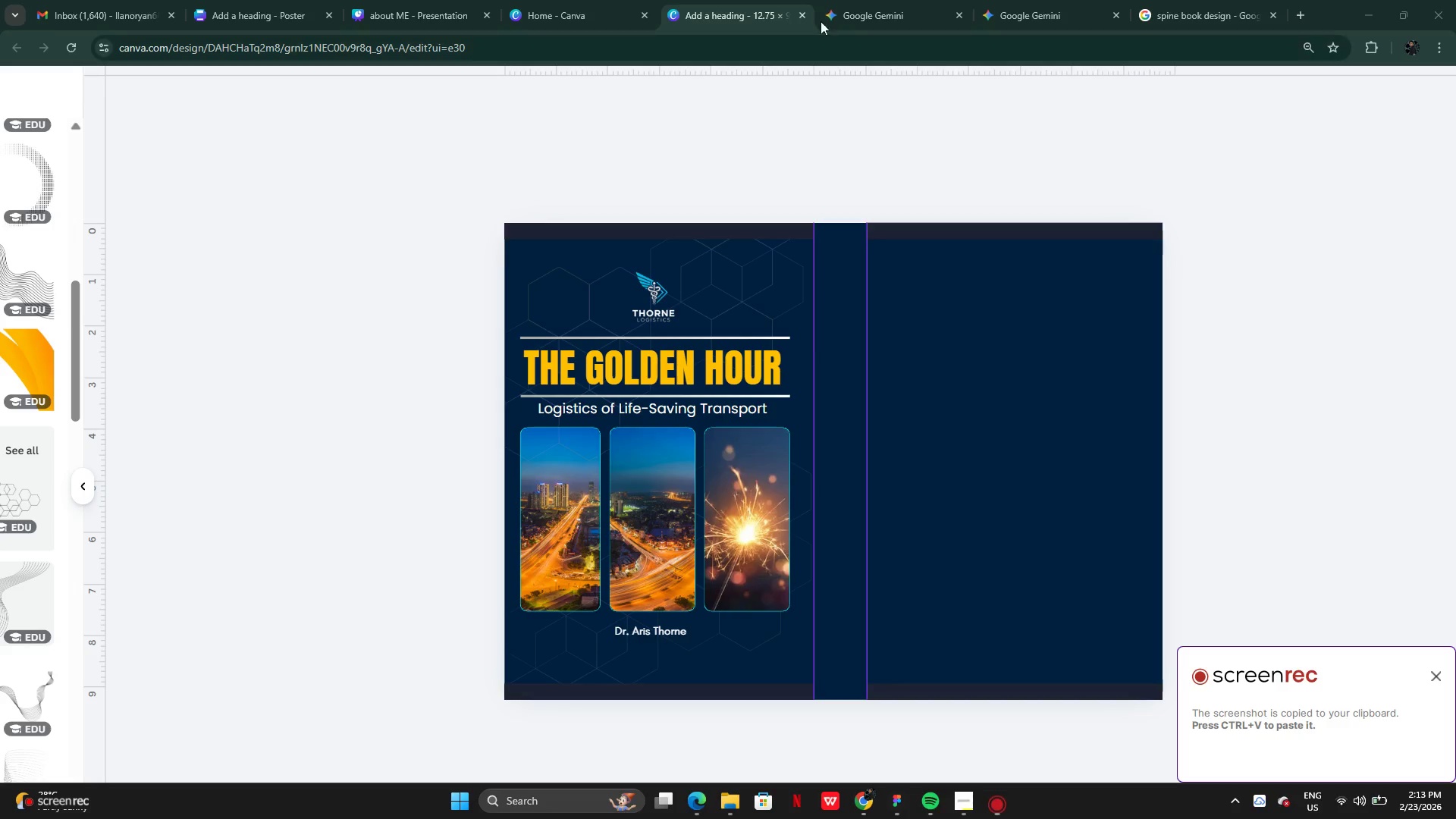 
left_click([863, 14])
 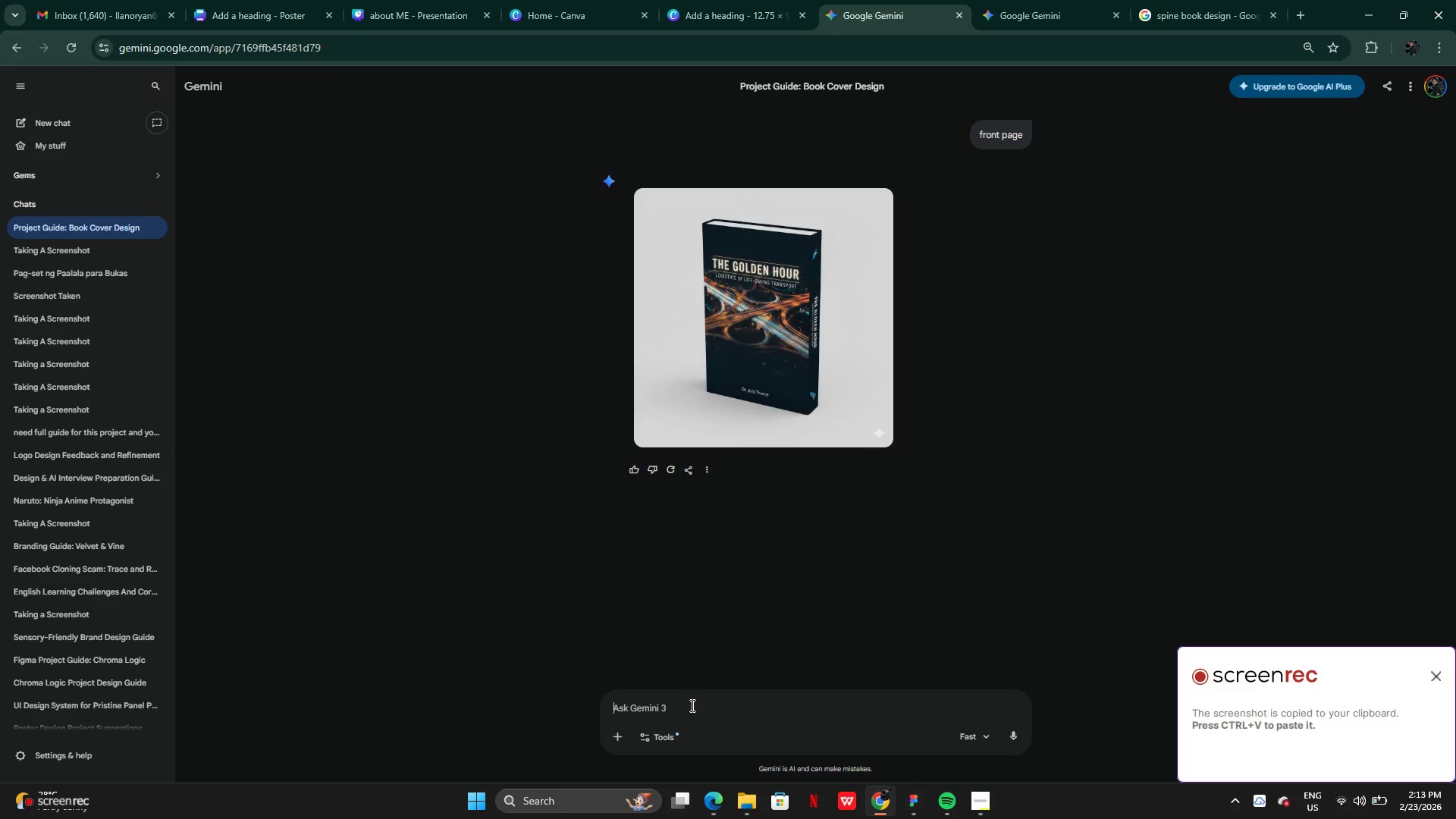 
key(Control+V)
 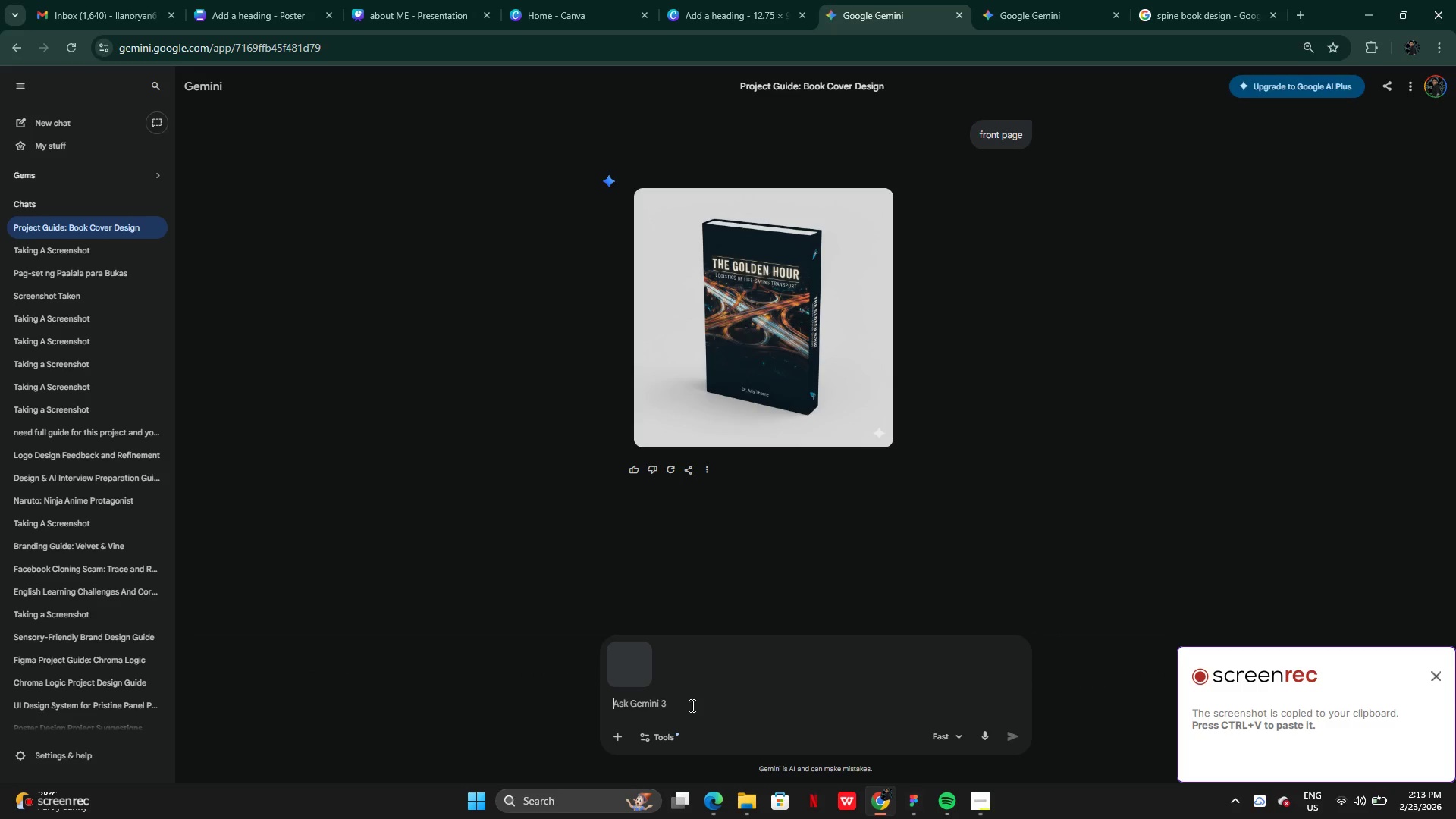 
type(this is my front pG)
key(Backspace)
type(age)
 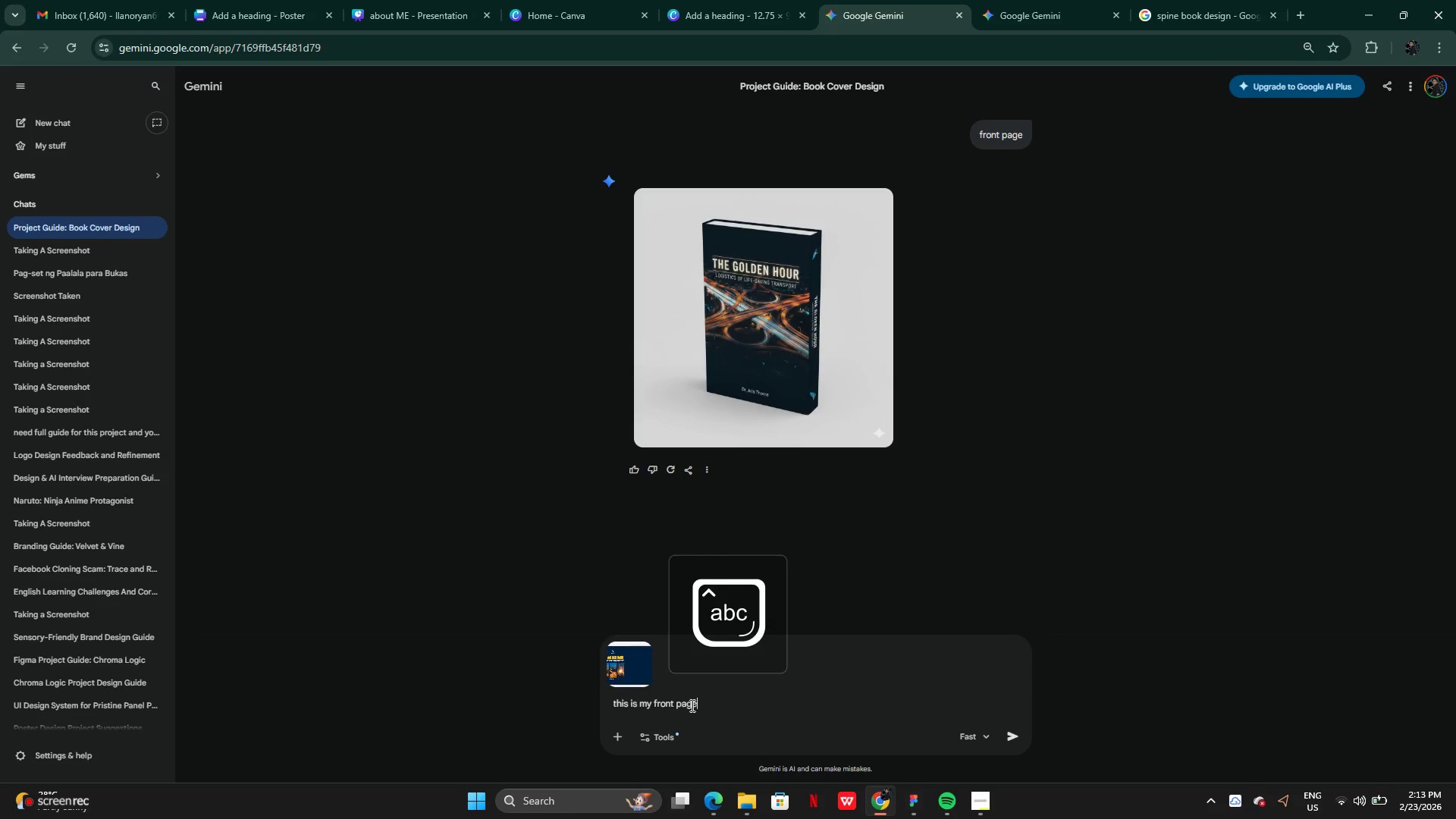 
key(Enter)
 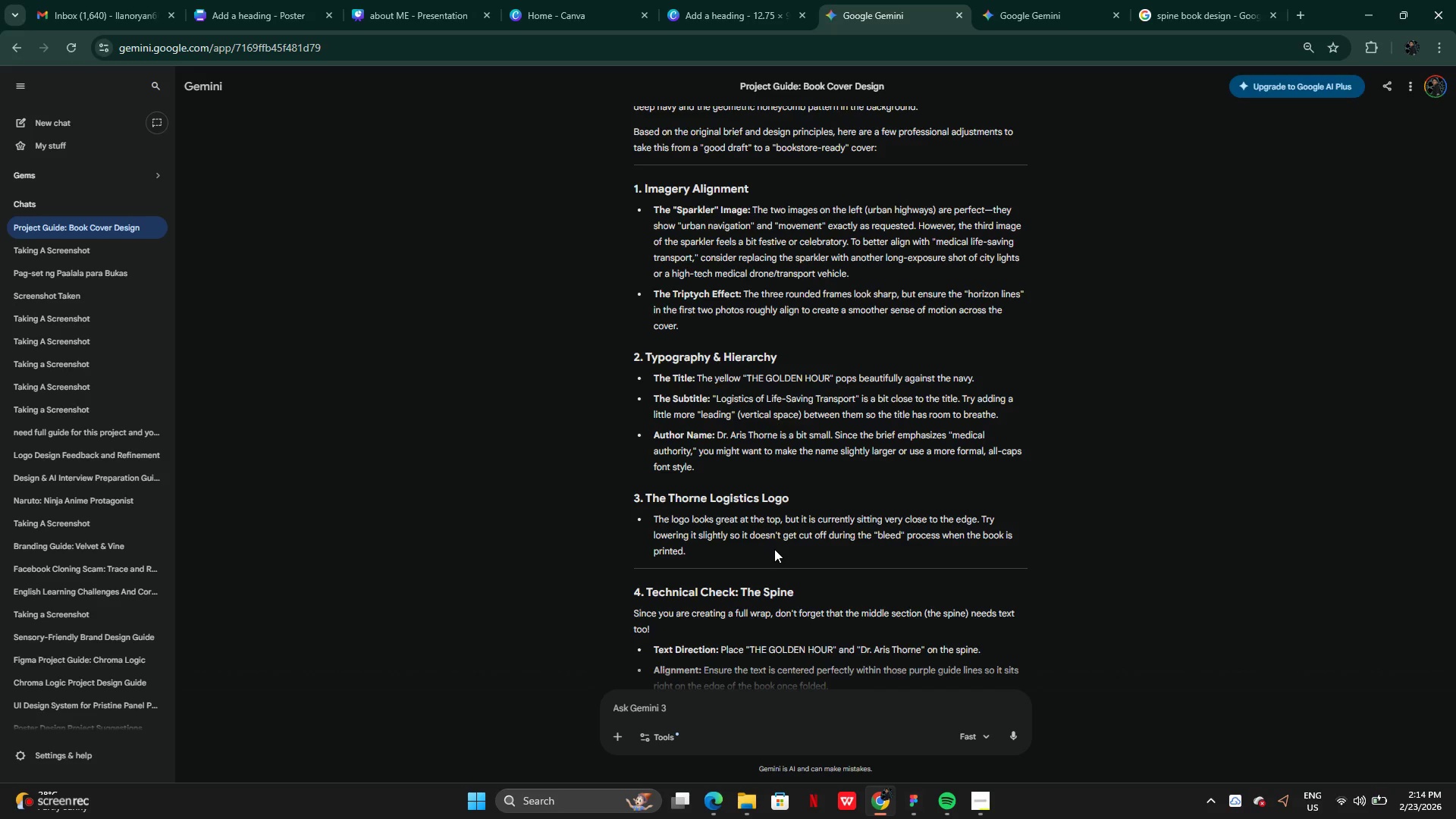 
wait(46.02)
 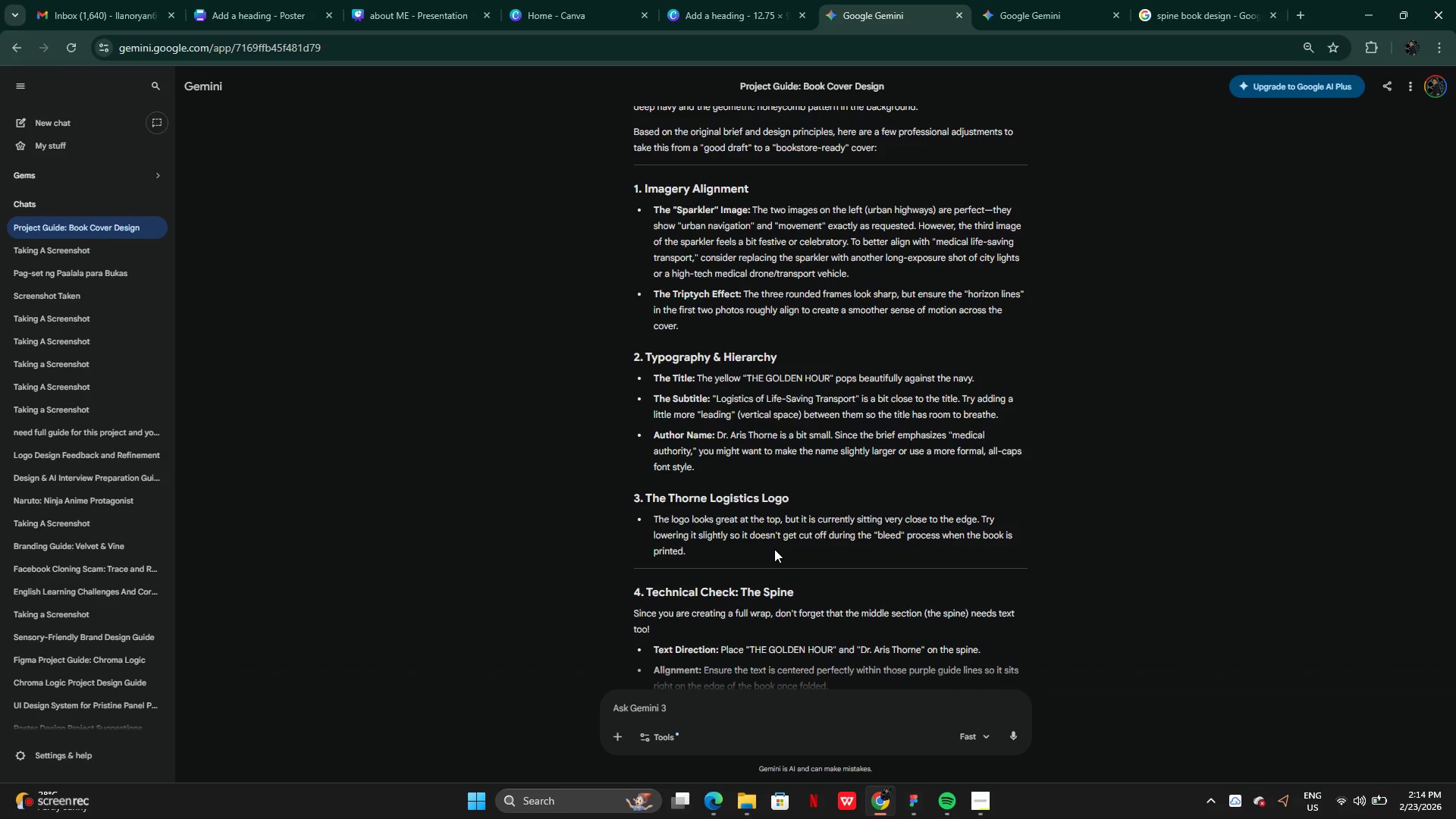 
left_click([761, 9])
 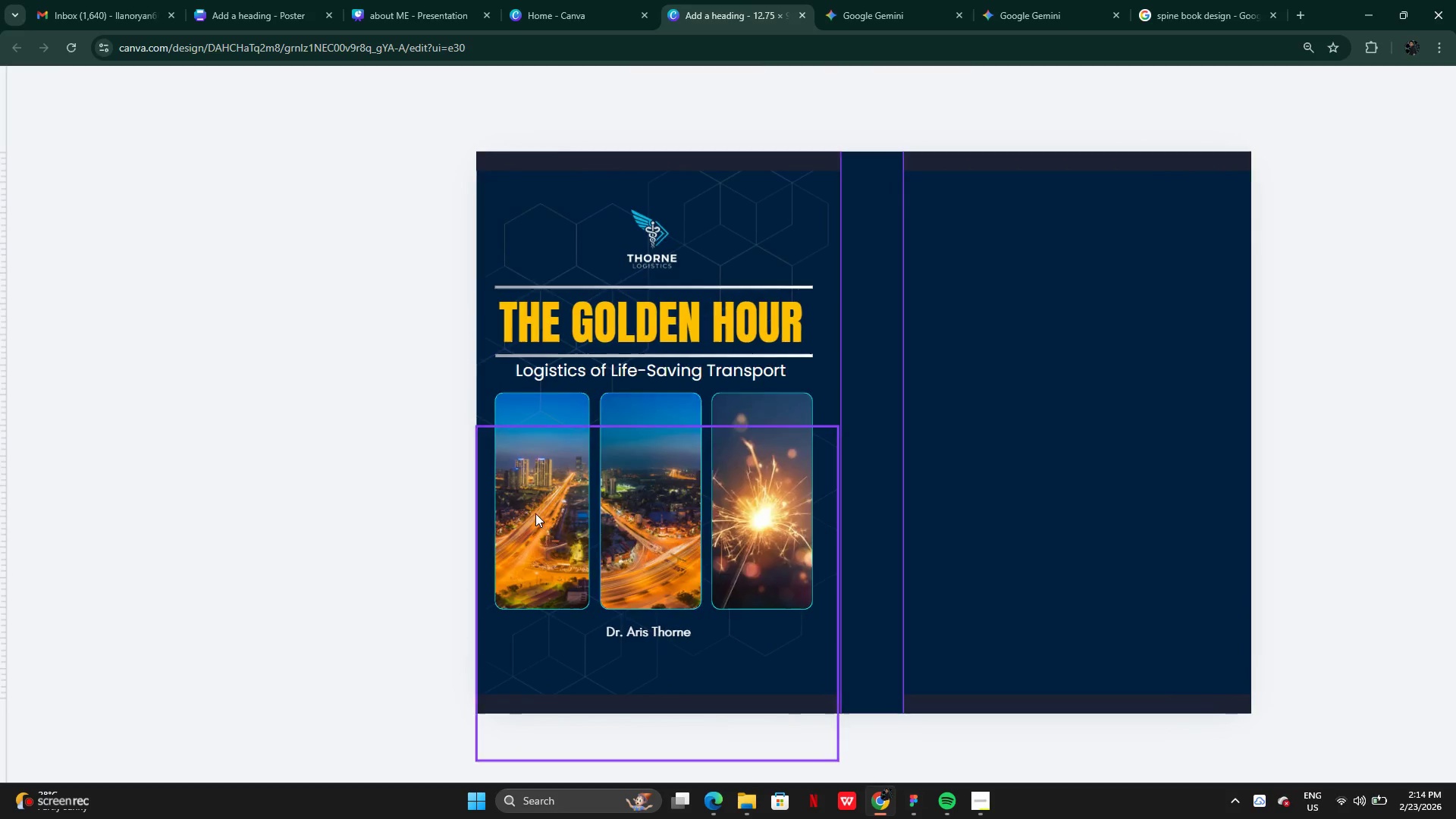 
left_click([534, 514])
 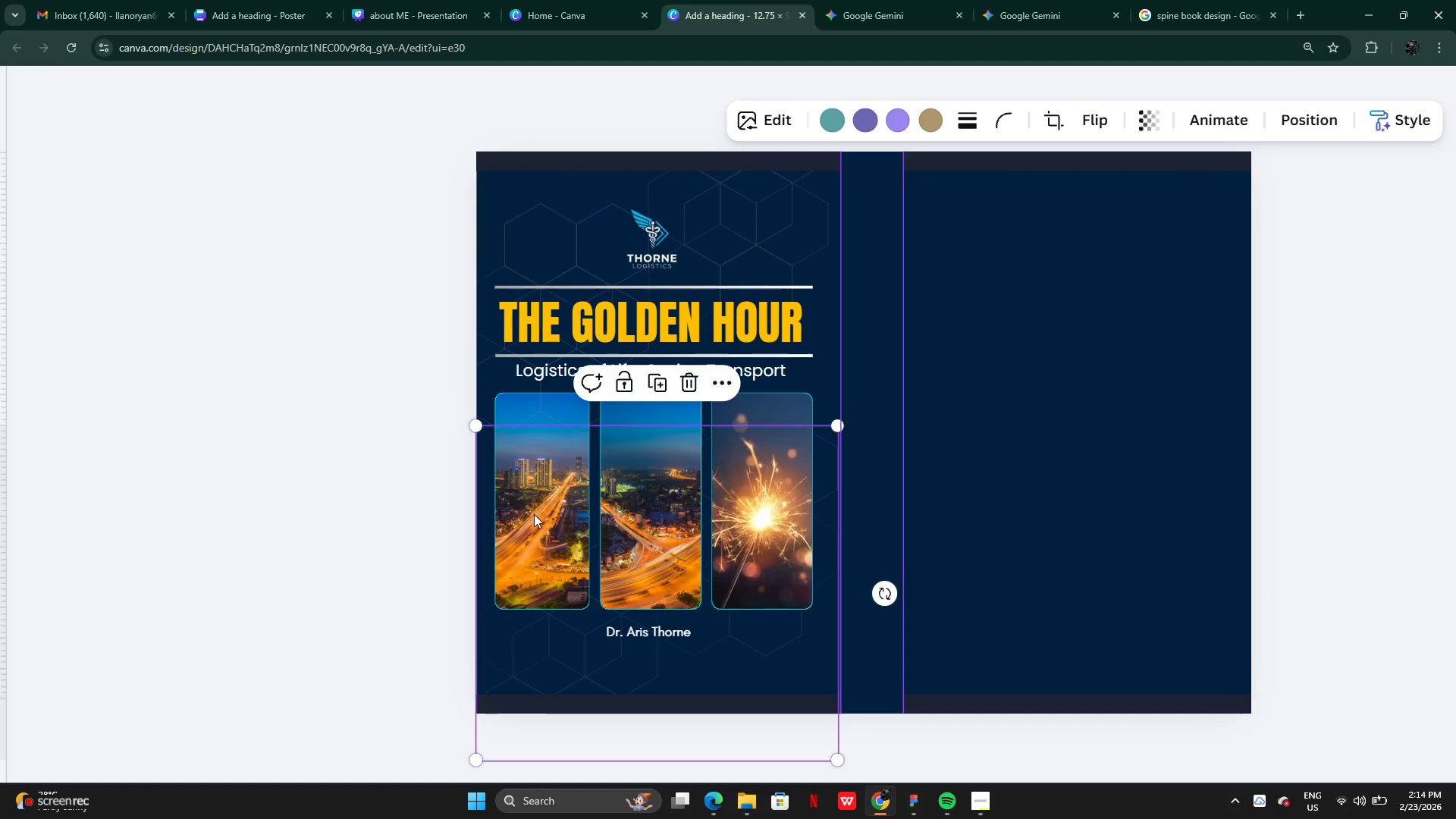 
hold_key(key=ShiftLeft, duration=1.2)
left_click([694, 522])
 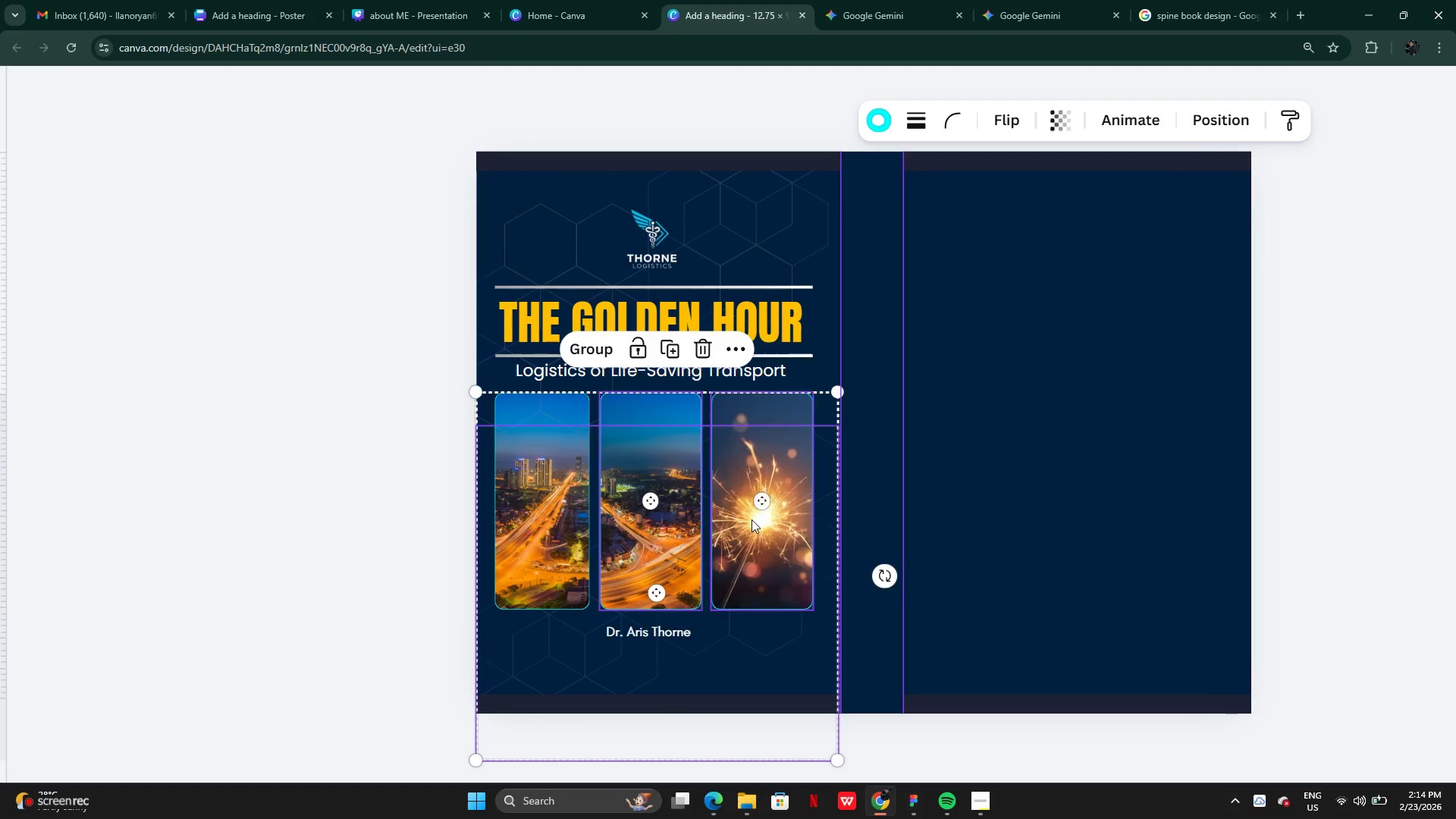 
double_click([752, 519])
 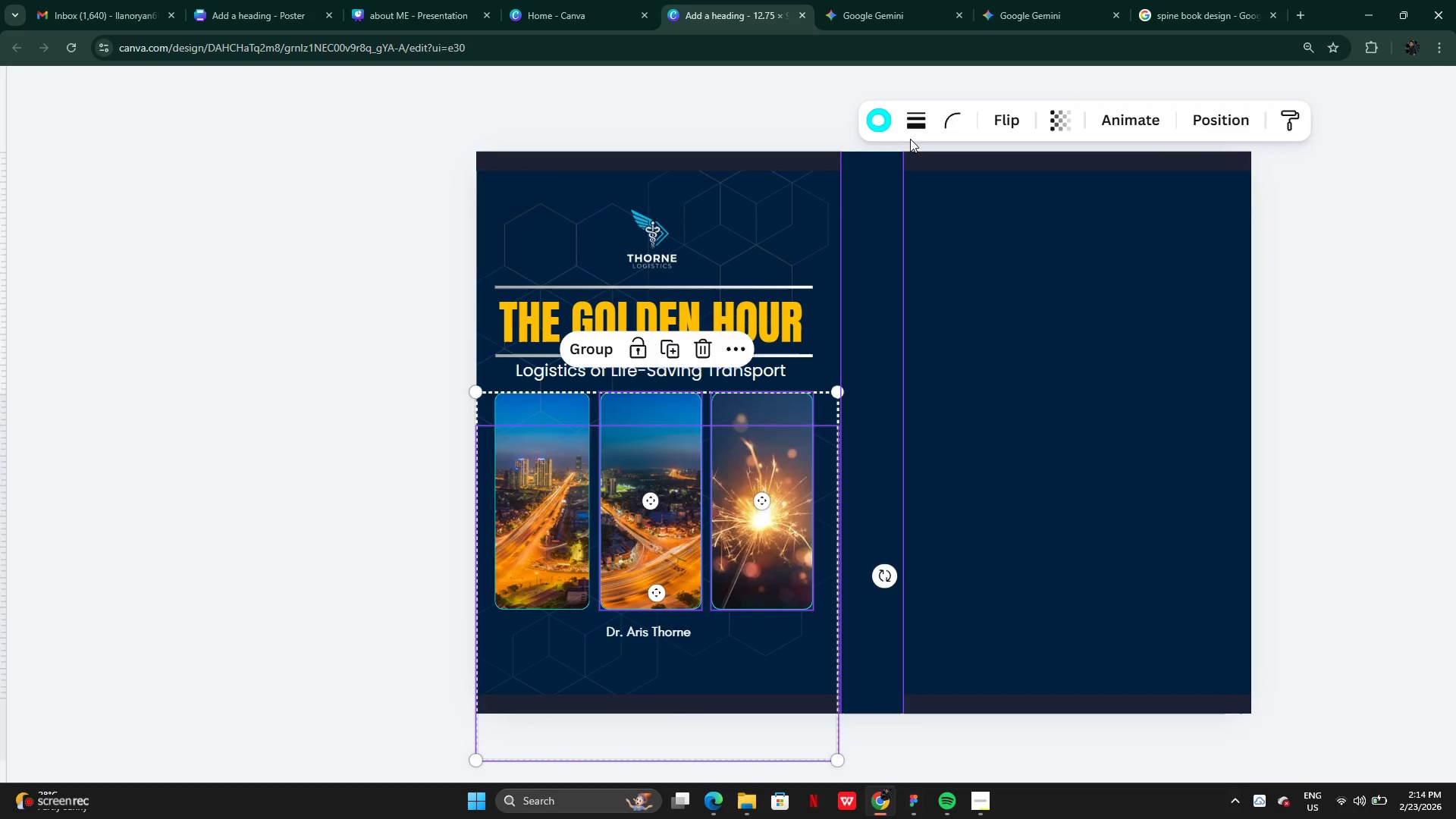 
left_click([913, 132])
 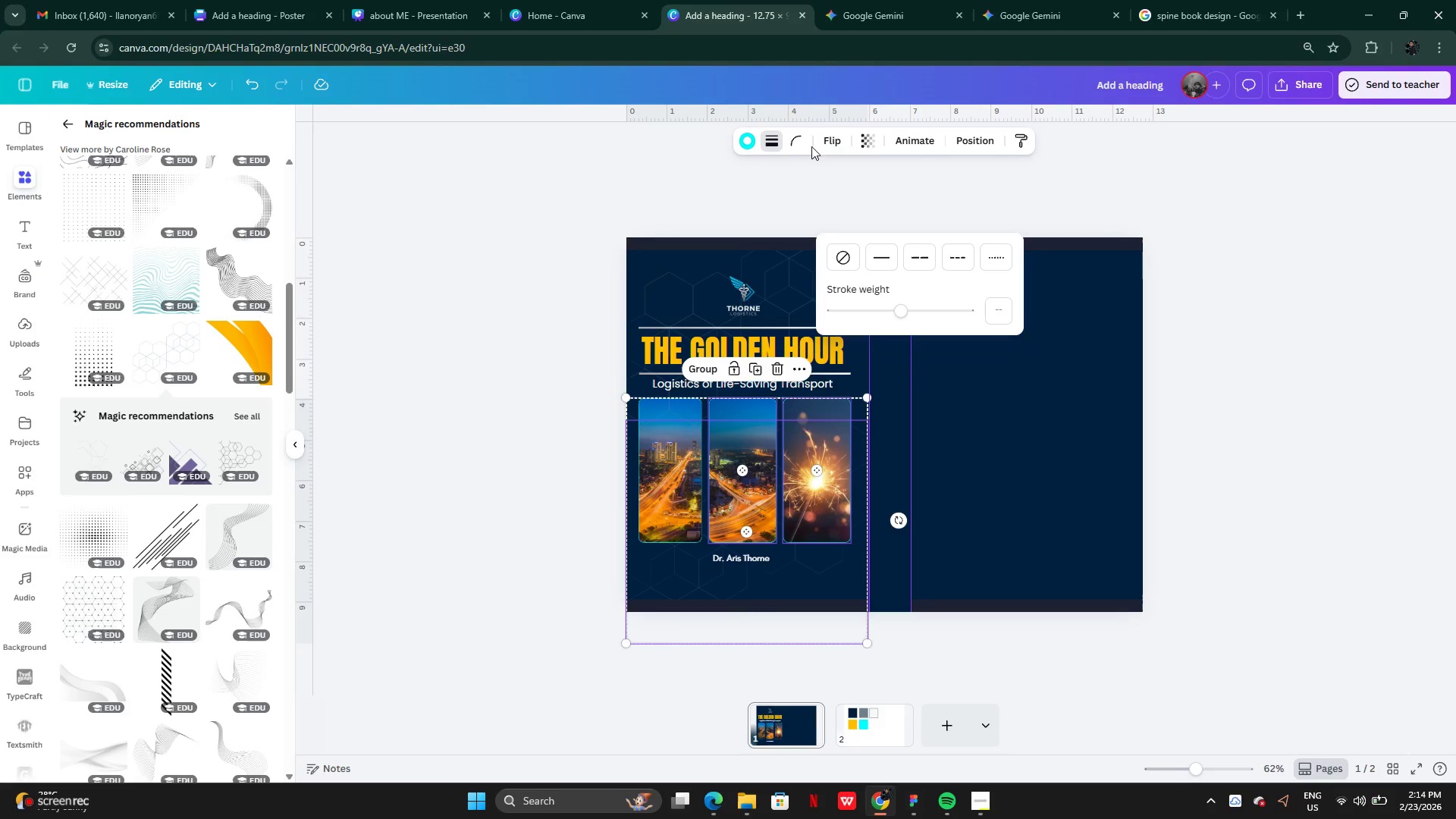 
left_click([790, 140])
 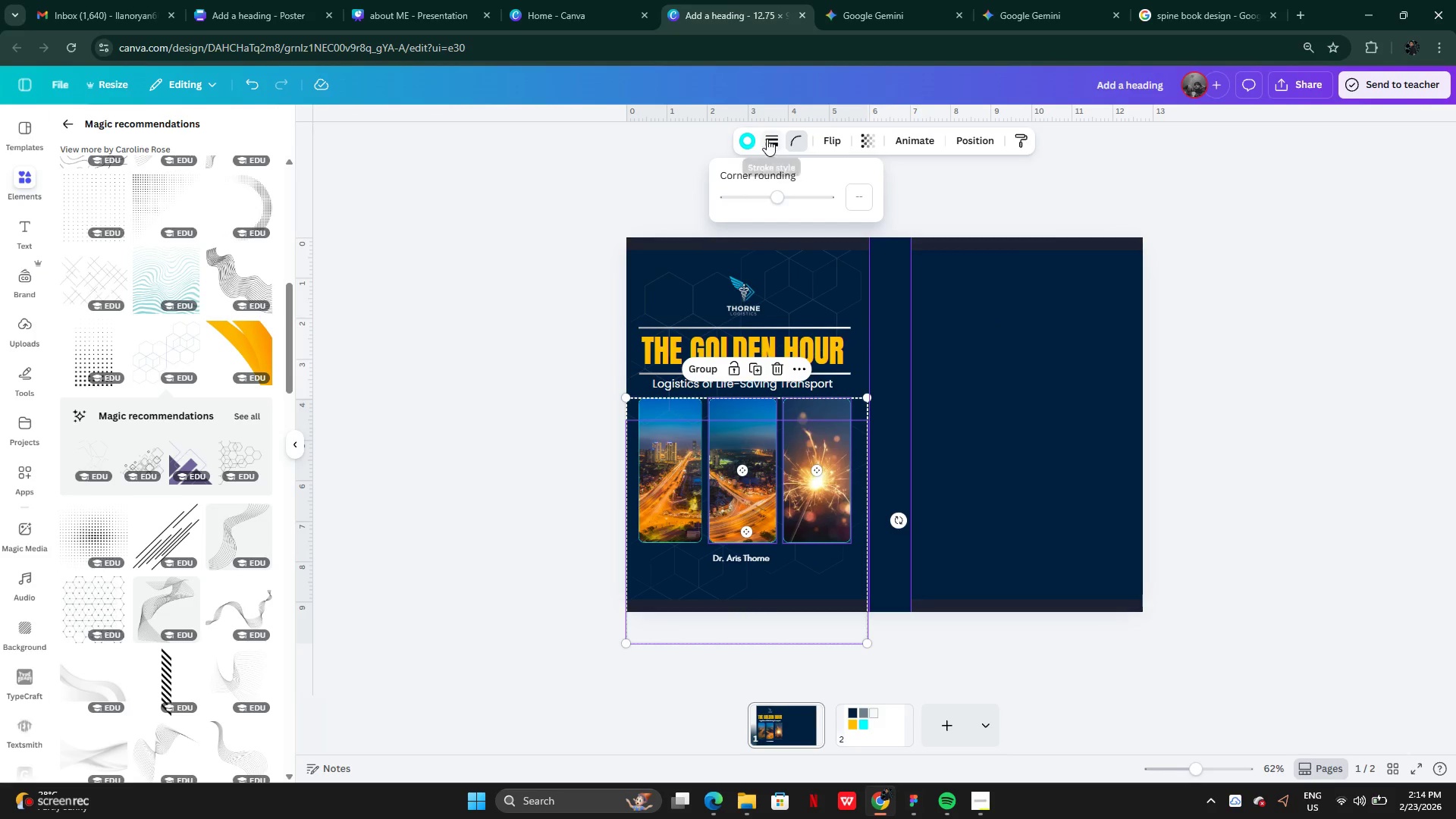 
left_click([767, 137])
 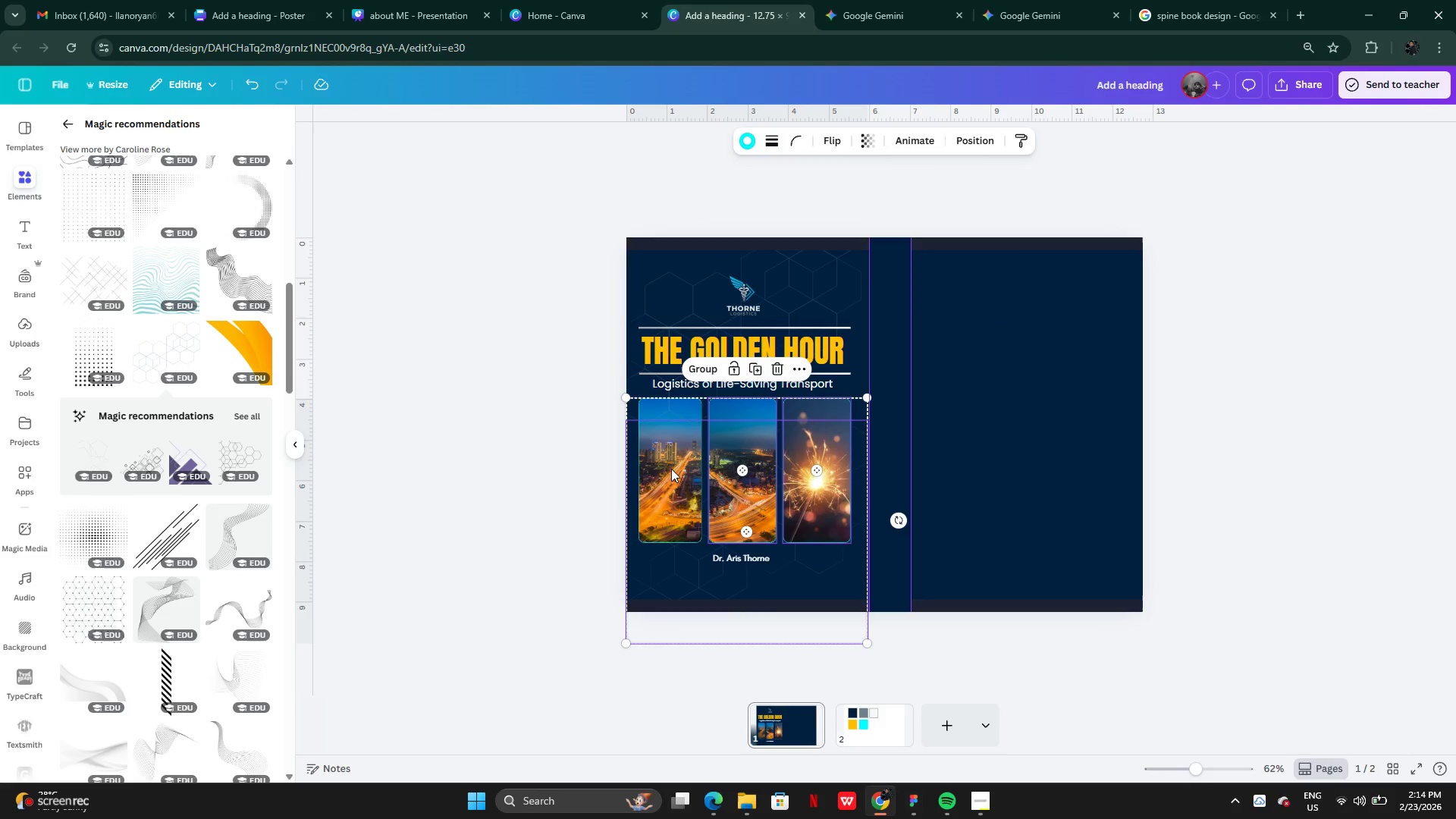 
left_click([670, 403])
 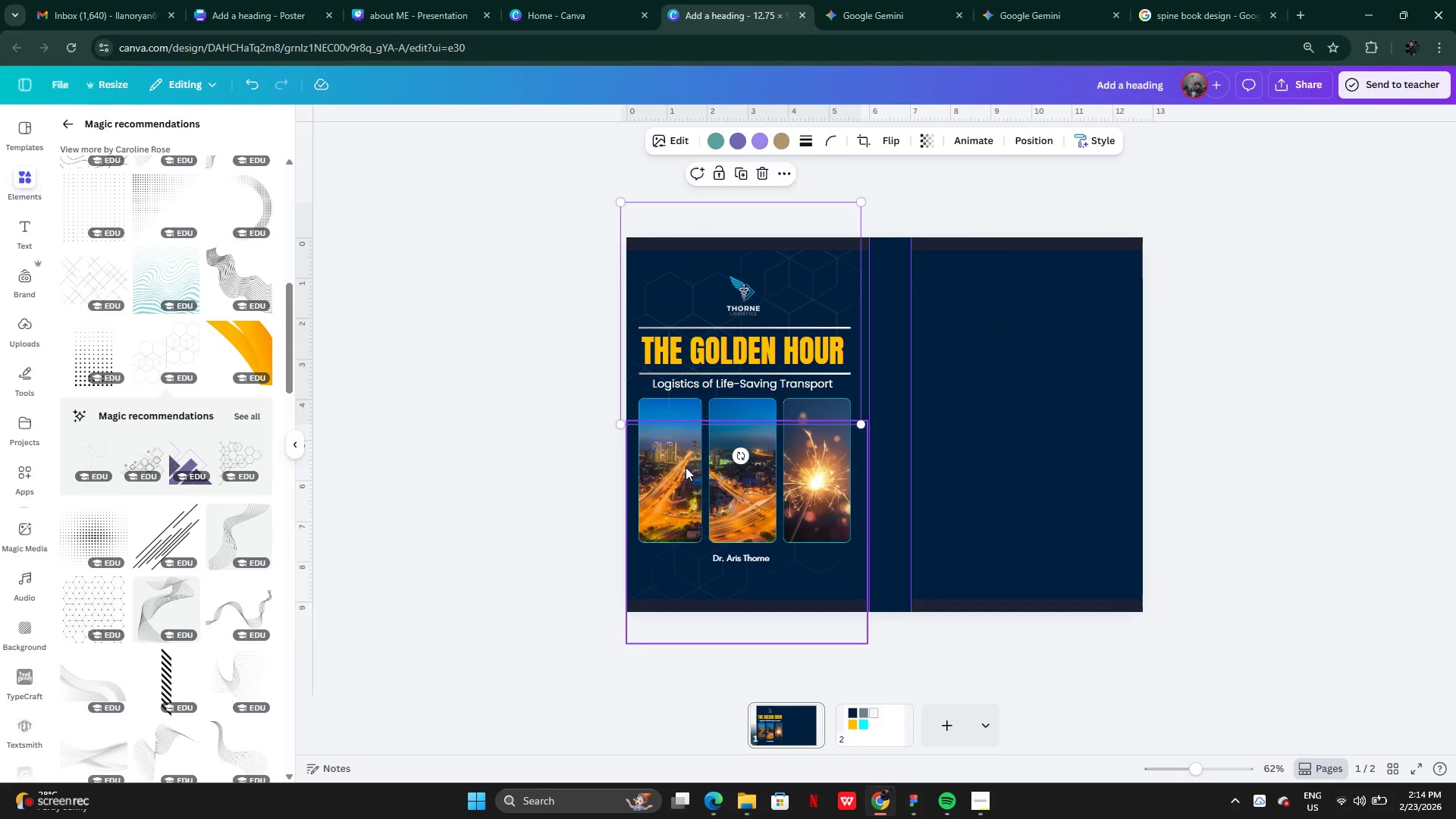 
left_click([686, 467])
 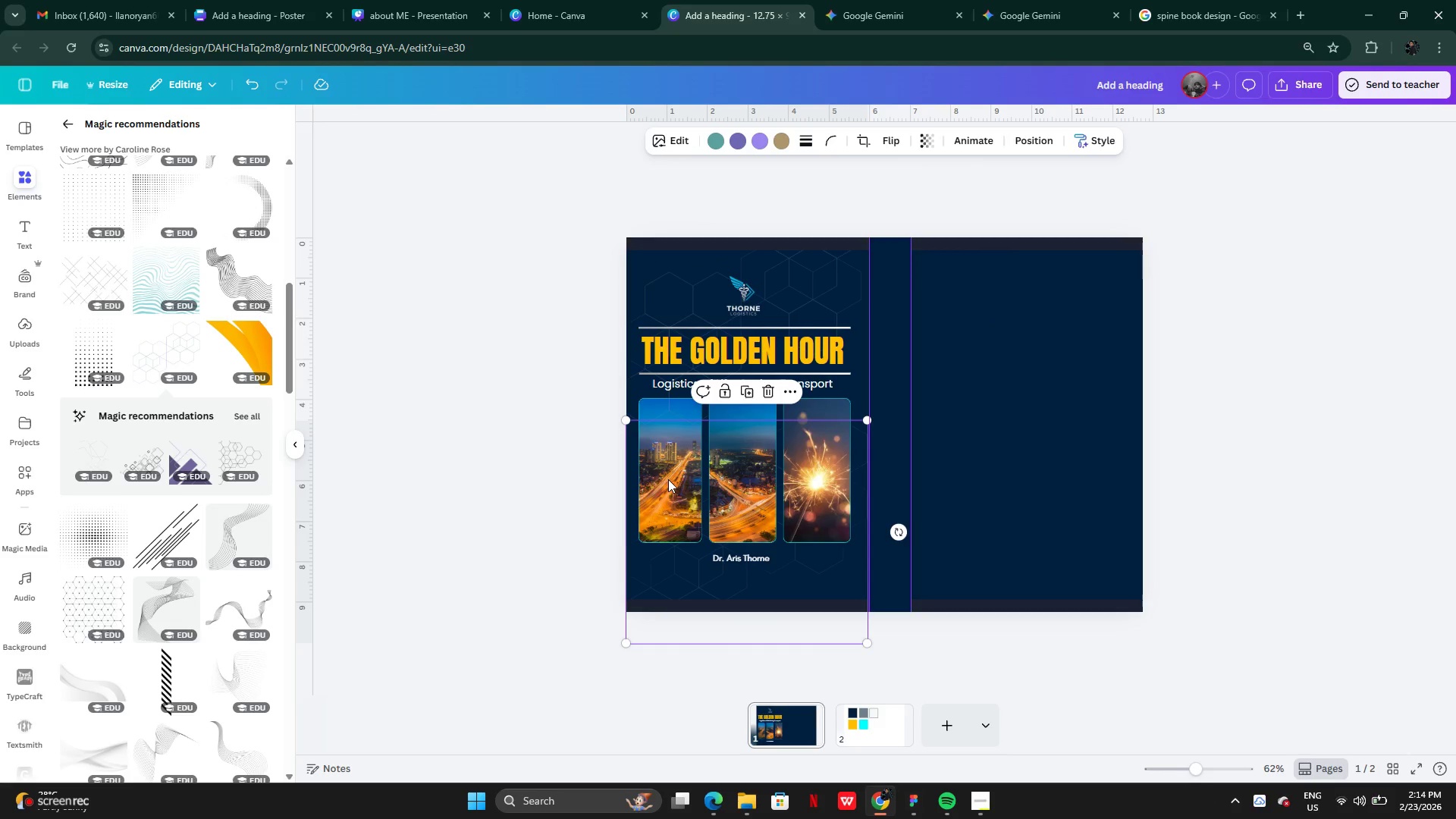 
left_click([668, 479])
 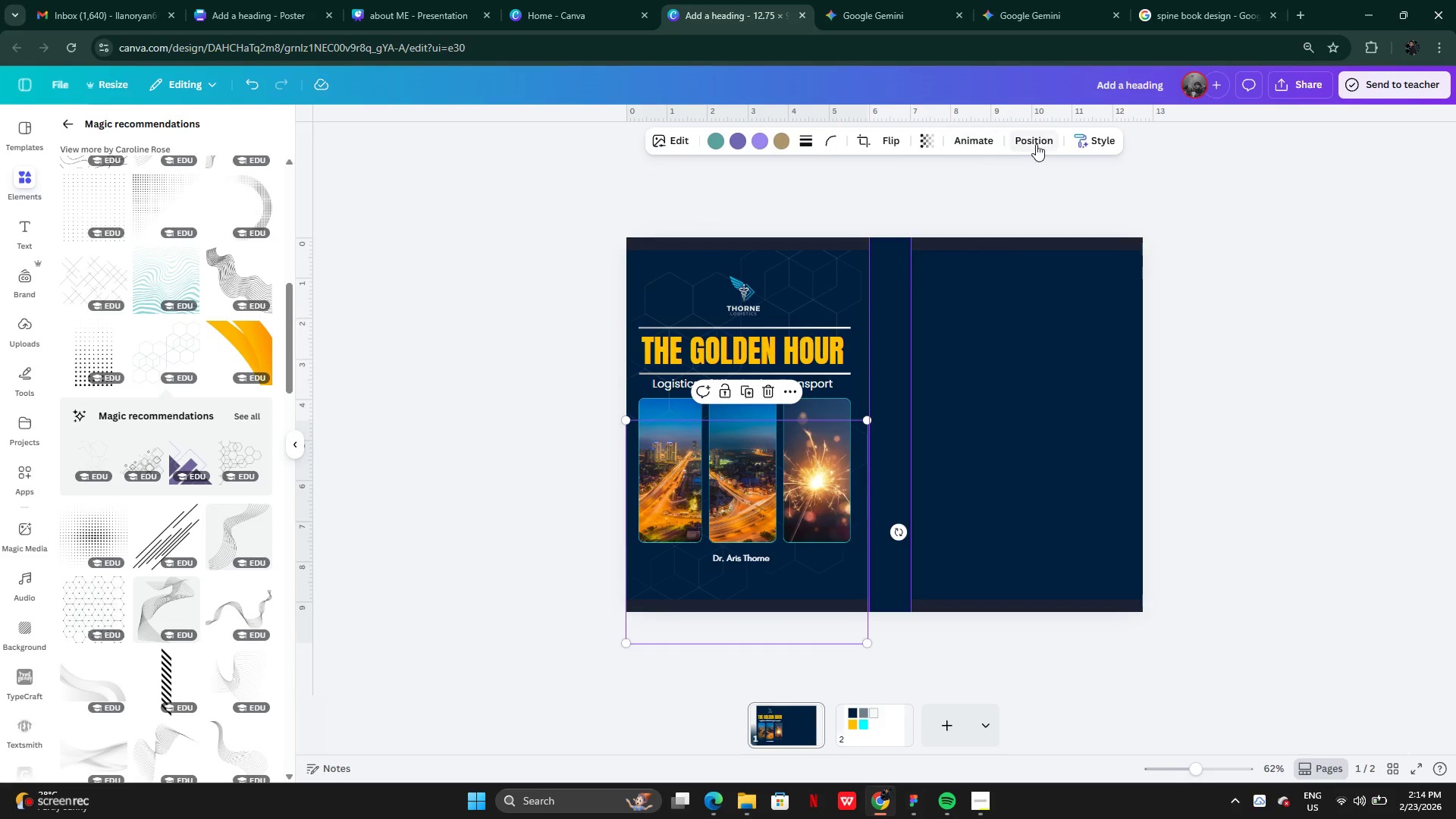 
left_click([1038, 144])
 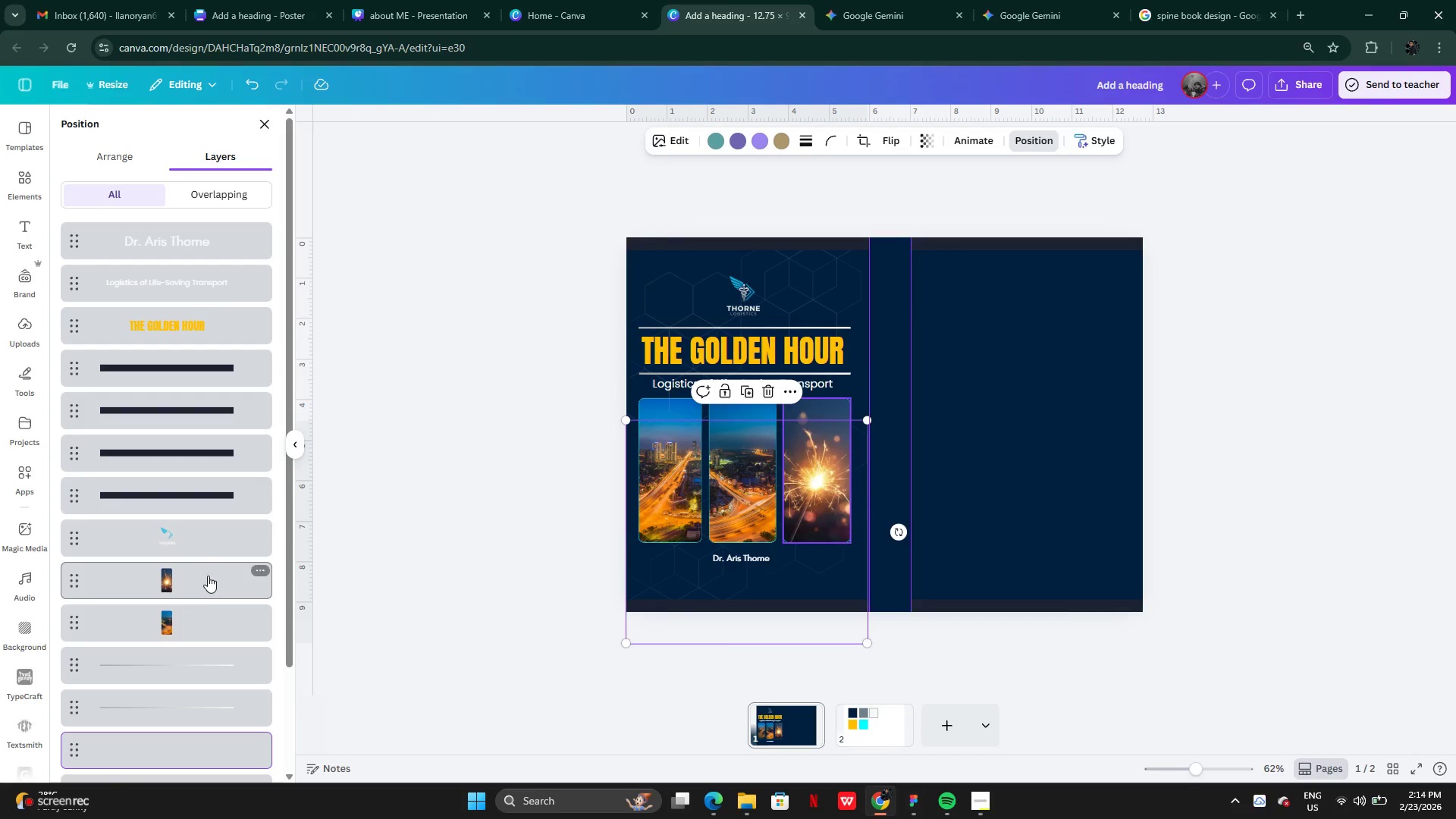 
left_click([205, 579])
 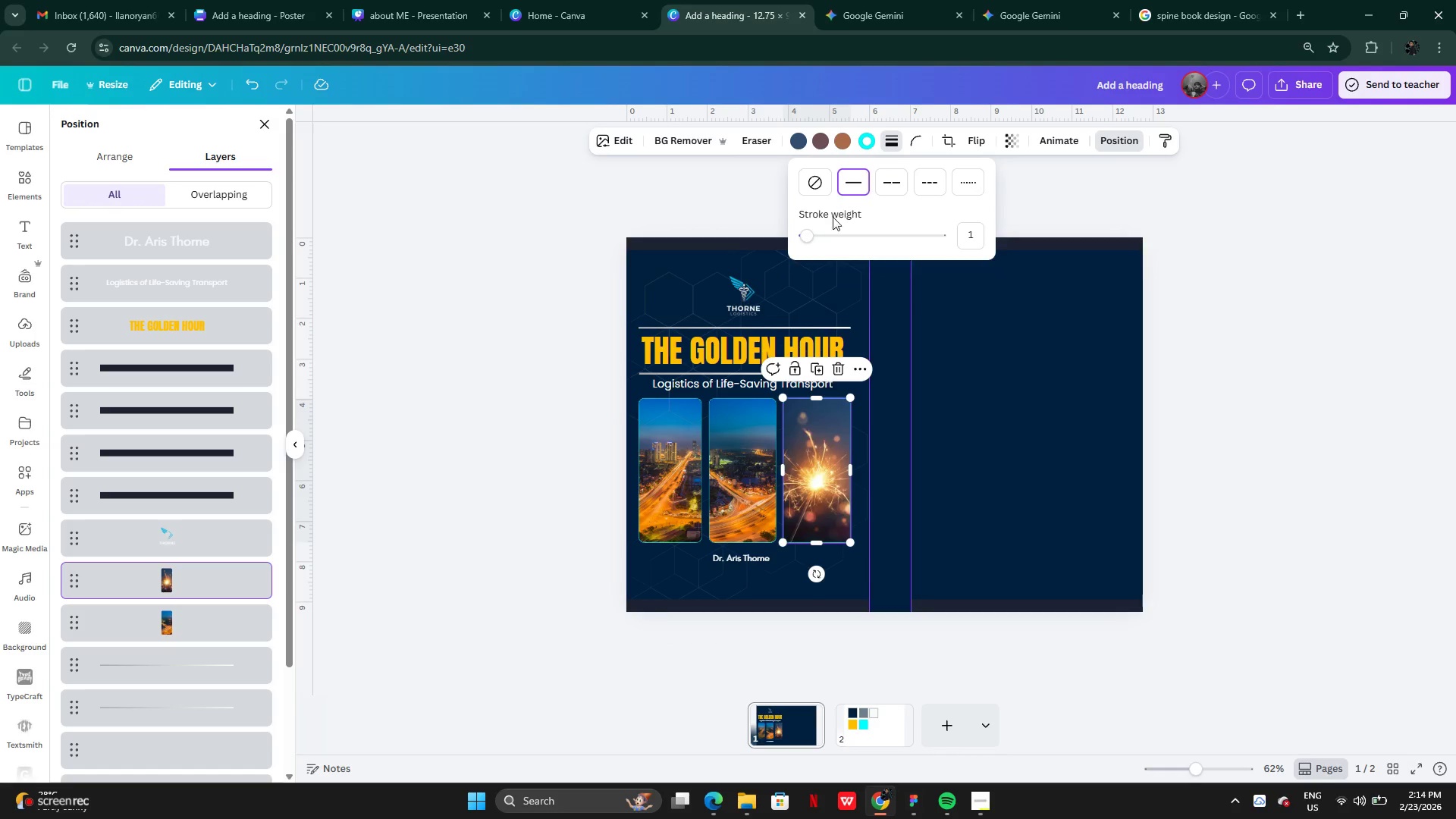 
left_click_drag(start_coordinate=[811, 237], to_coordinate=[751, 252])
 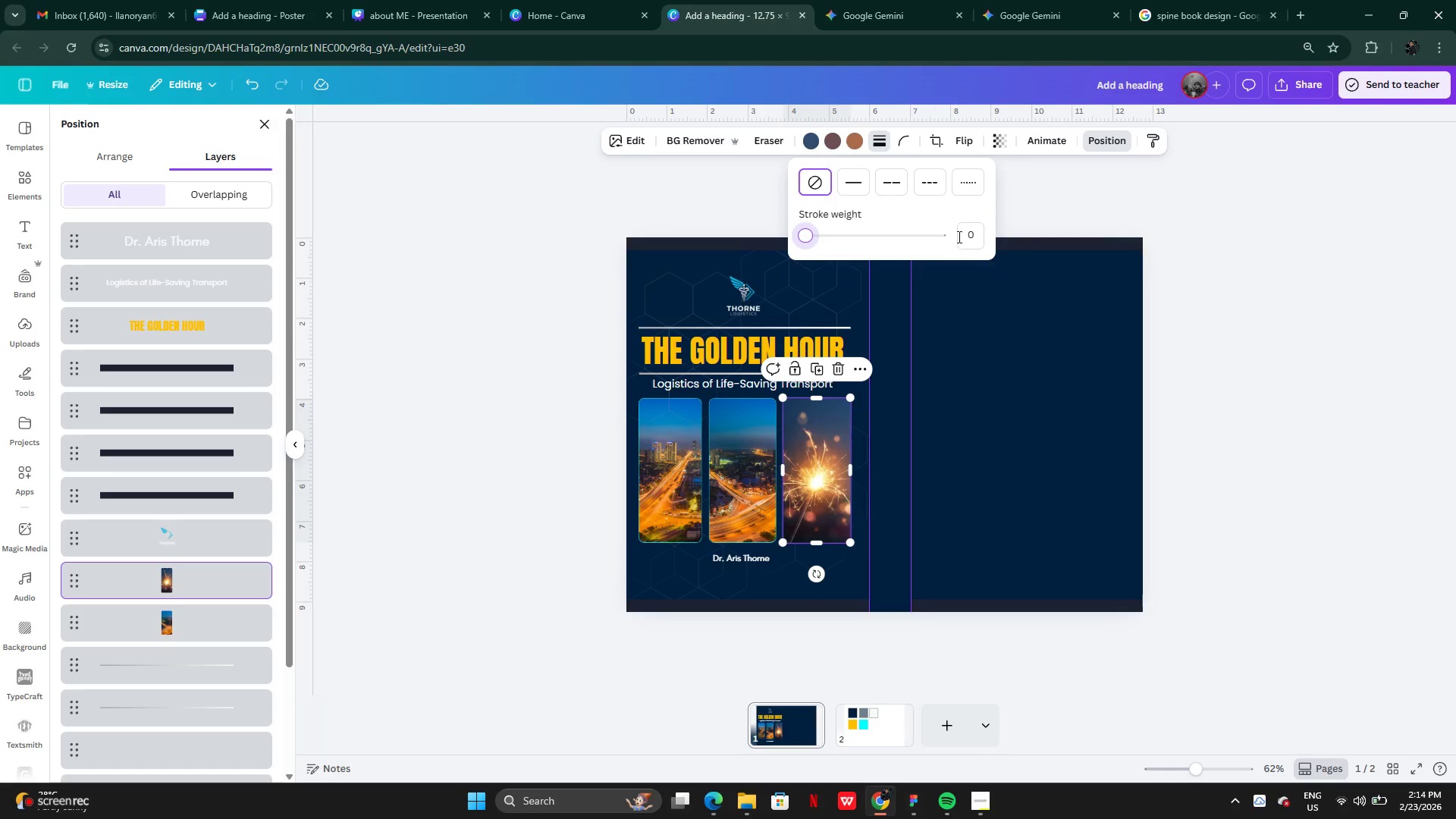 
left_click([1159, 227])
 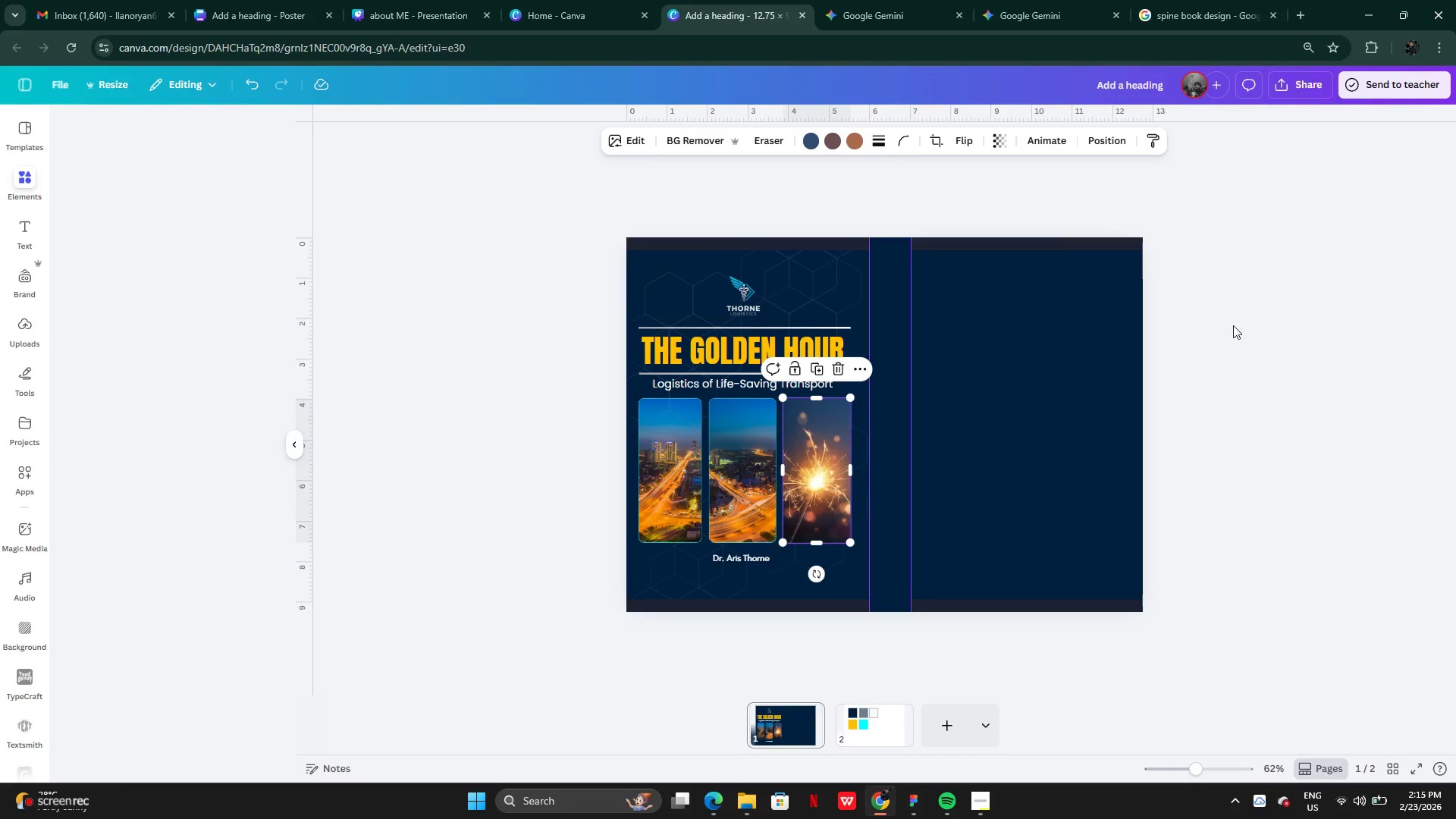 
triple_click([1235, 327])
 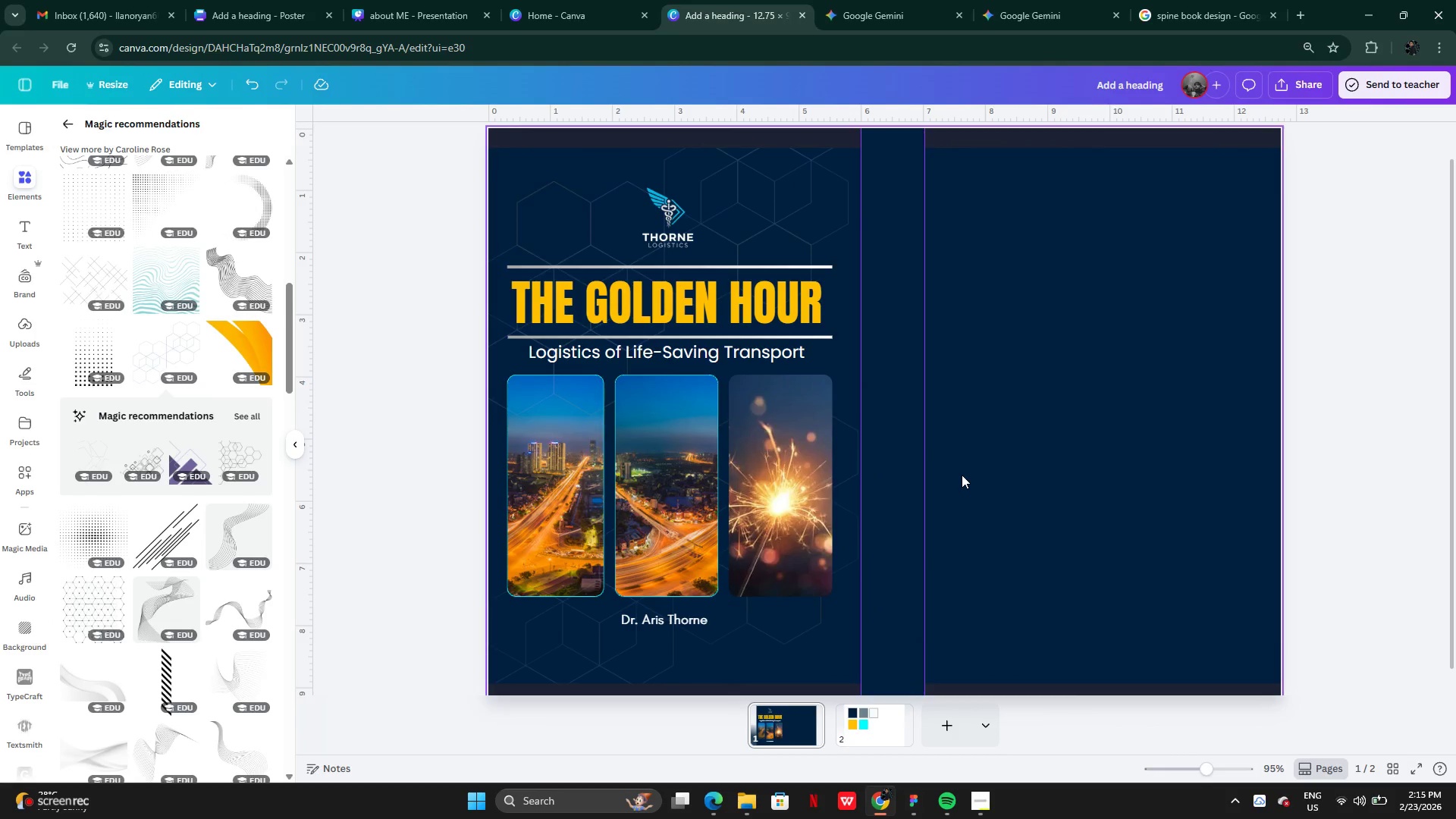 
left_click_drag(start_coordinate=[865, 472], to_coordinate=[705, 476])
 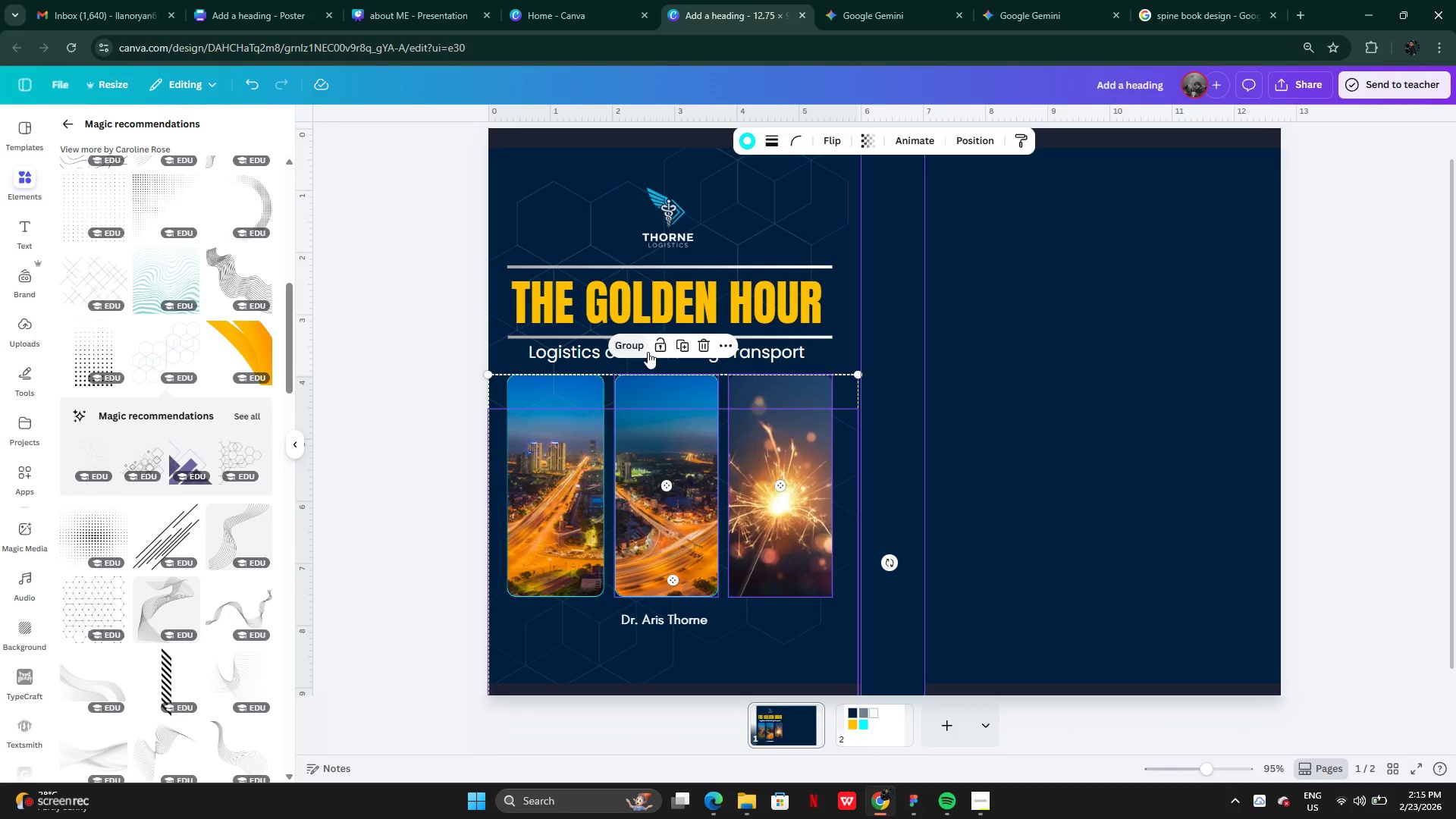 
left_click([652, 347])
 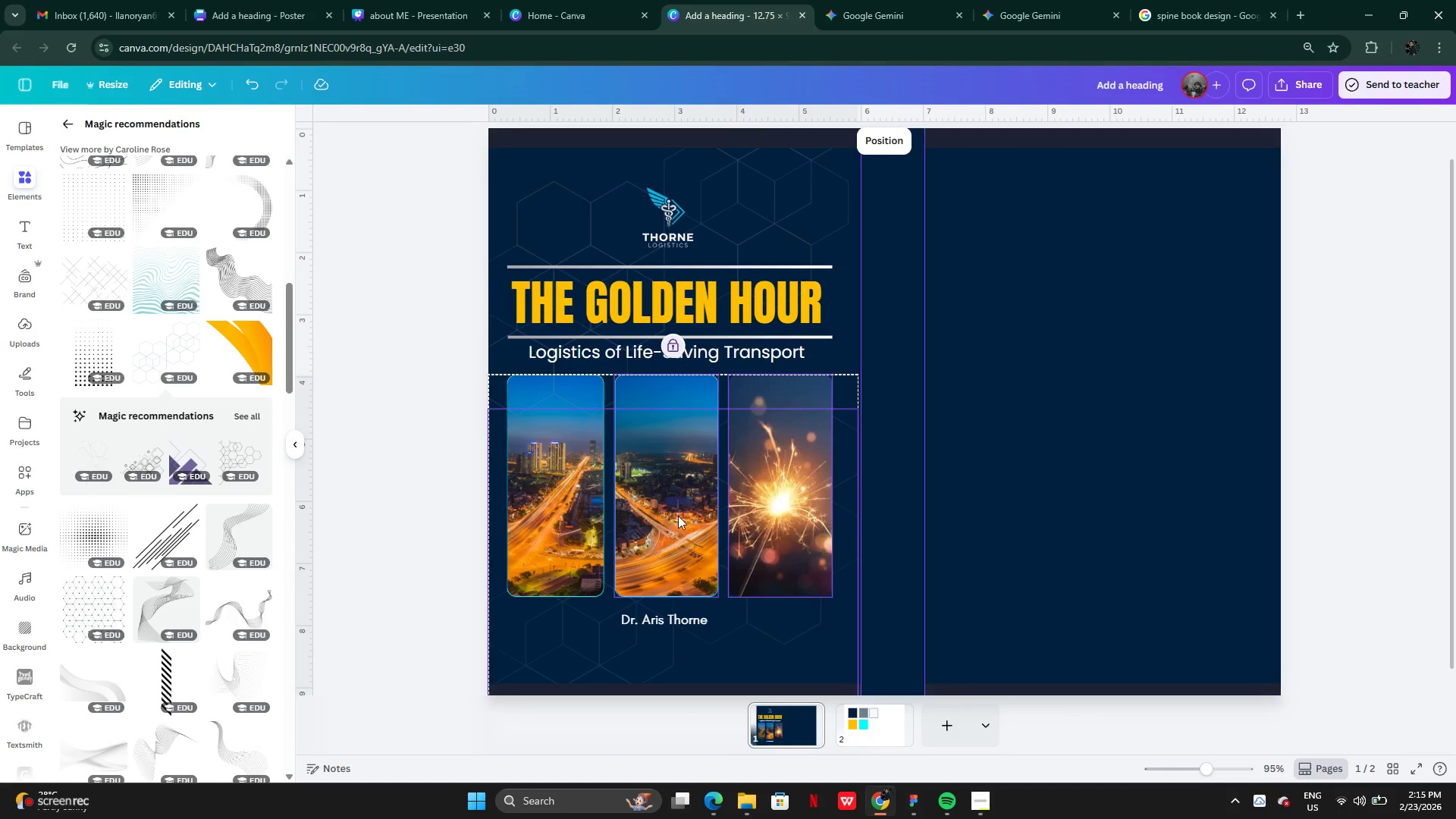 
left_click([678, 516])
 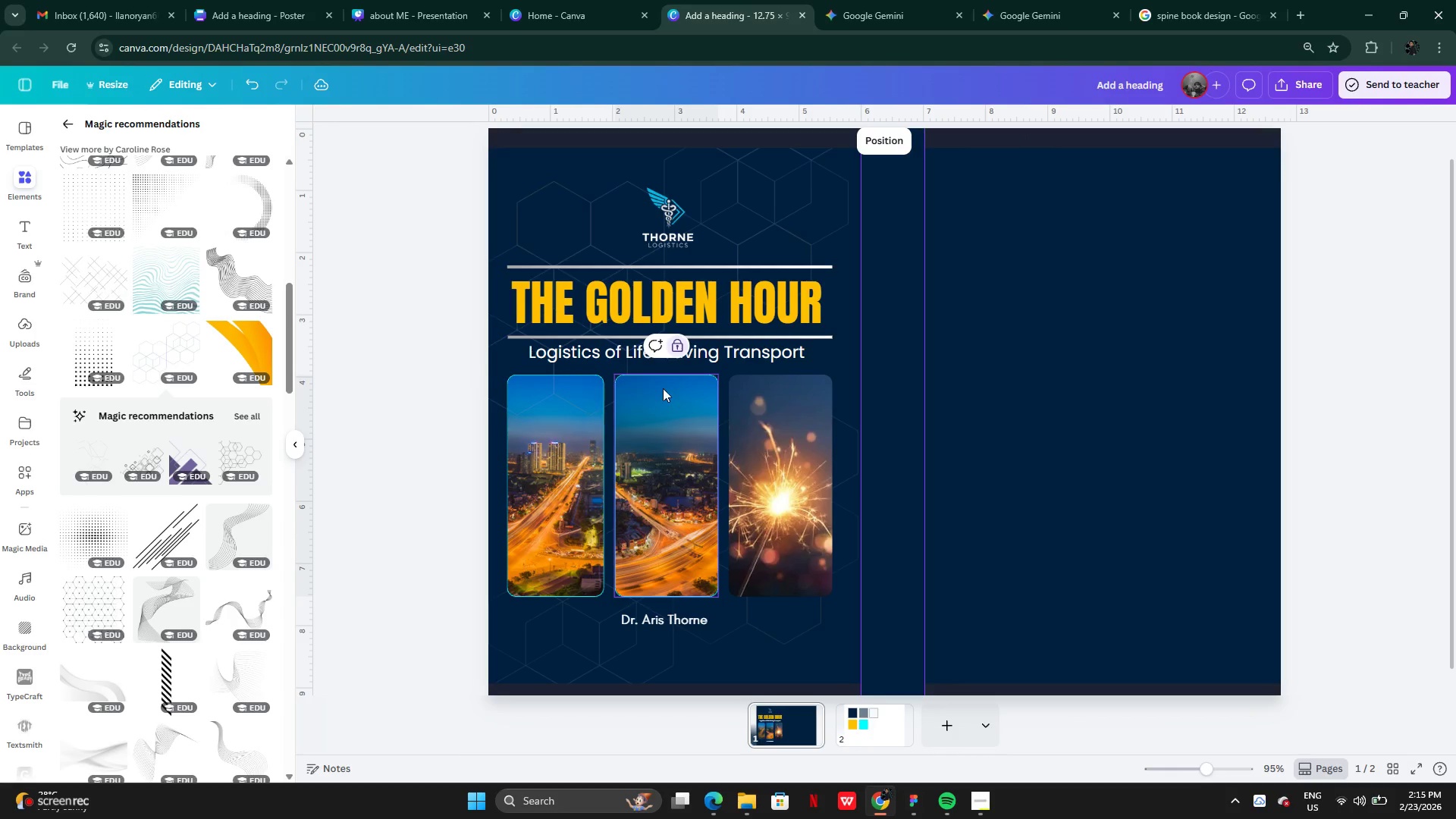 
left_click([663, 388])
 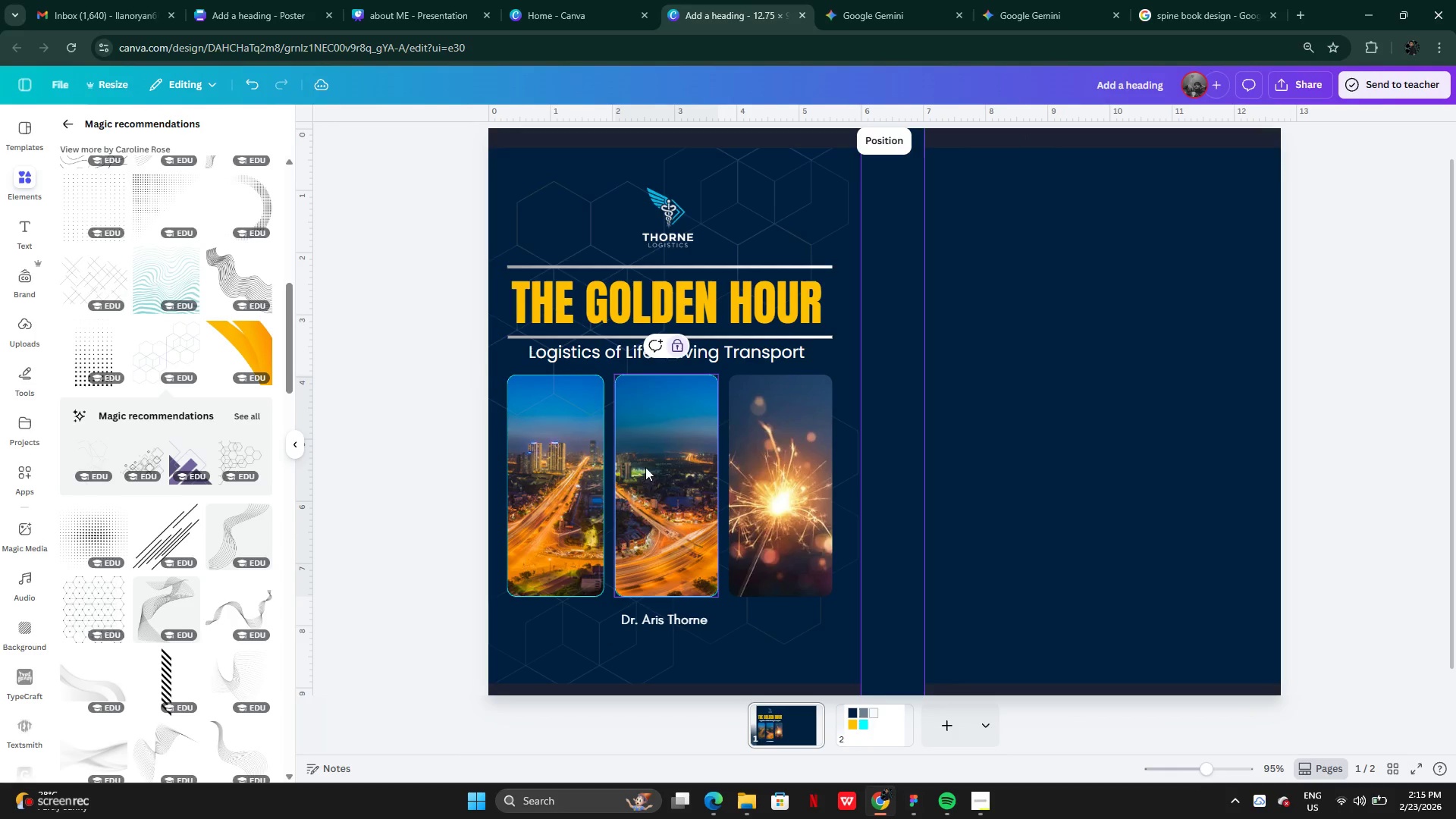 
double_click([644, 479])
 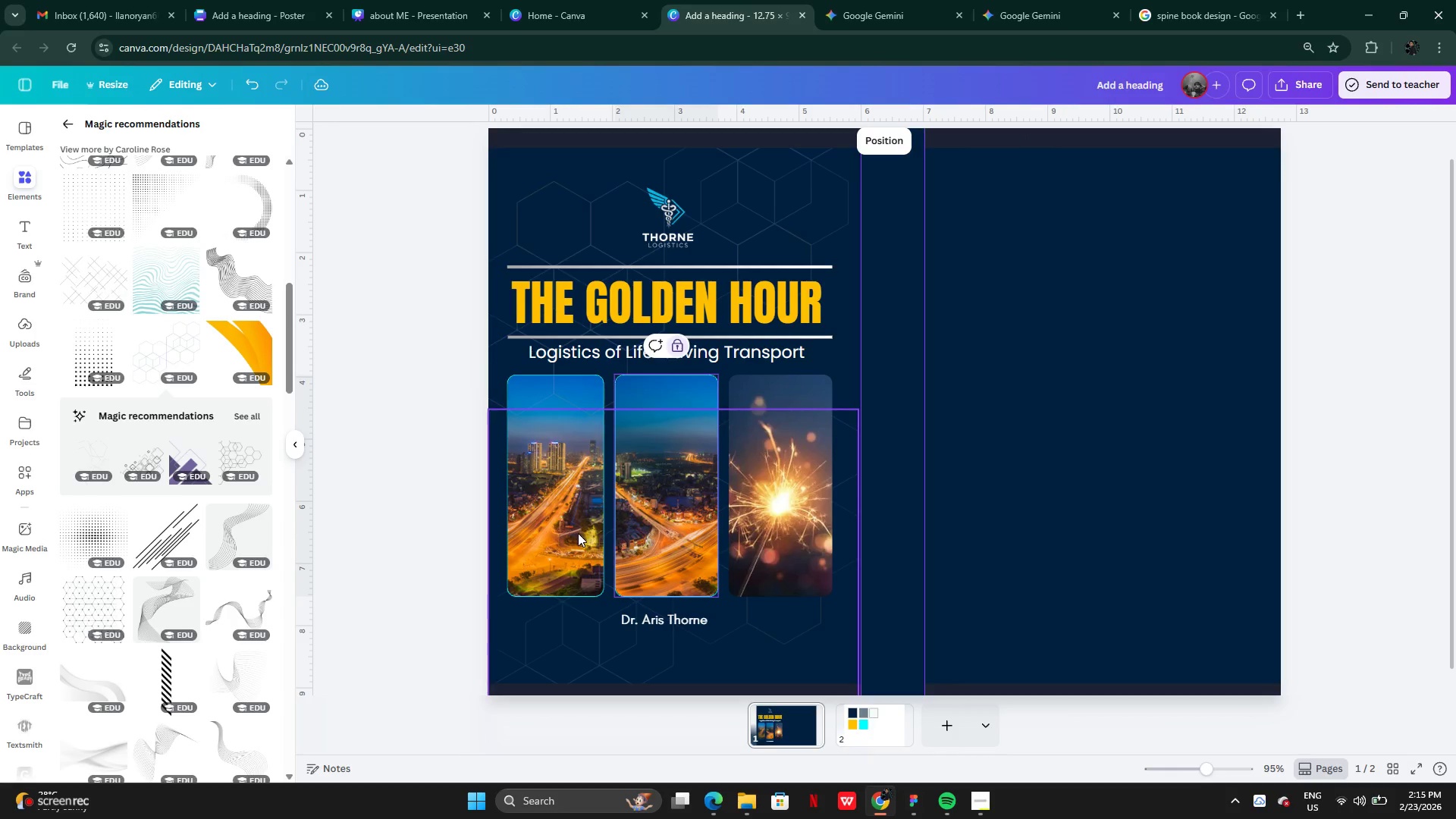 
left_click([578, 533])
 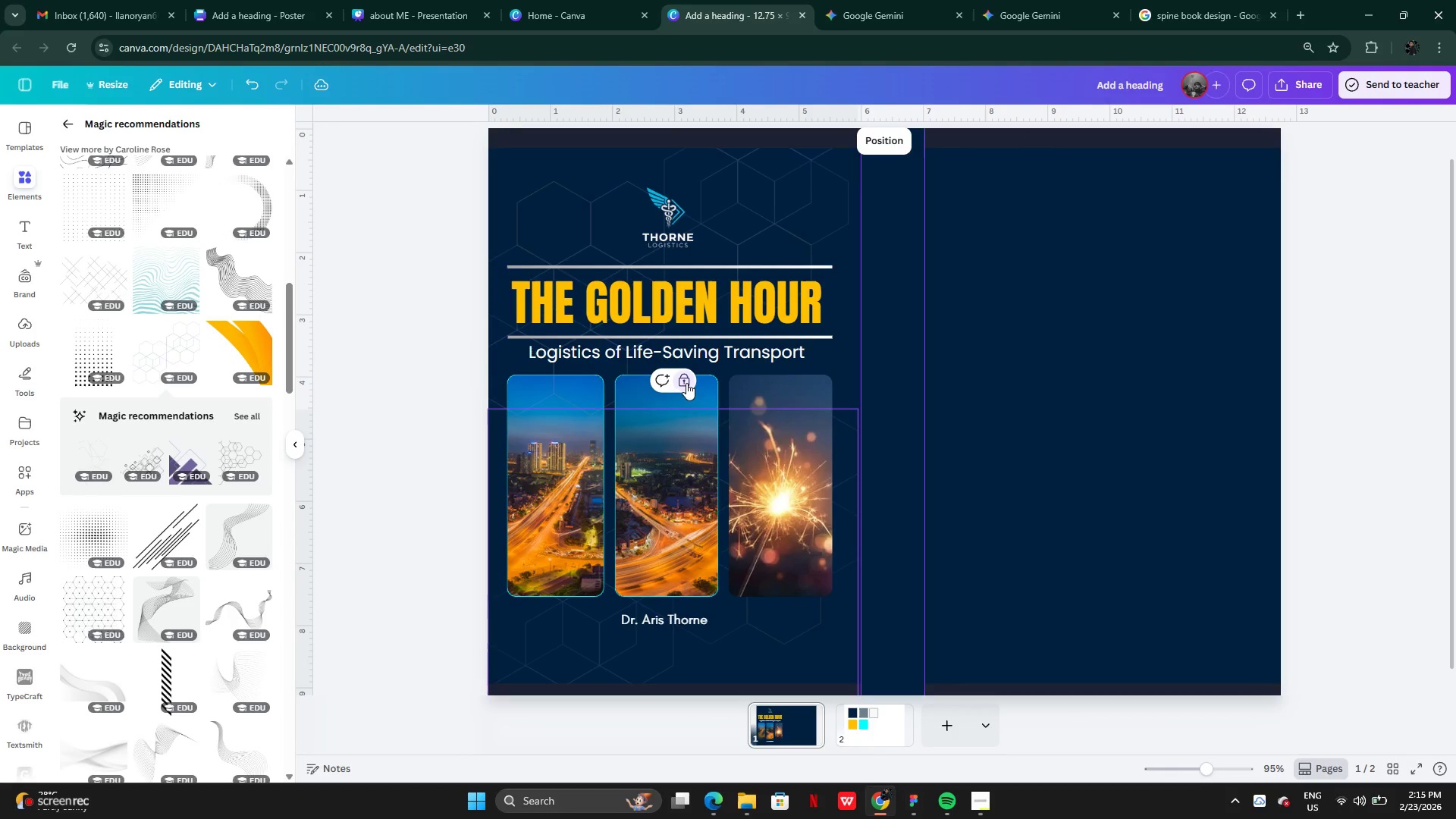 
left_click([686, 382])
 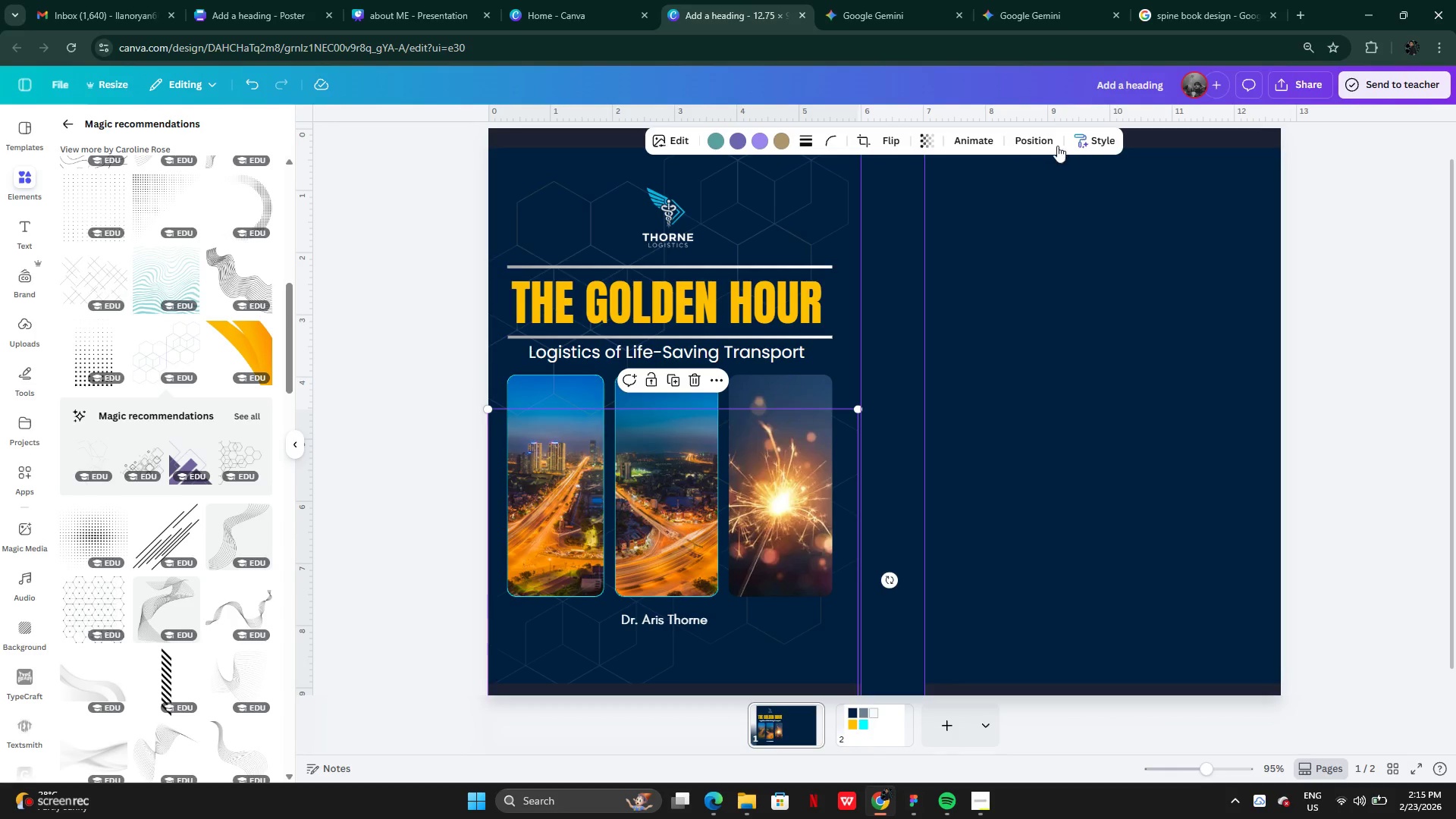 
left_click([1043, 139])
 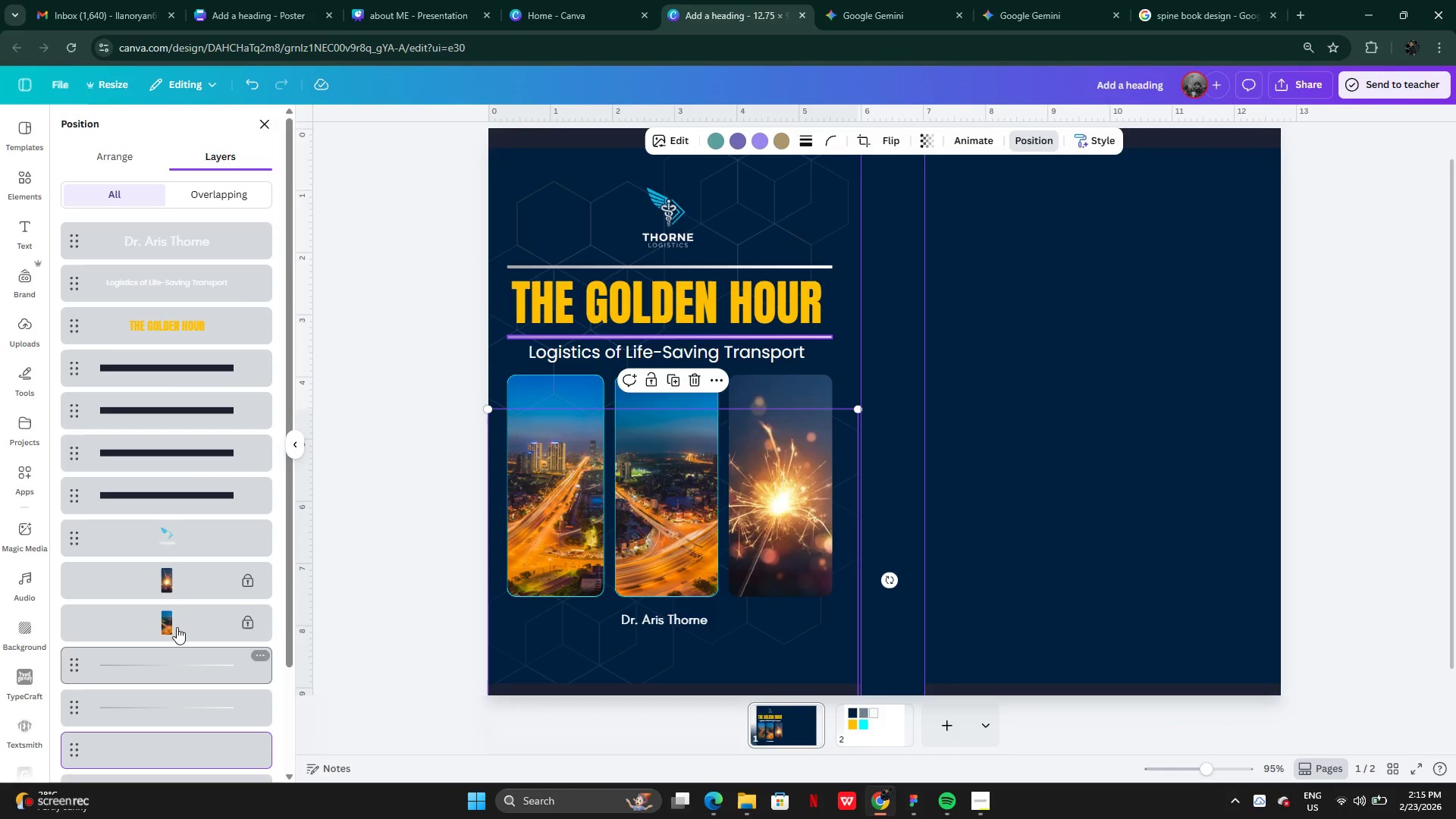 
left_click([179, 619])
 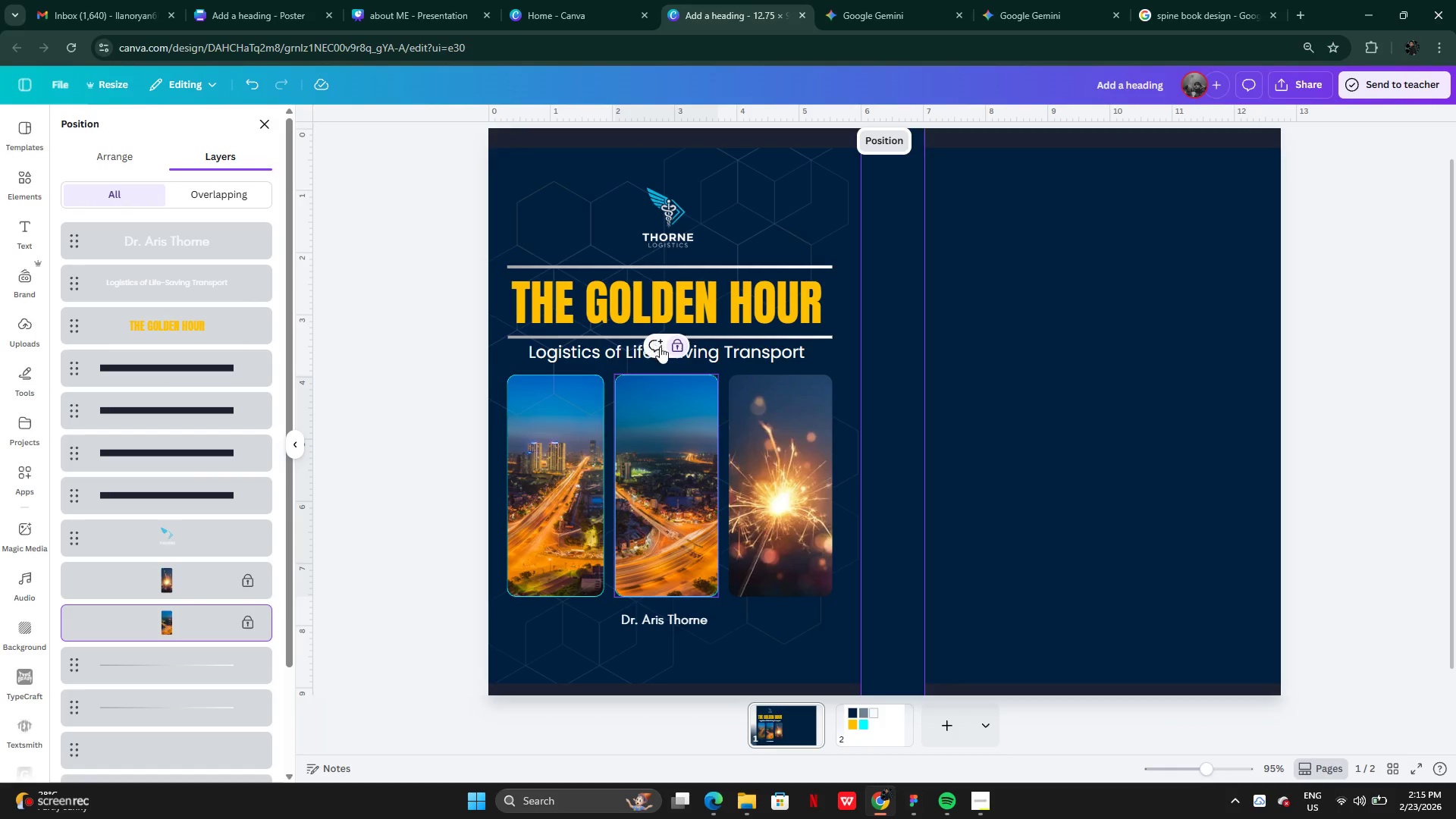 
left_click([678, 347])
 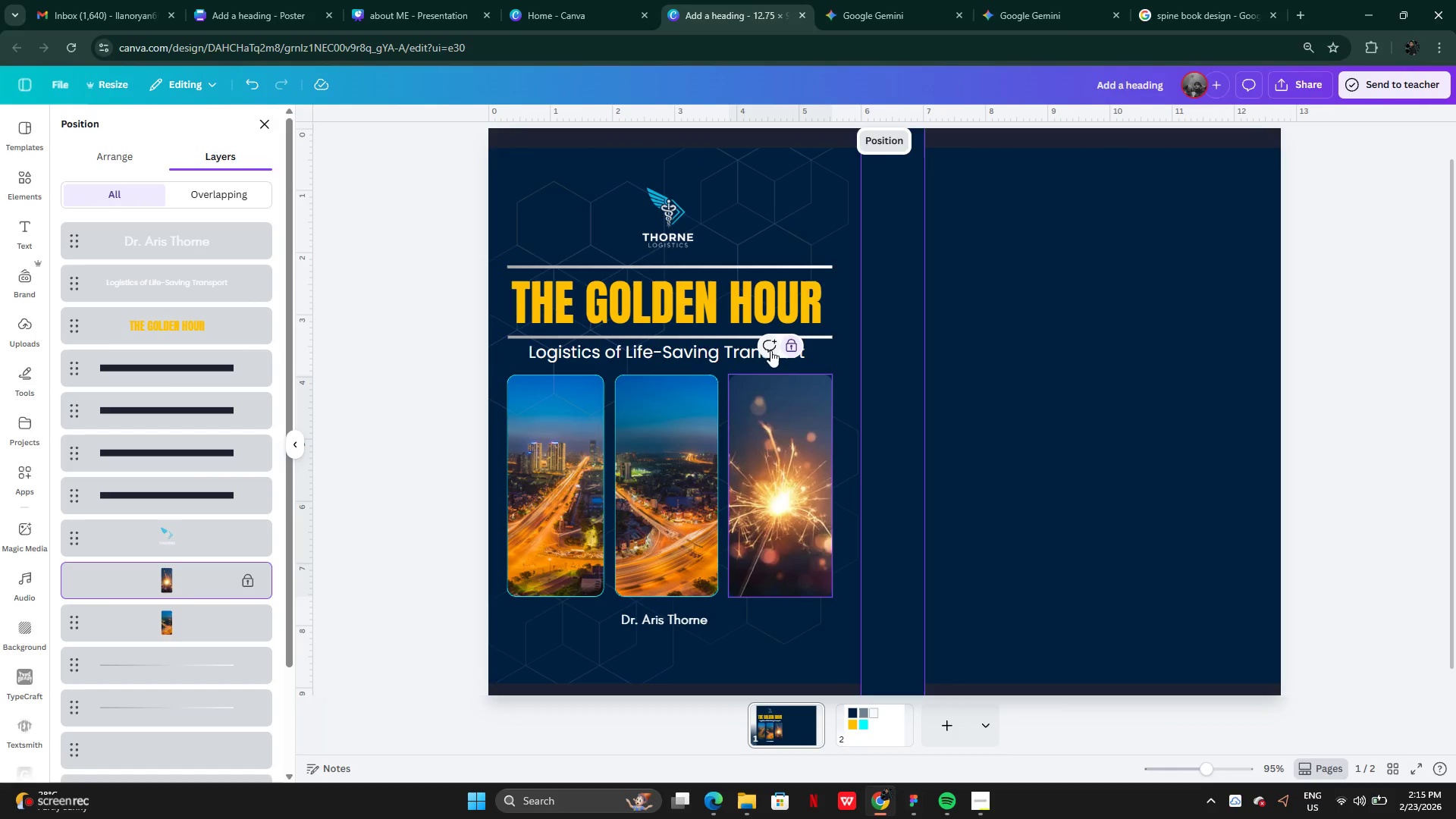 
left_click([790, 349])
 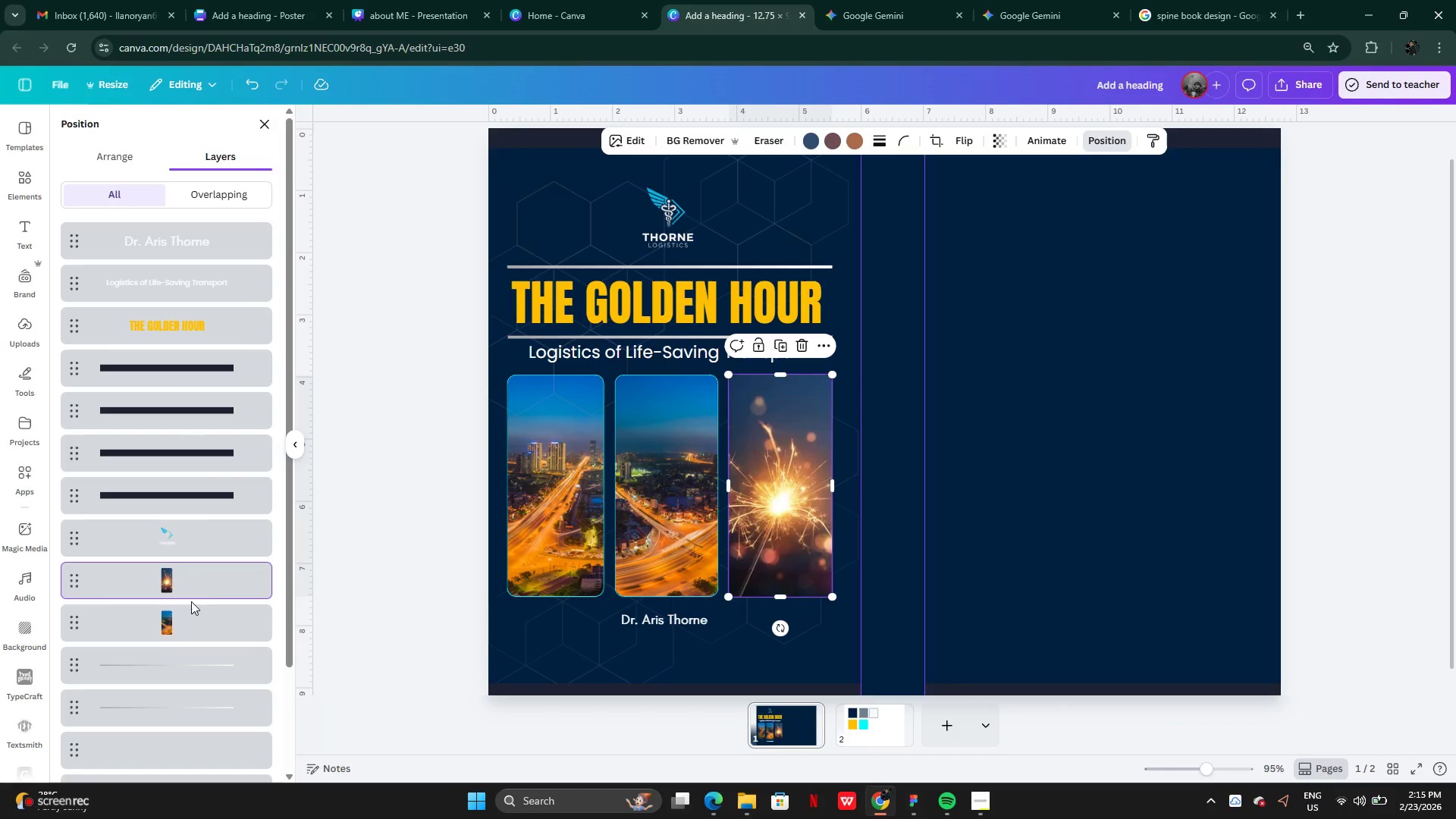 
left_click([179, 618])
 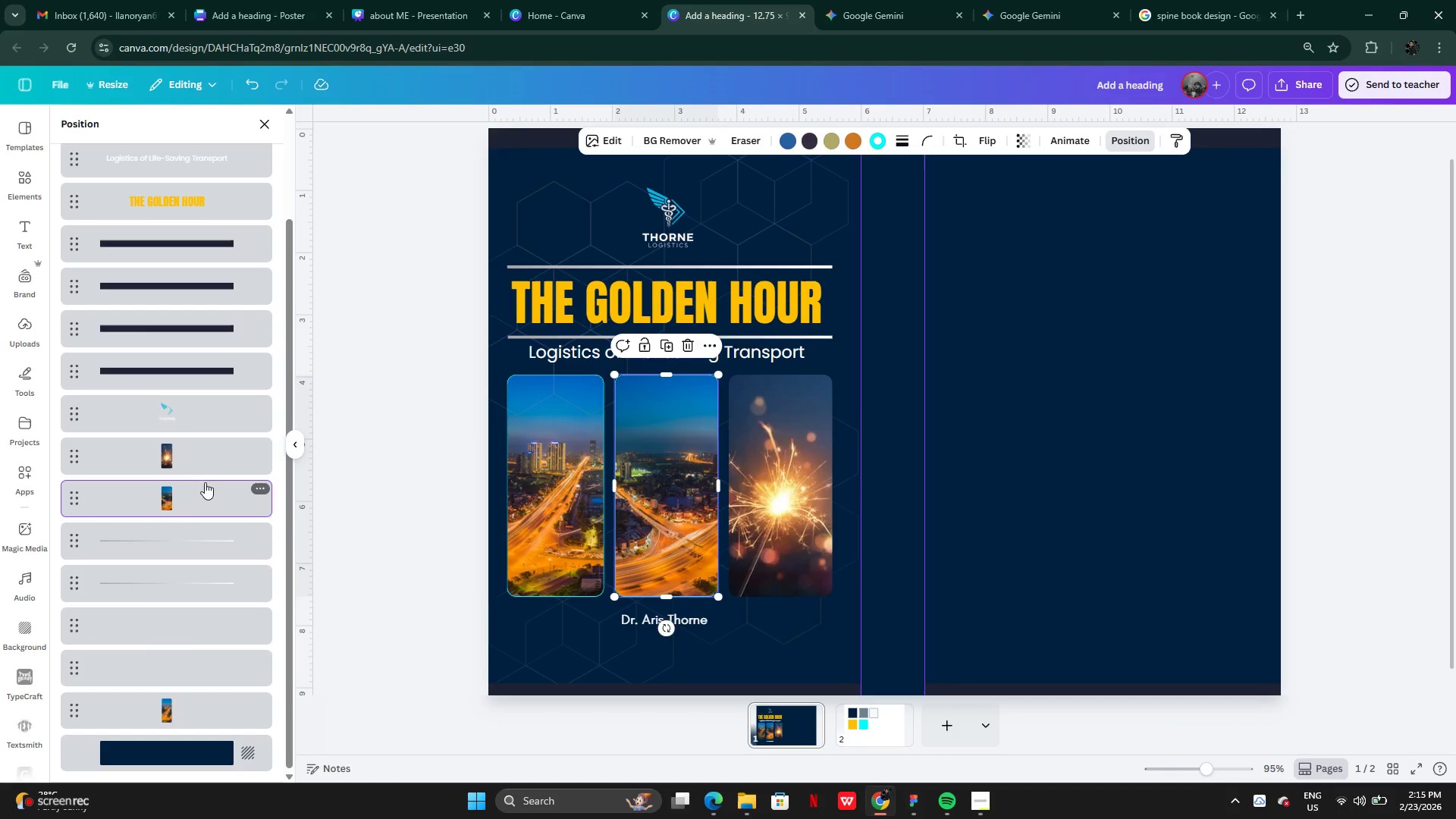 
left_click_drag(start_coordinate=[196, 491], to_coordinate=[196, 671])
 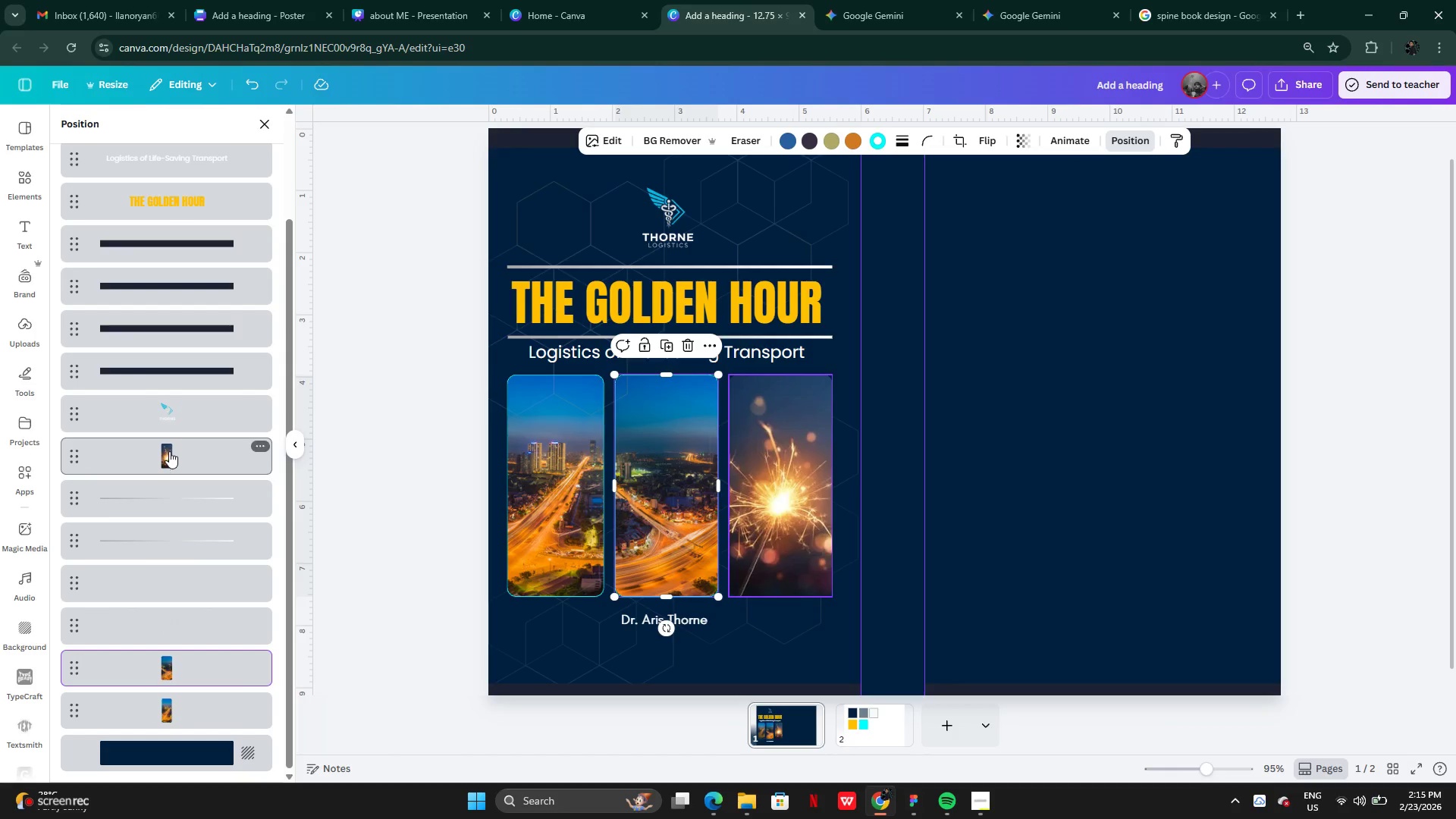 
left_click_drag(start_coordinate=[169, 452], to_coordinate=[172, 639])
 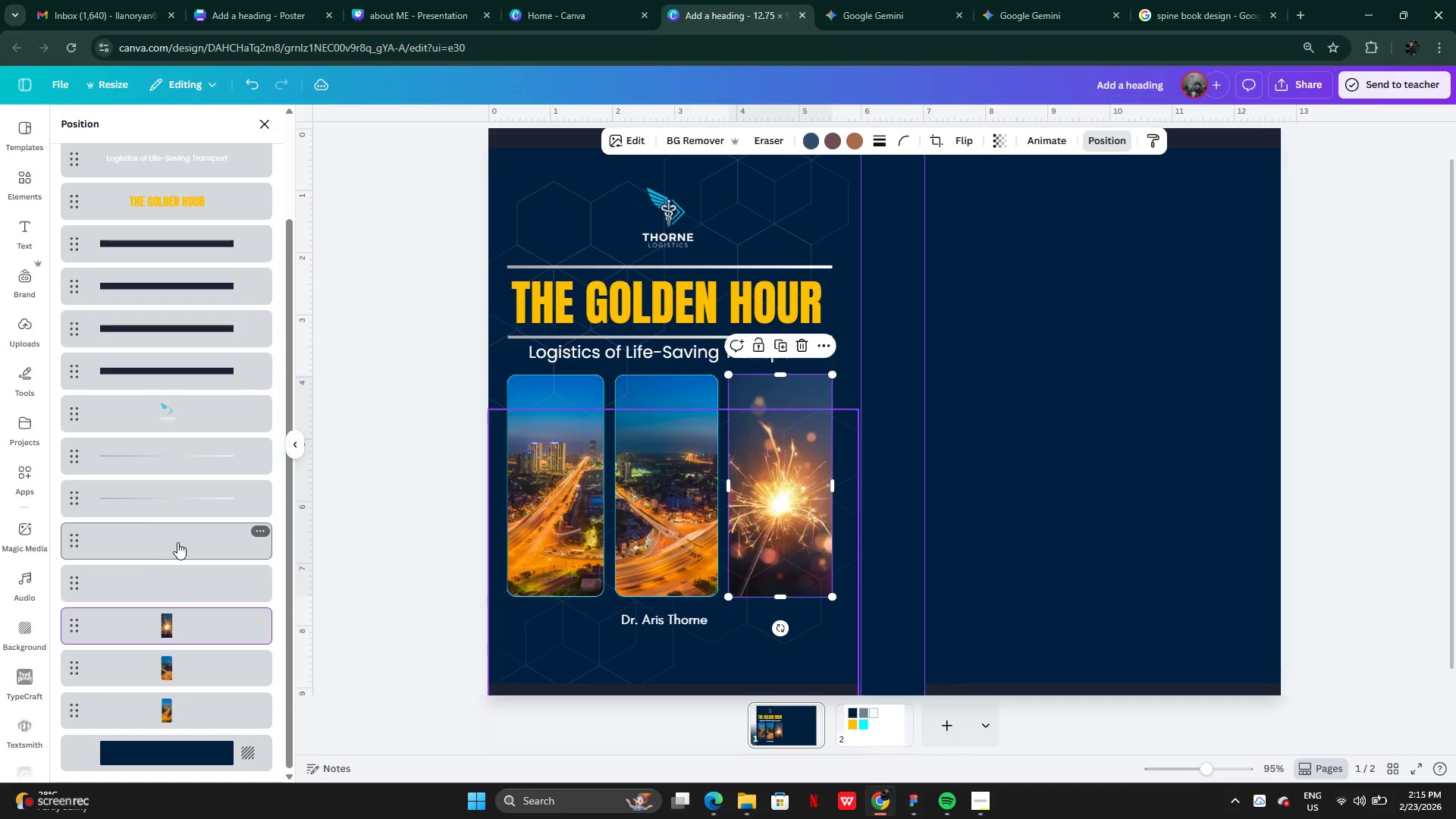 
left_click_drag(start_coordinate=[177, 542], to_coordinate=[165, 736])
 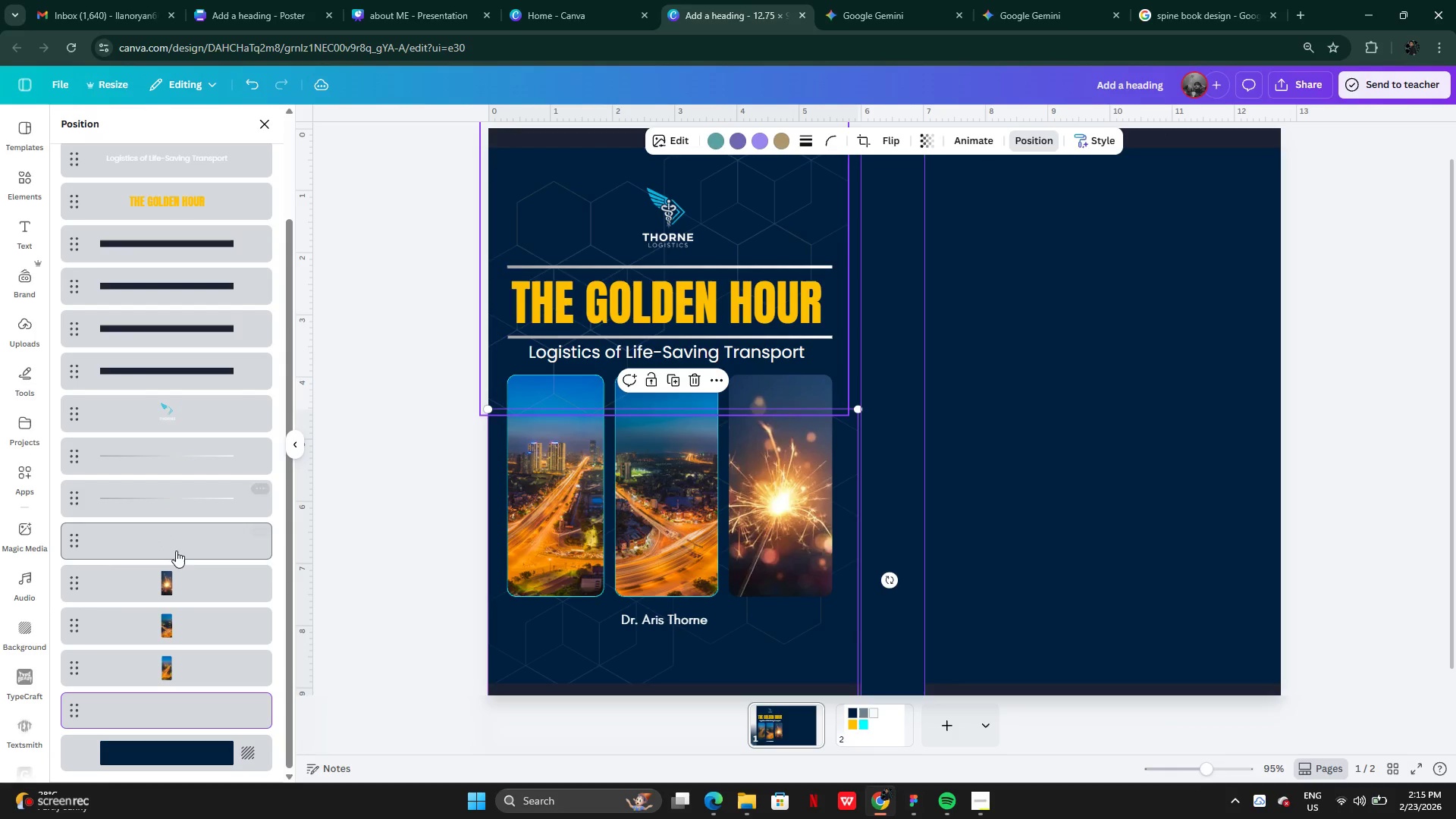 
left_click_drag(start_coordinate=[176, 551], to_coordinate=[177, 542])
 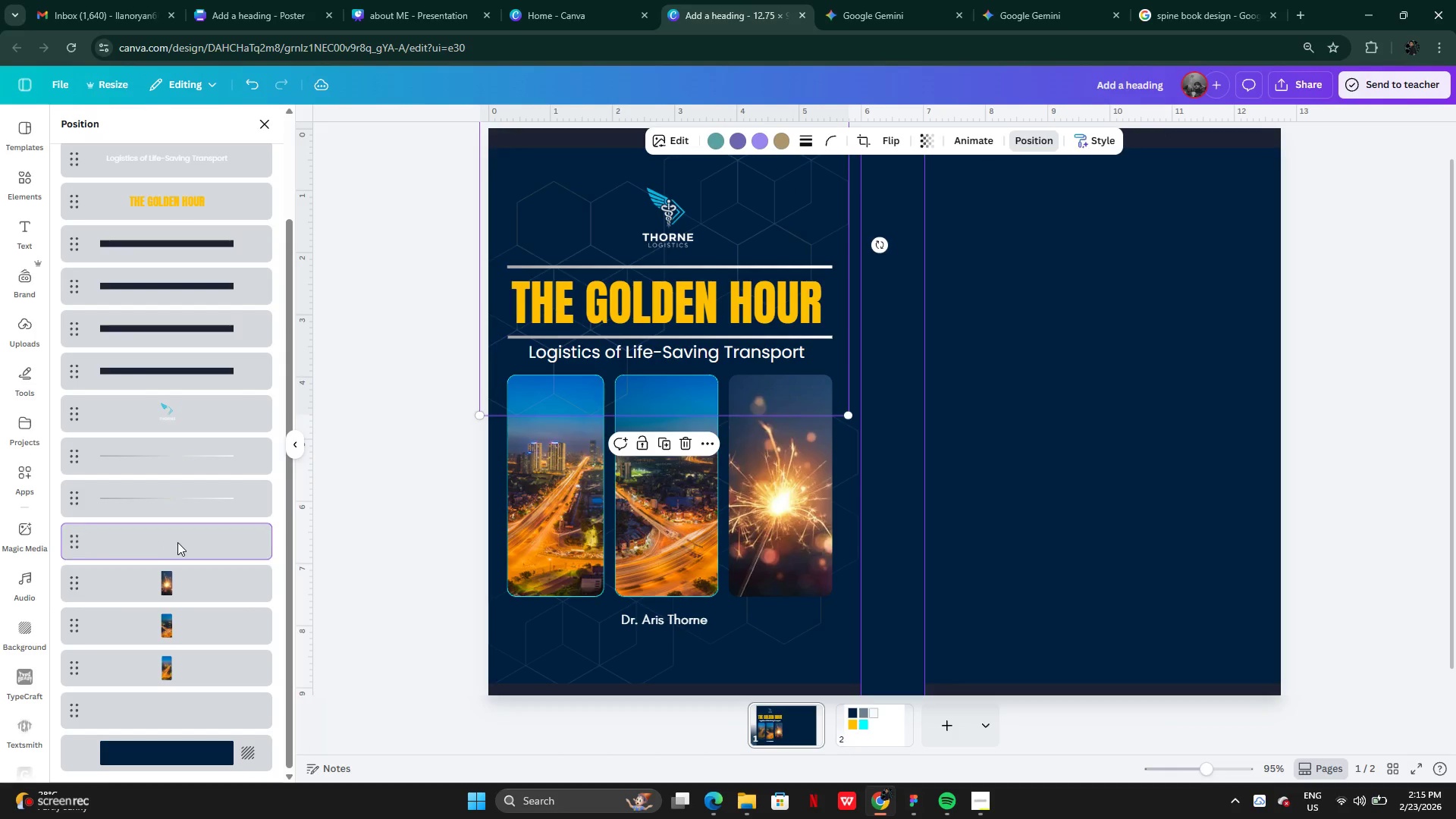 
left_click_drag(start_coordinate=[177, 542], to_coordinate=[181, 698])
 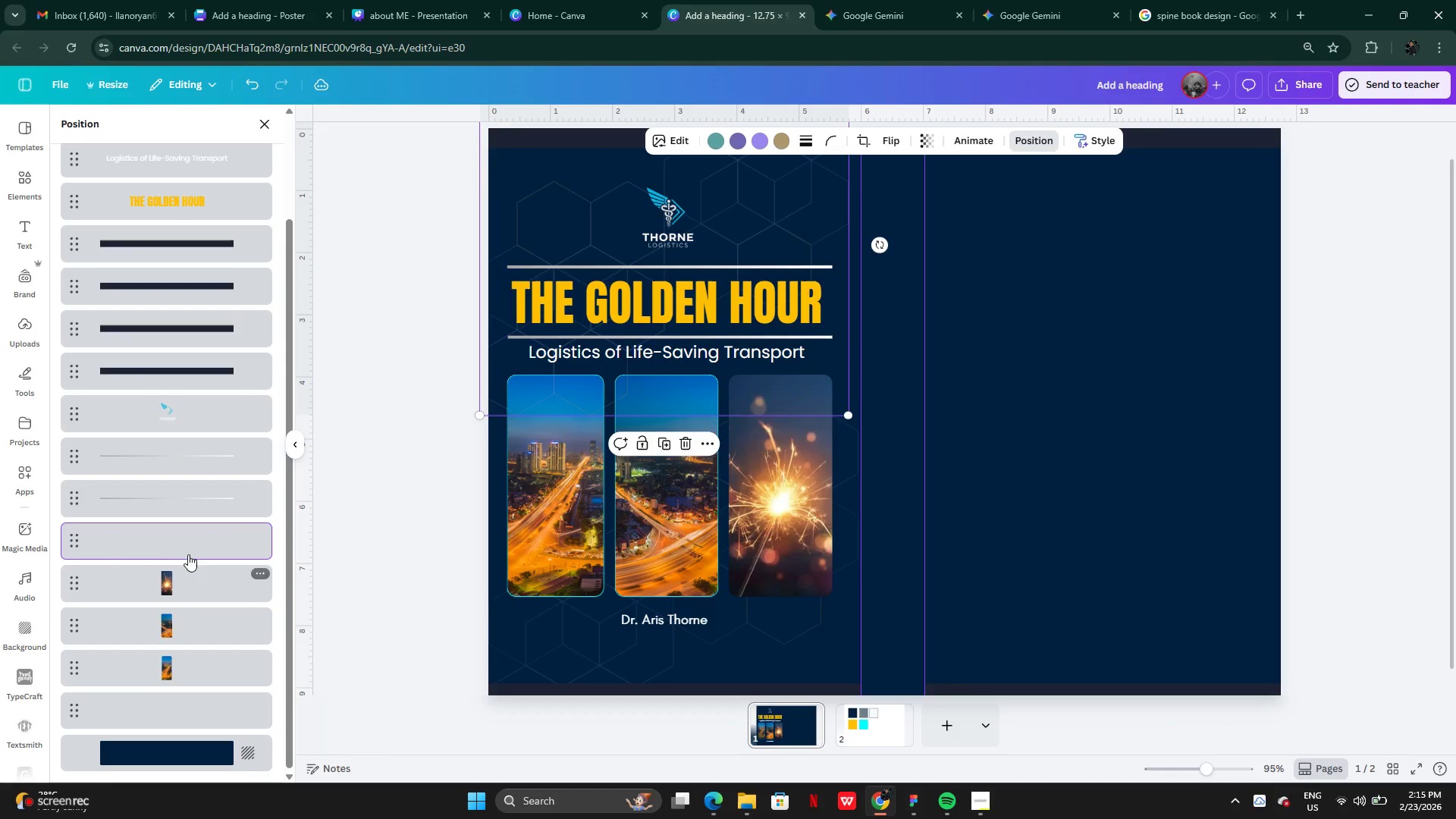 
left_click_drag(start_coordinate=[189, 544], to_coordinate=[186, 695])
 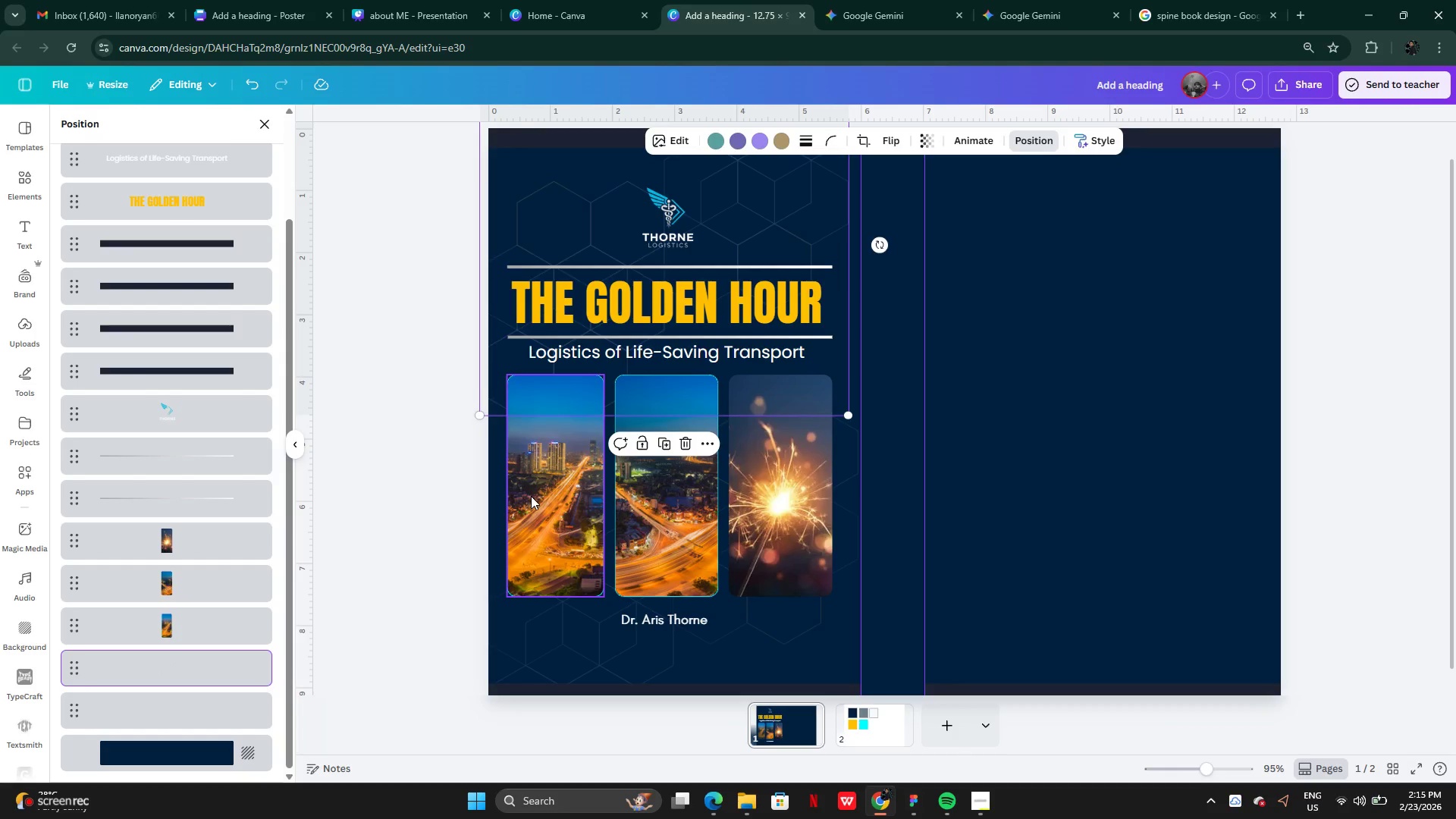 
left_click([531, 496])
 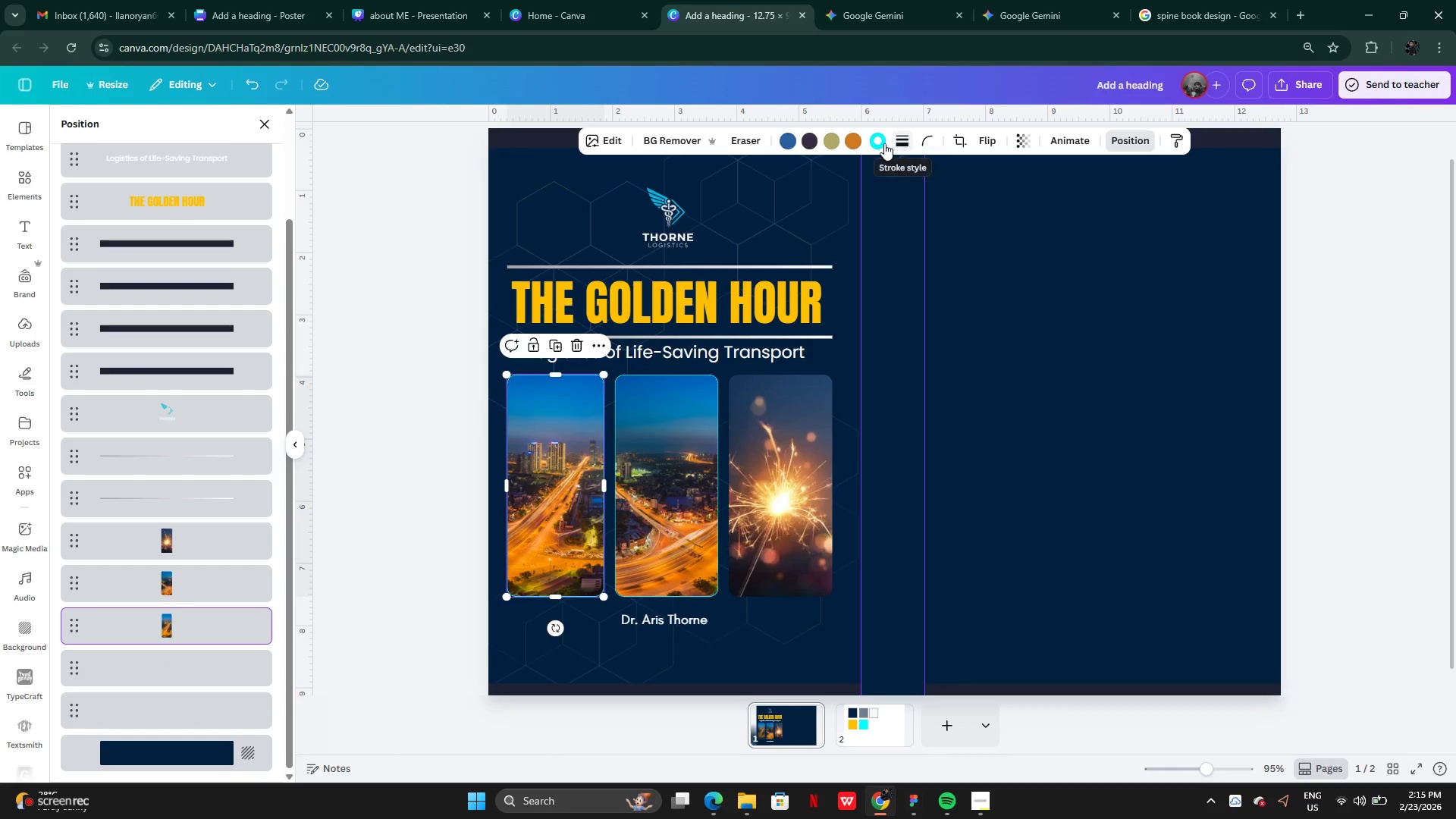 
left_click([883, 143])
 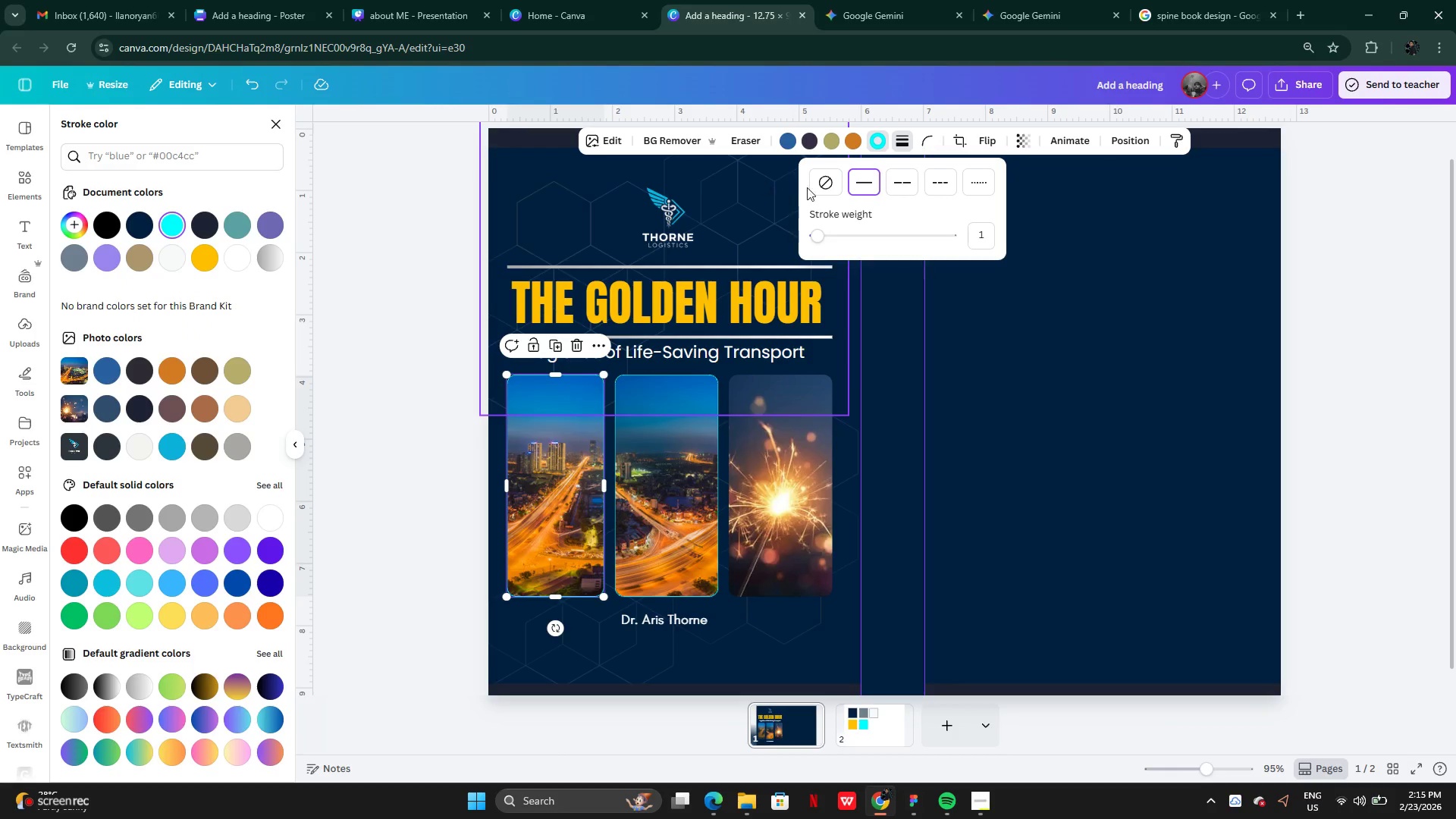 
left_click_drag(start_coordinate=[815, 234], to_coordinate=[763, 242])
 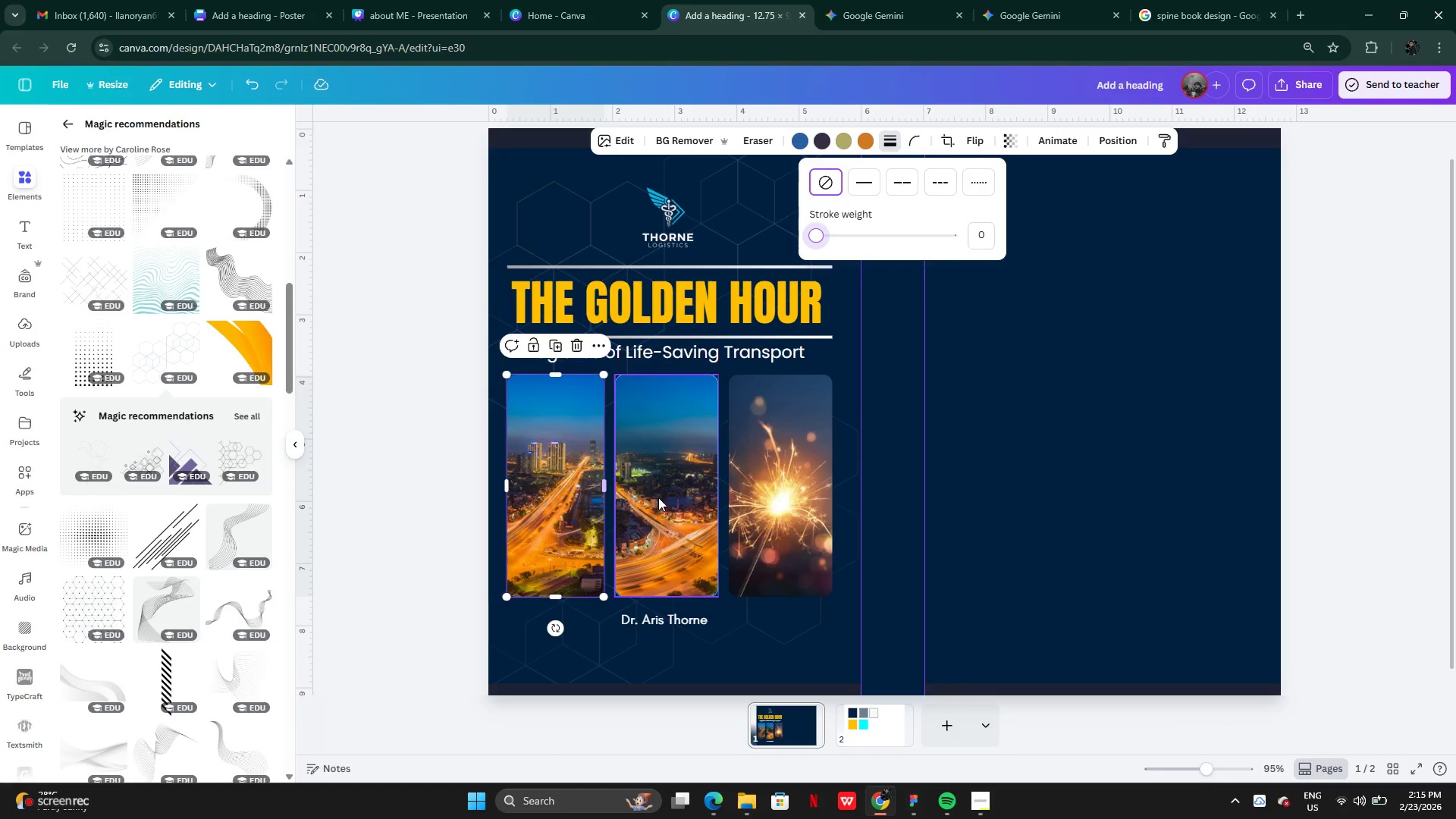 
left_click([658, 497])
 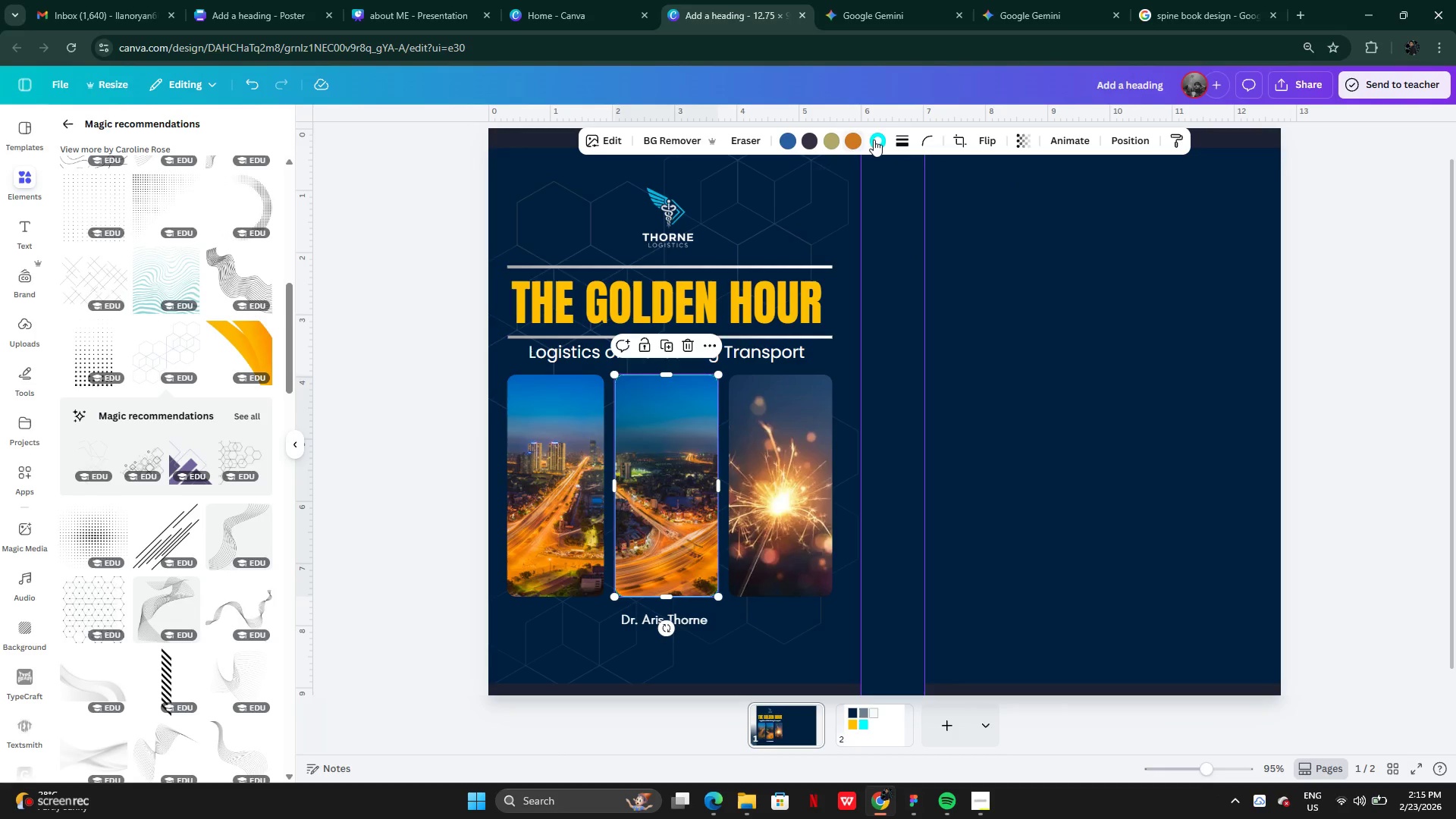 
left_click([877, 140])
 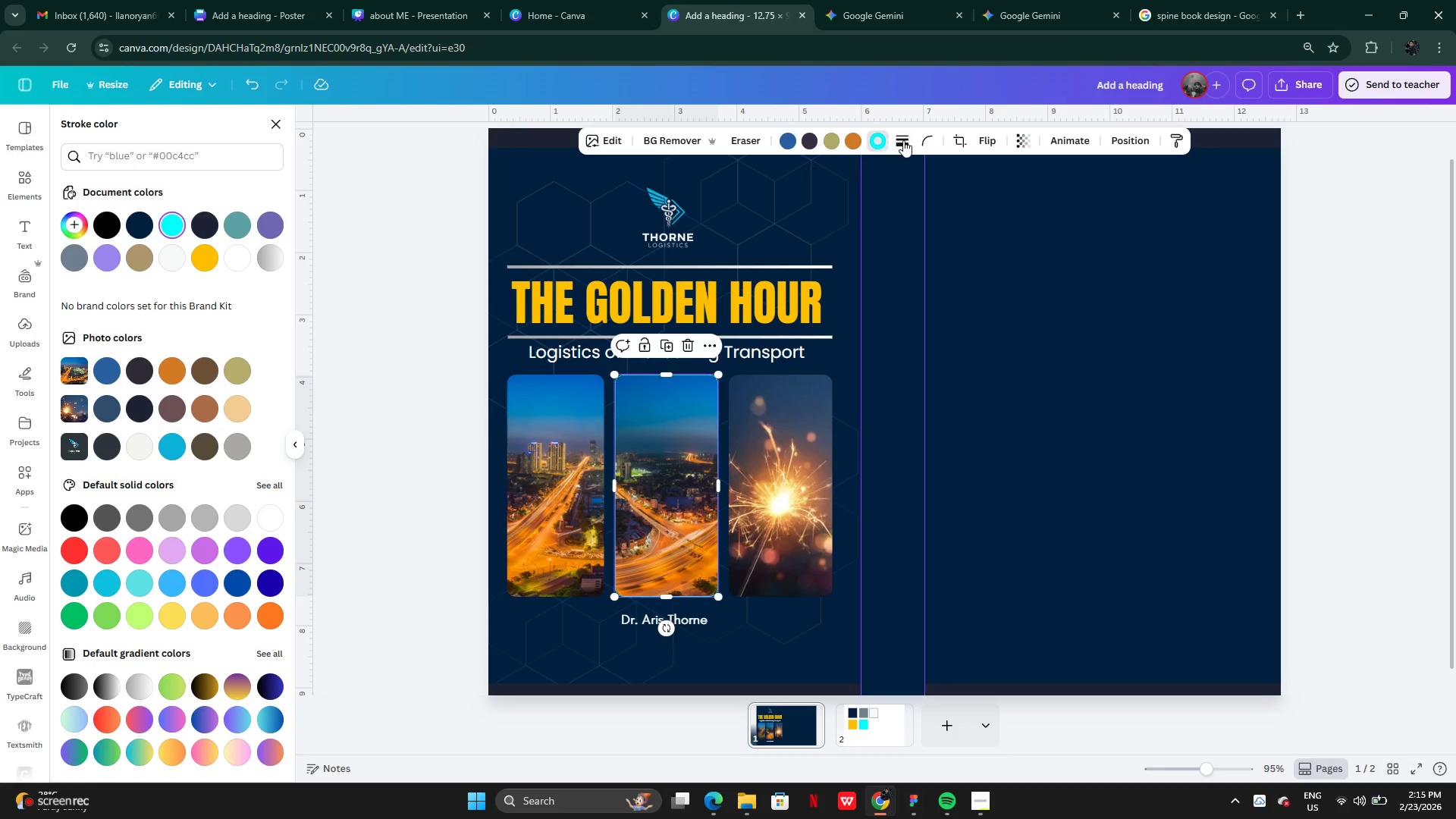 
left_click([904, 140])
 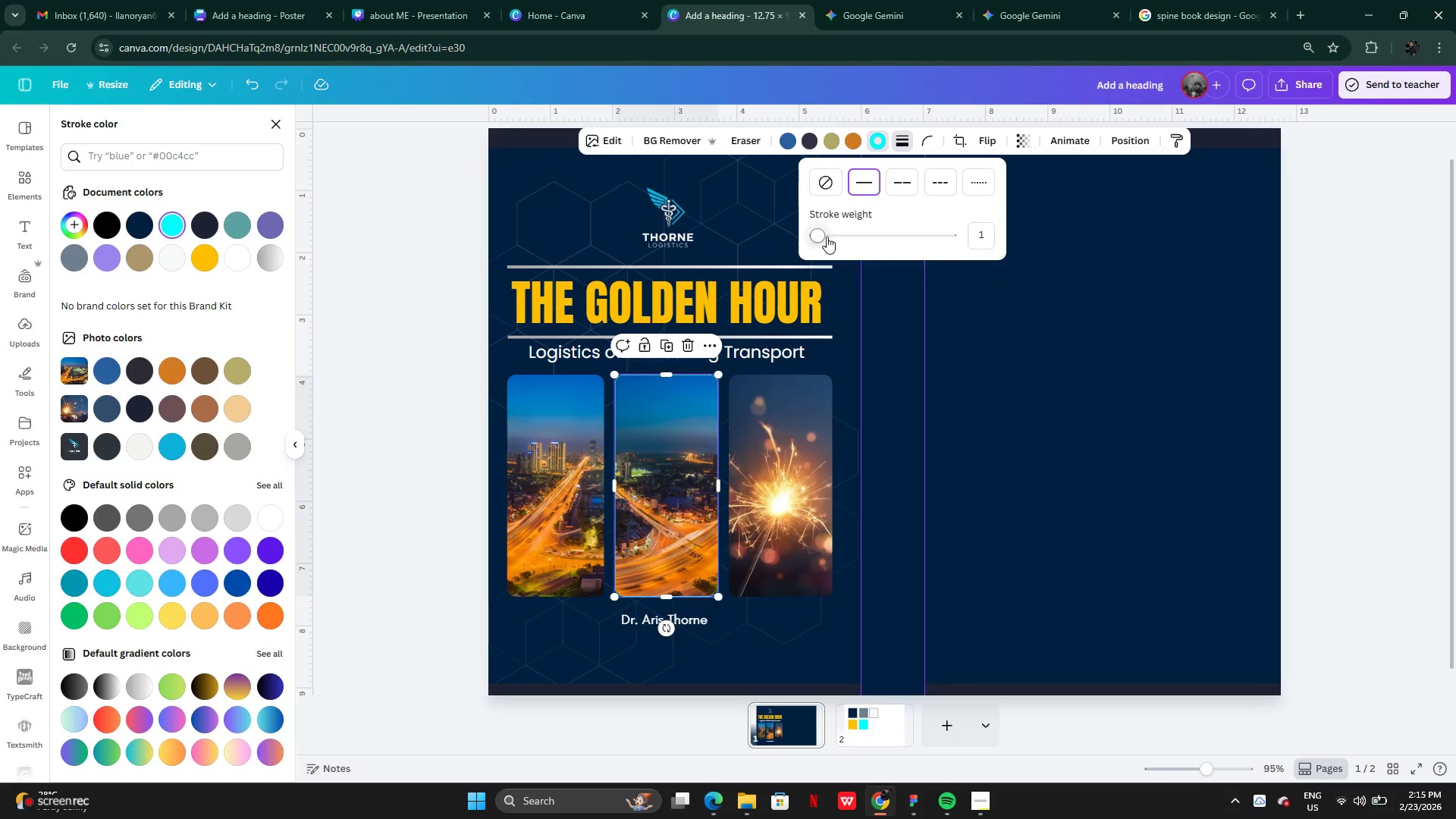 
left_click_drag(start_coordinate=[827, 237], to_coordinate=[781, 236])
 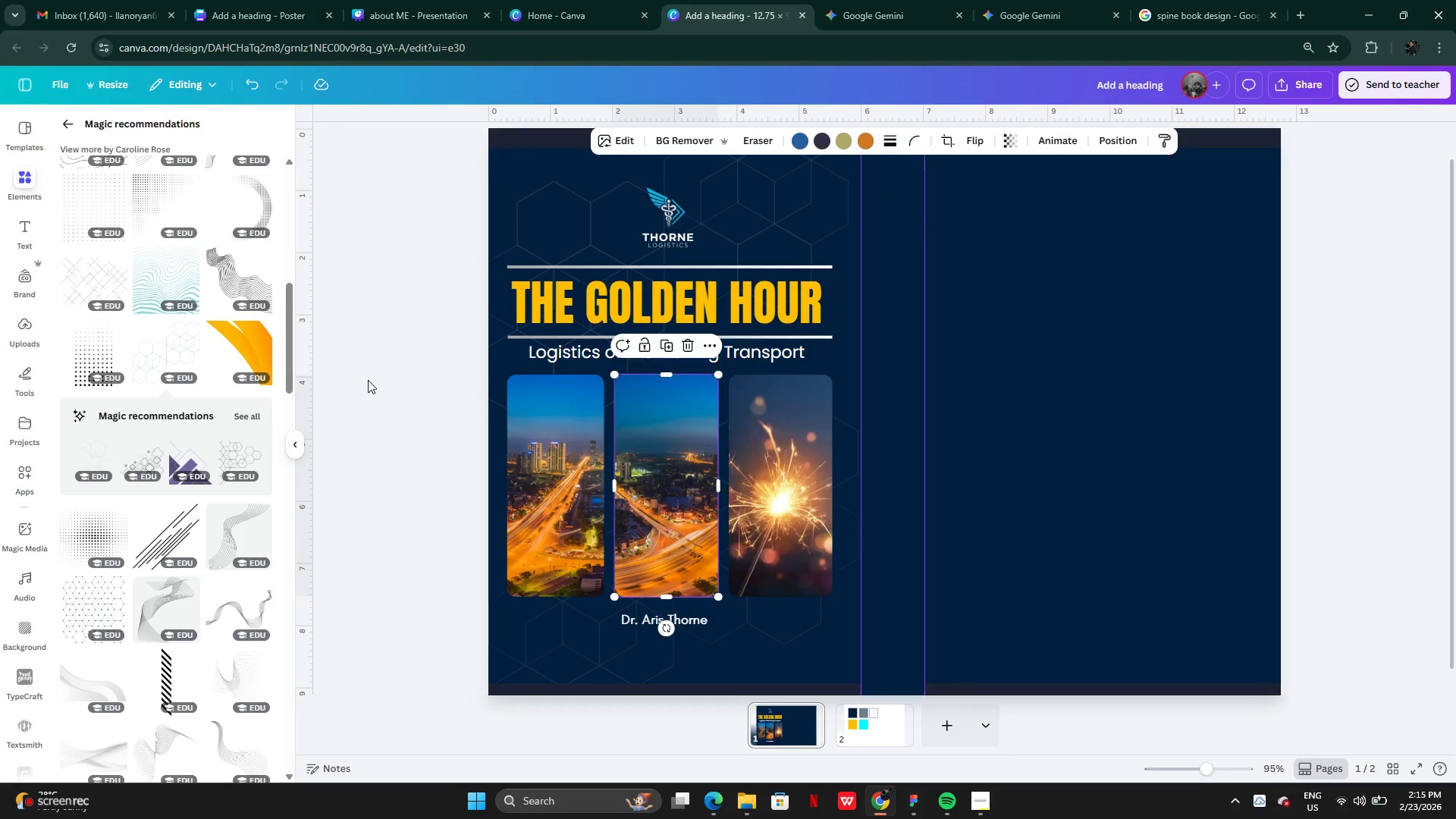 
double_click([368, 380])
 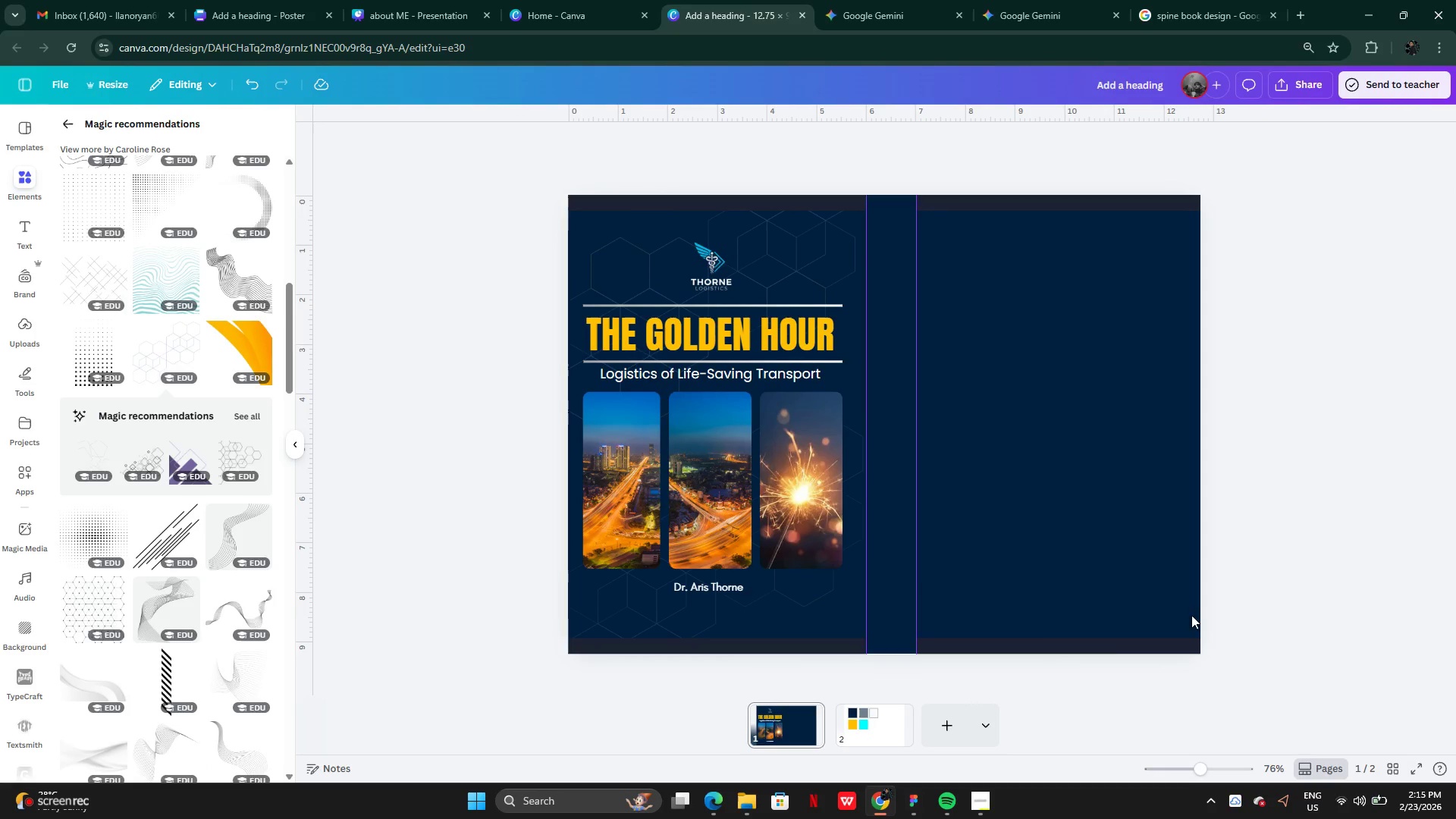 
wait(10.0)
 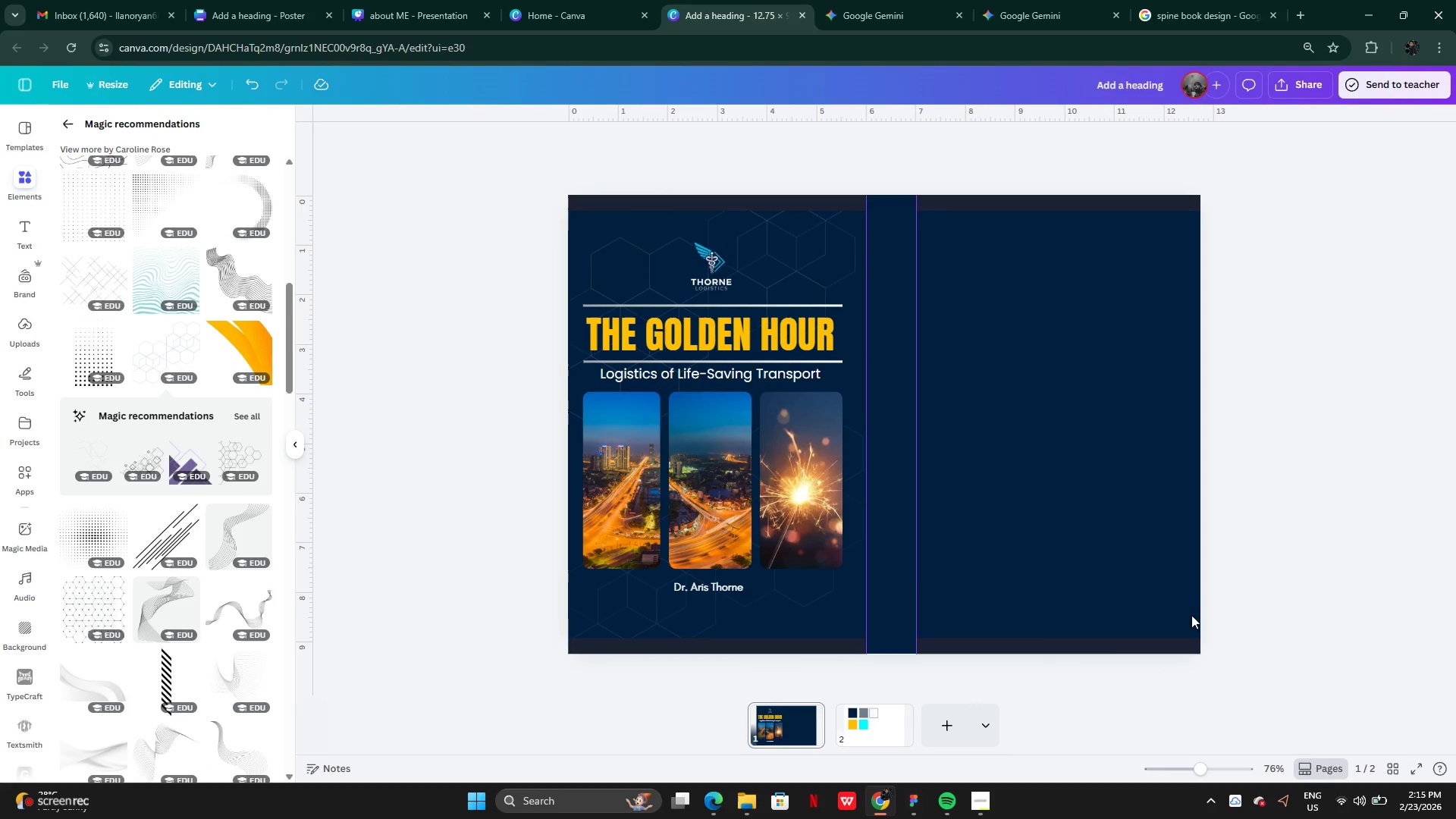 
left_click_drag(start_coordinate=[663, 601], to_coordinate=[664, 594])
 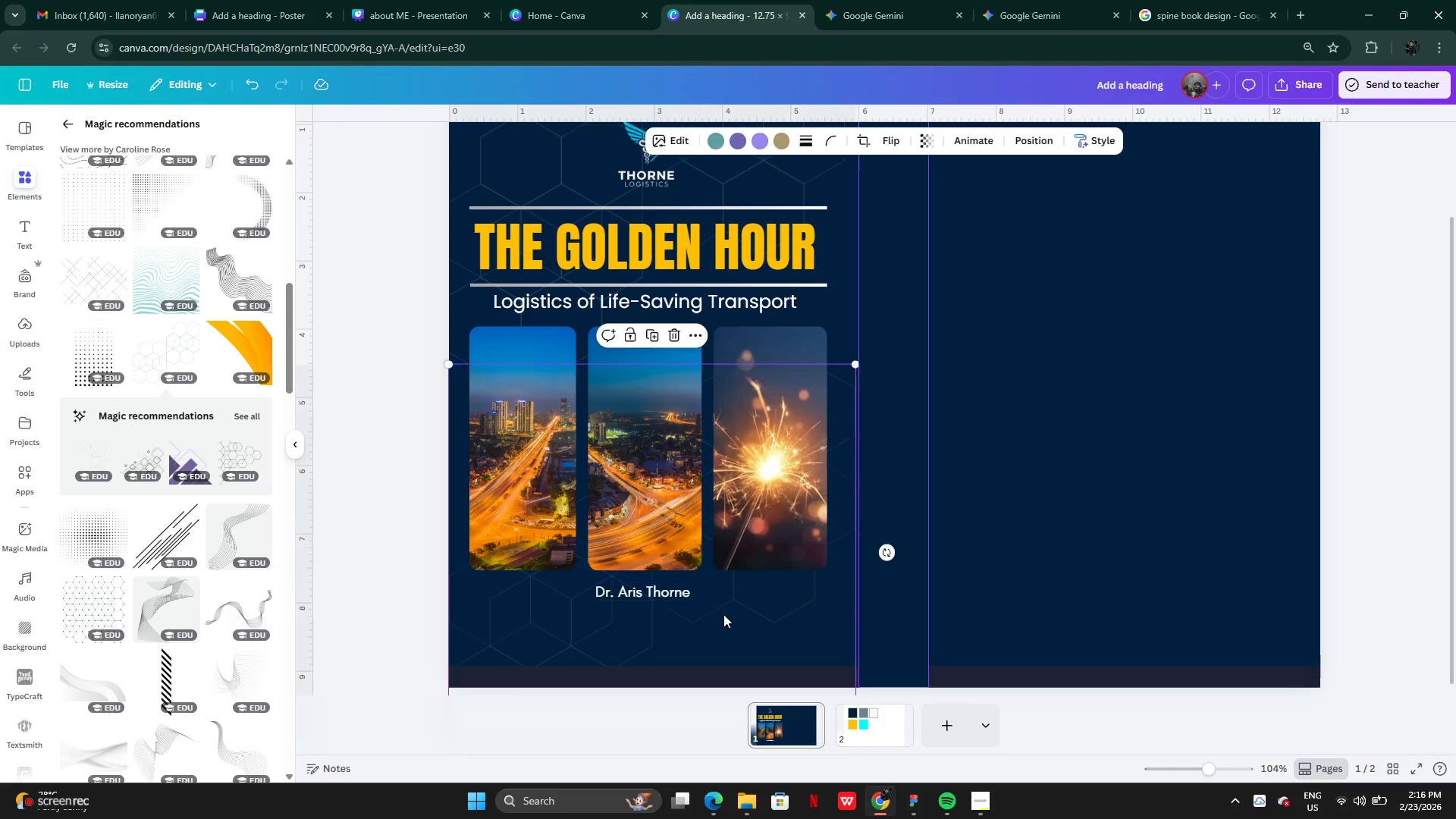 
left_click([723, 614])
 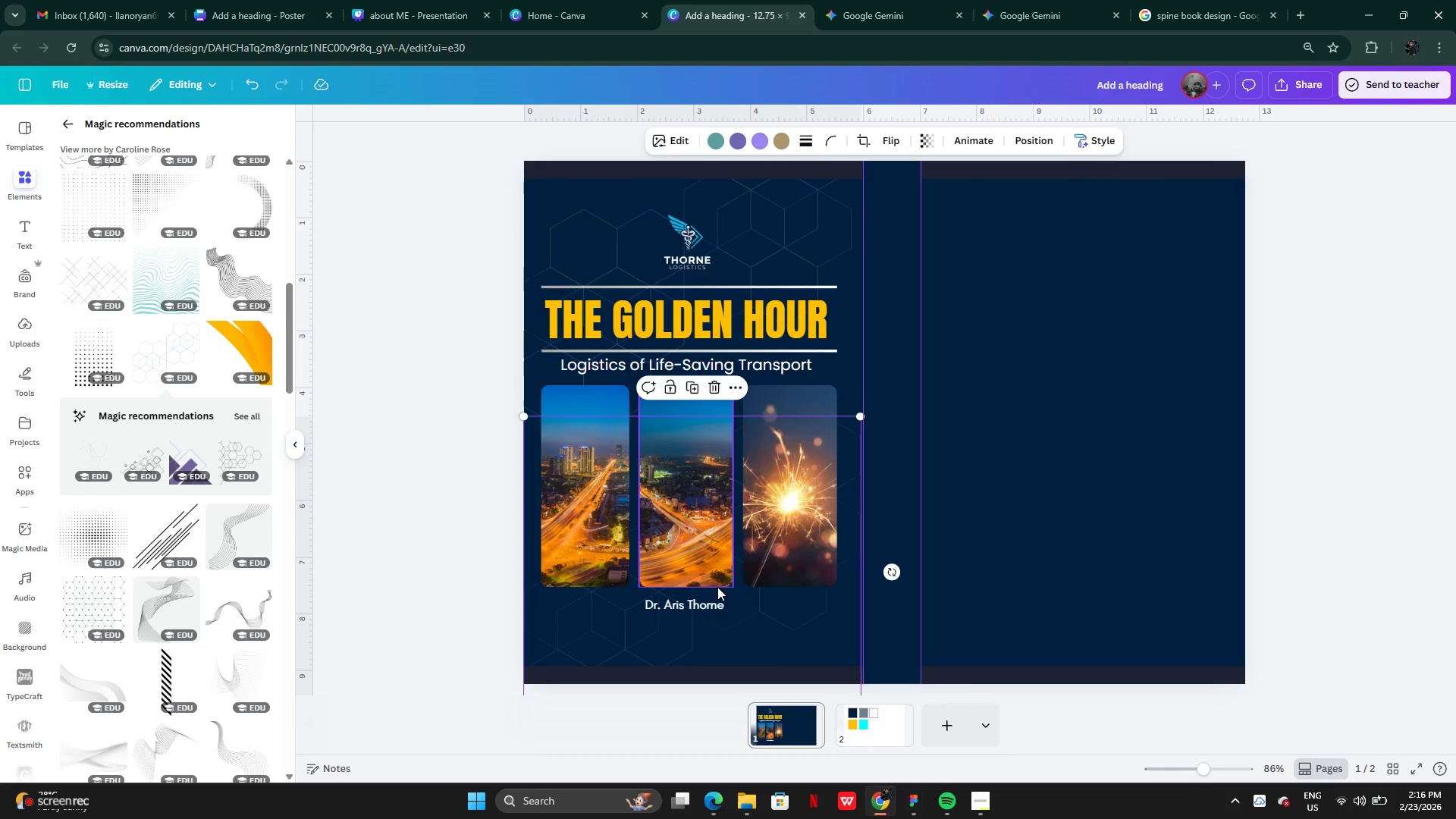 
left_click_drag(start_coordinate=[697, 610], to_coordinate=[694, 654])
 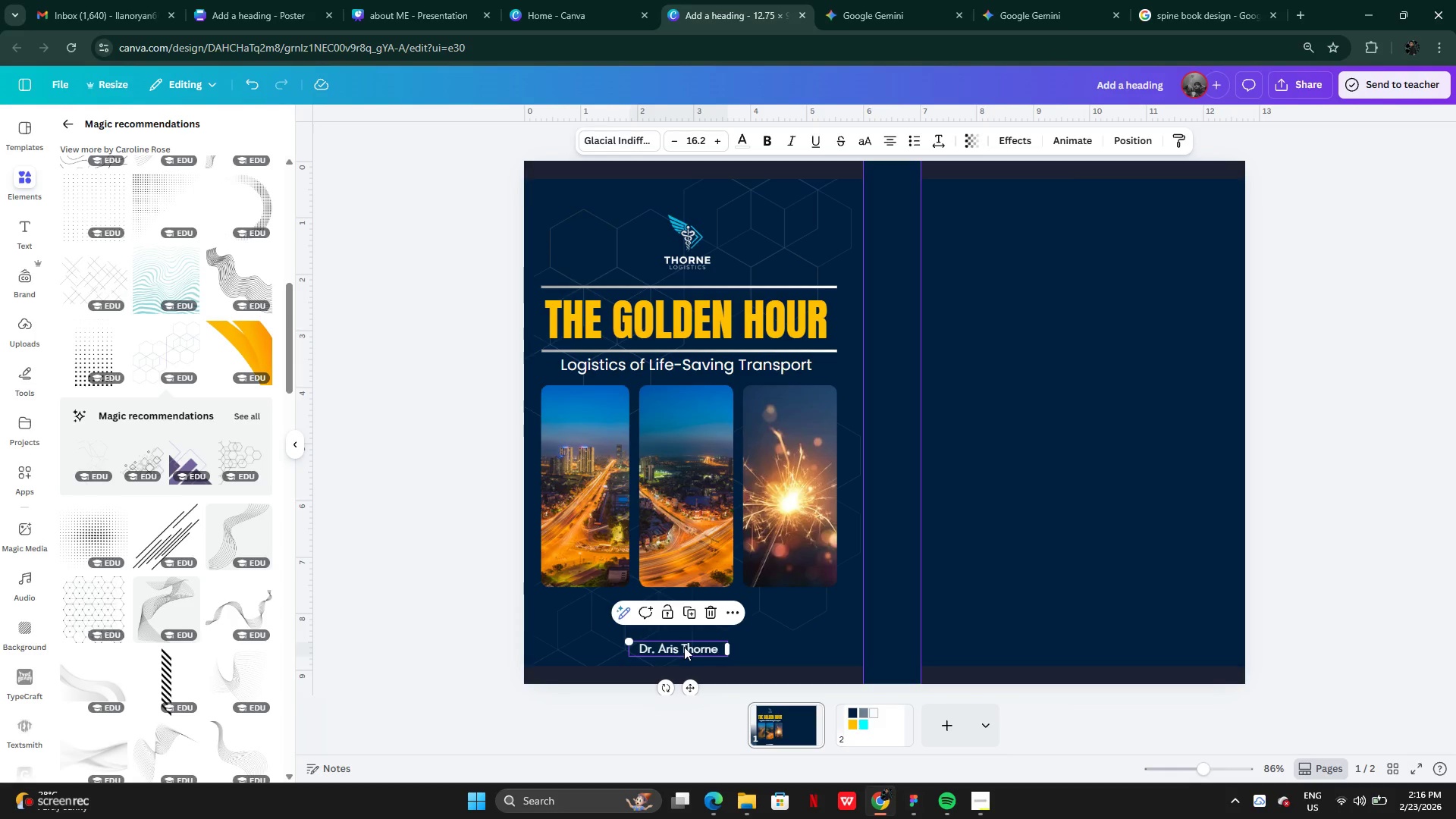 
left_click_drag(start_coordinate=[684, 647], to_coordinate=[689, 648])
 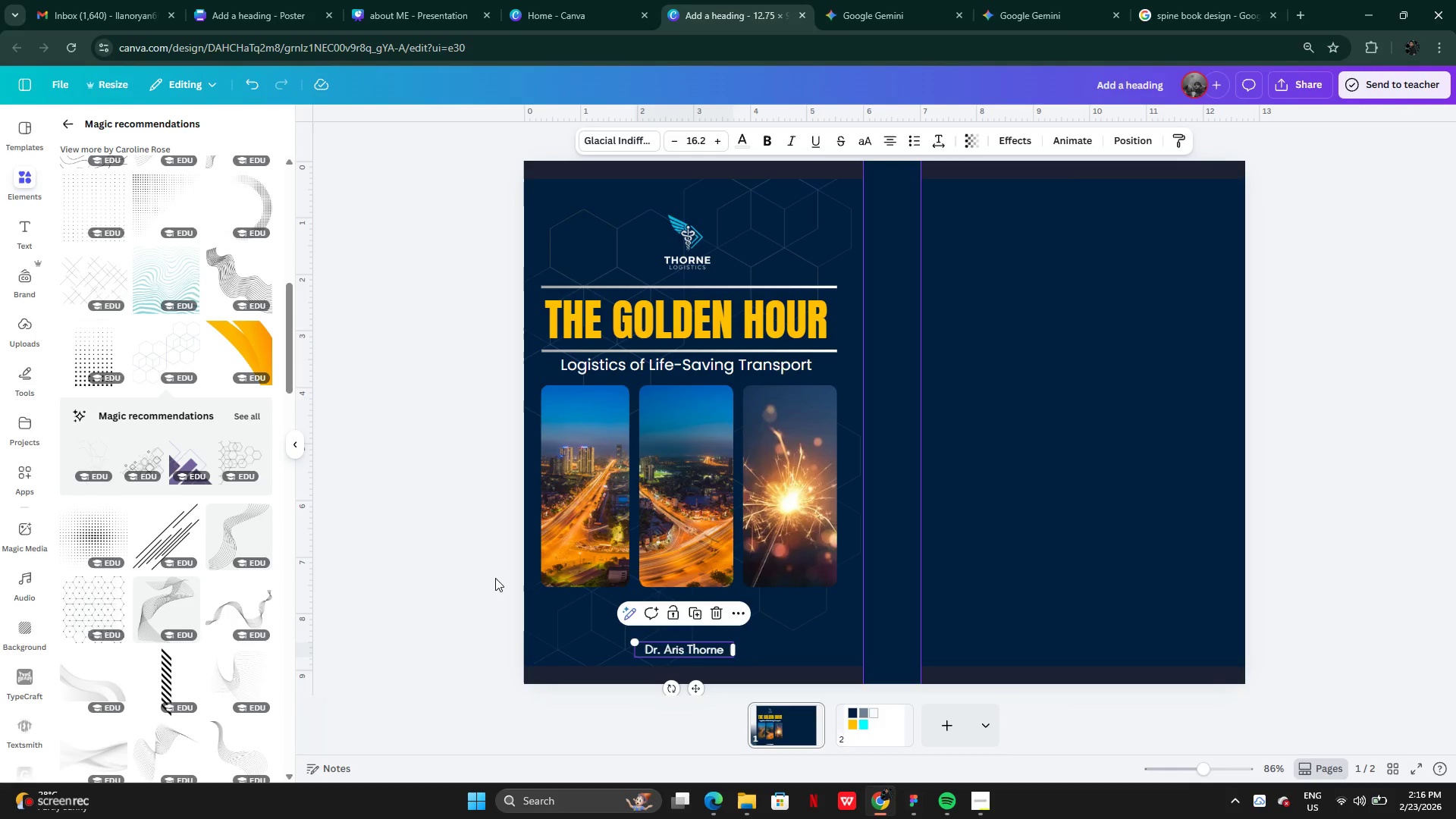 
left_click([494, 578])
 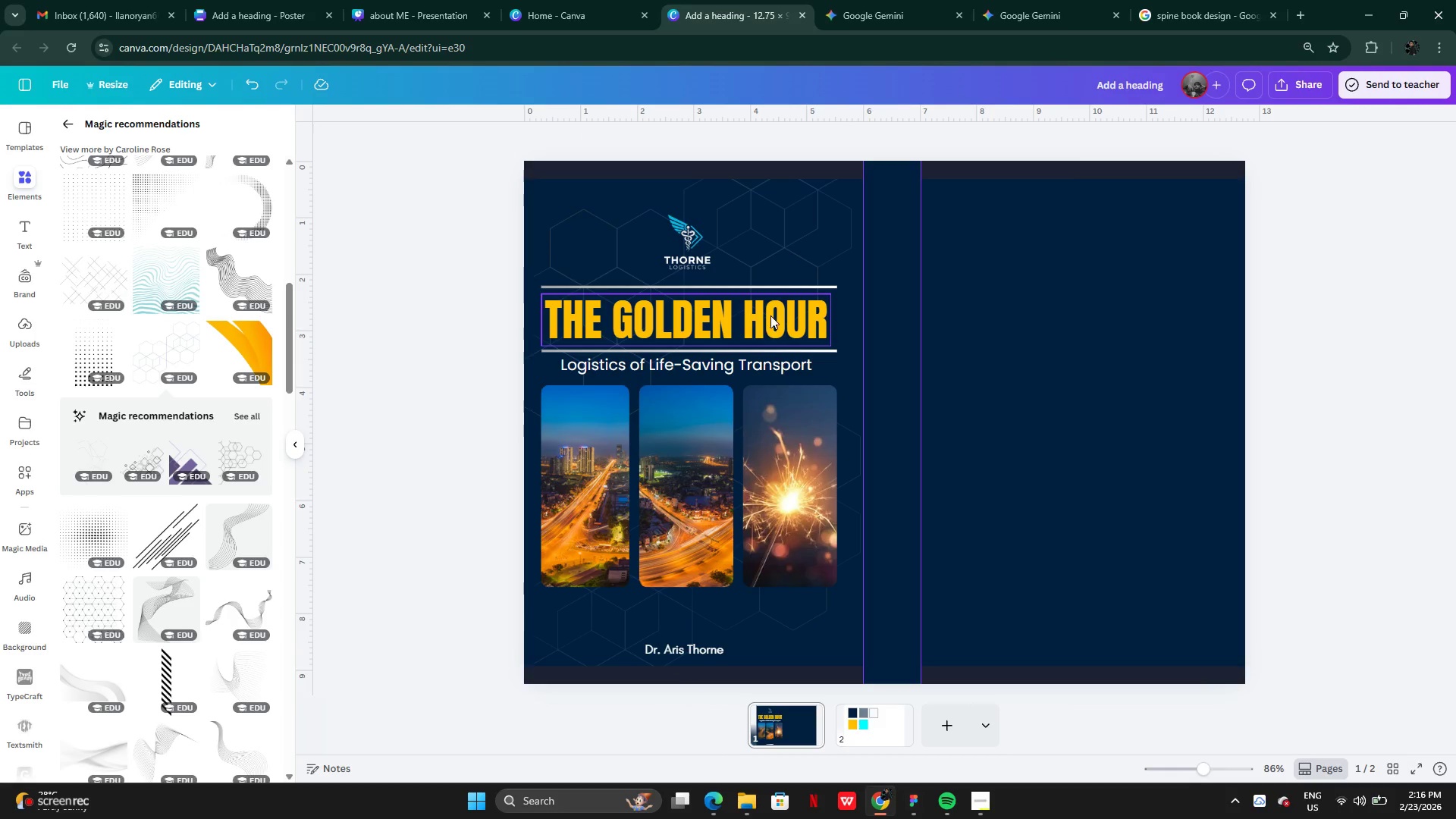 
left_click([770, 313])
 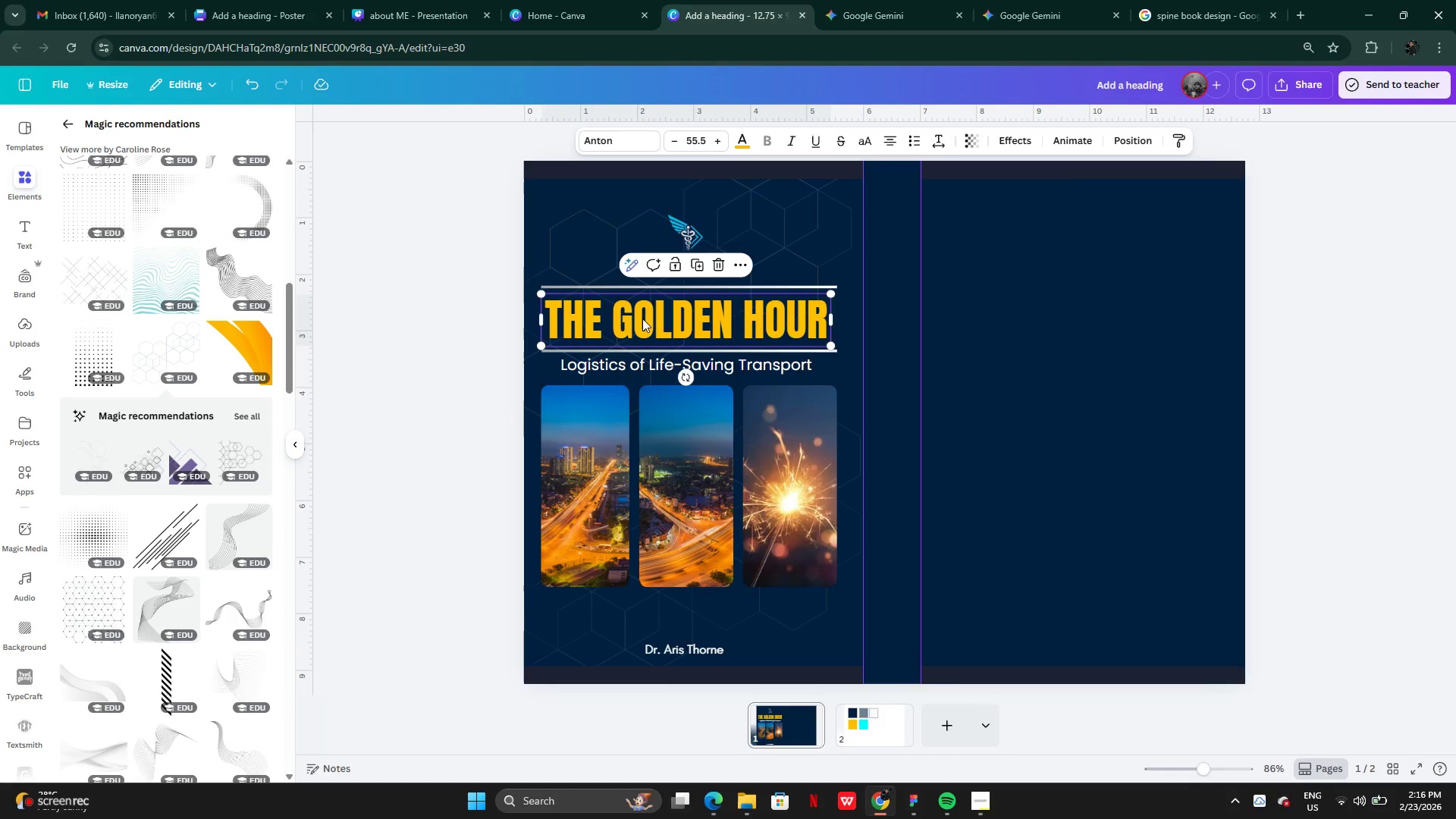 
hold_key(key=AltLeft, duration=0.36)
left_click_drag(start_coordinate=[649, 314], to_coordinate=[758, 329])
 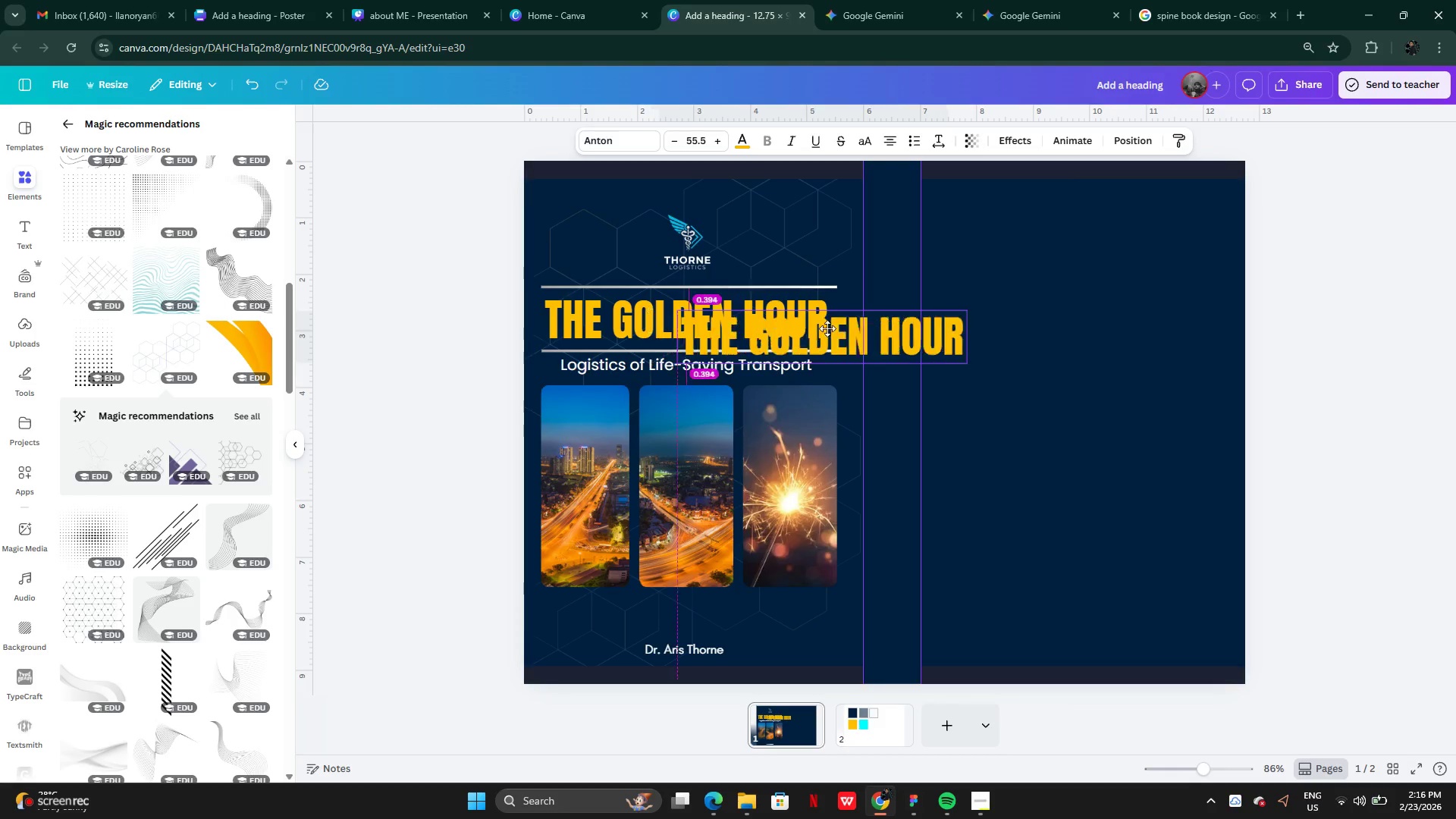 
left_click_drag(start_coordinate=[759, 330], to_coordinate=[877, 331])
 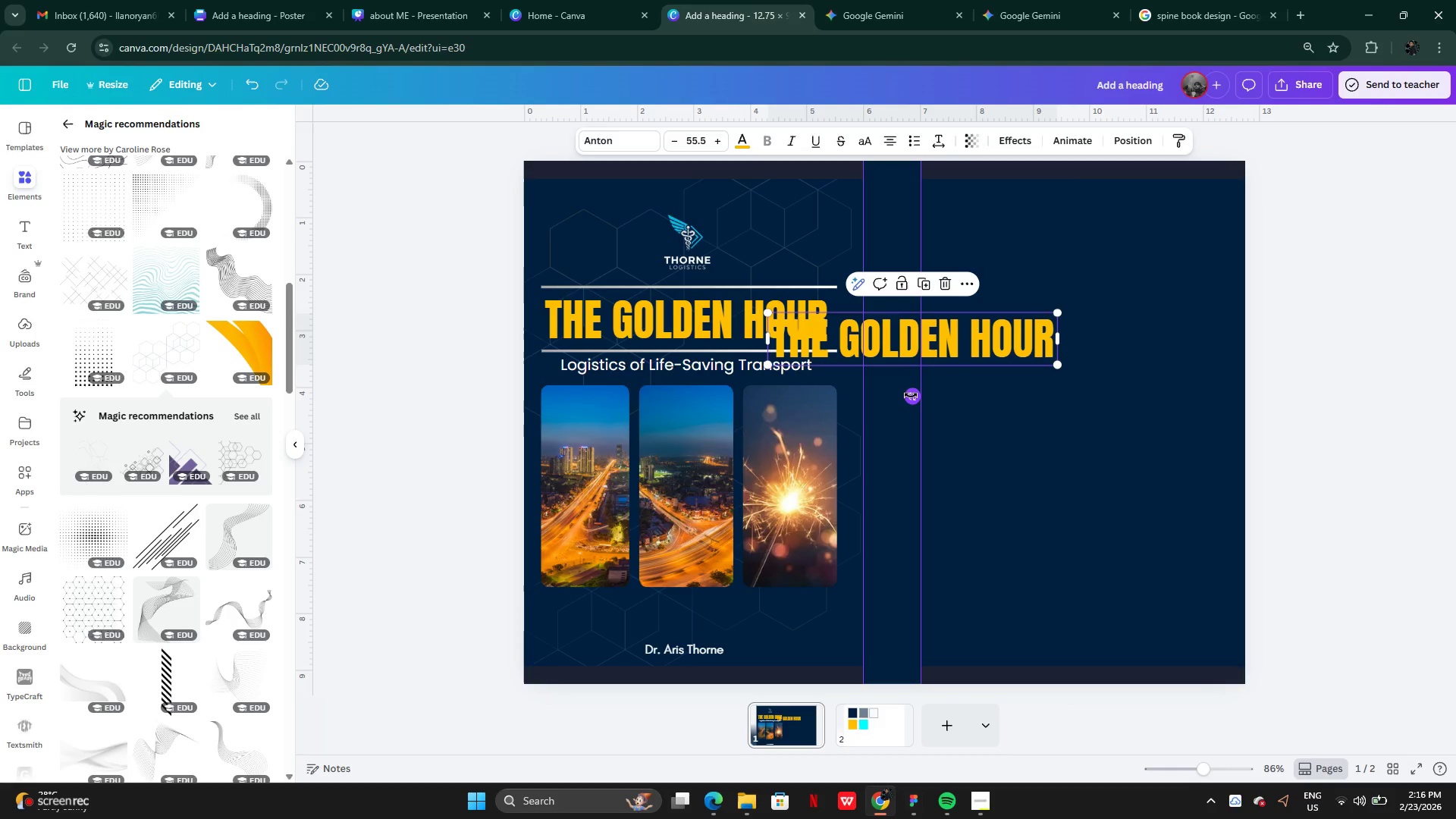 
left_click_drag(start_coordinate=[911, 395], to_coordinate=[867, 337])
 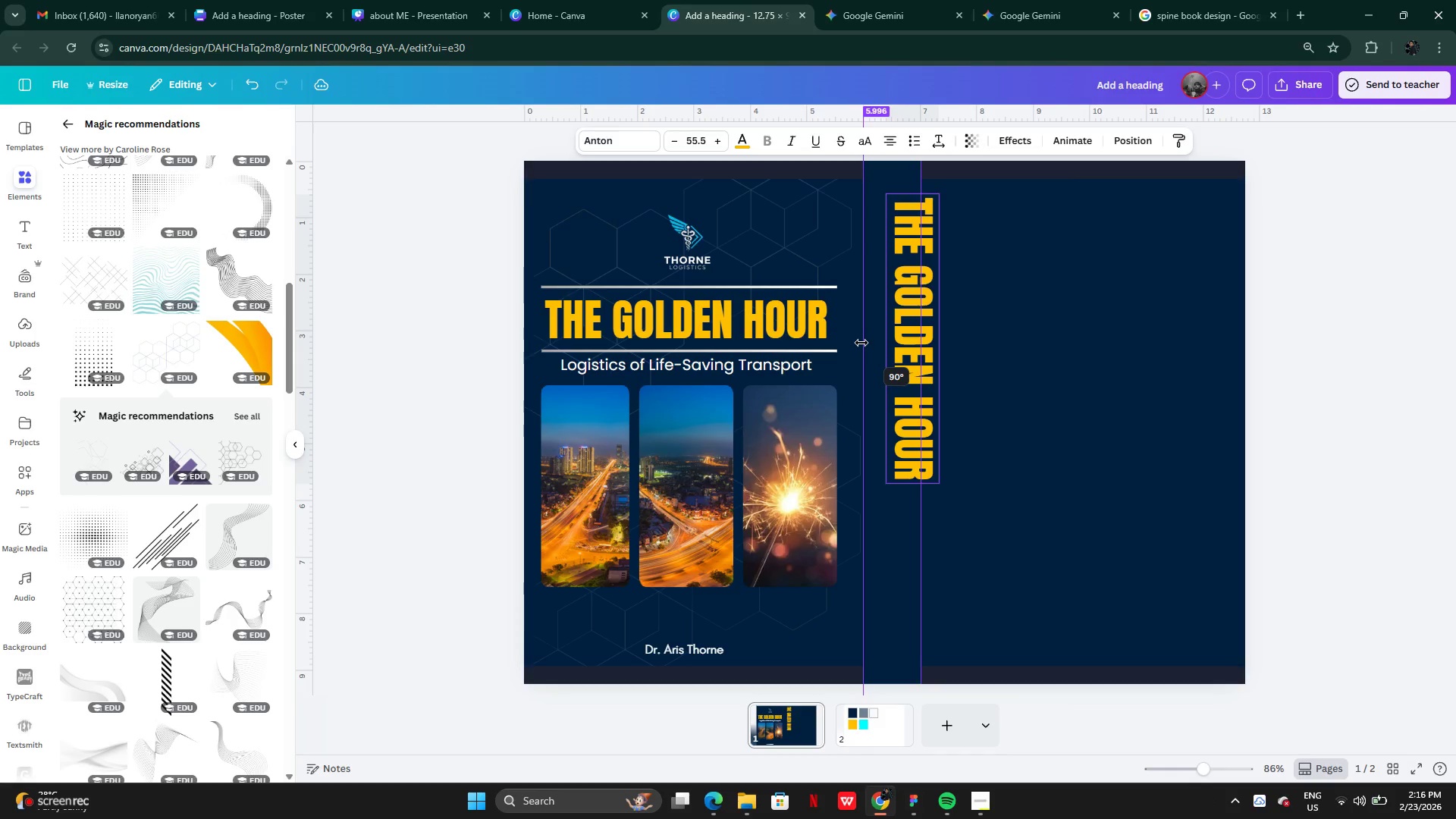 
left_click_drag(start_coordinate=[906, 334], to_coordinate=[884, 408])
 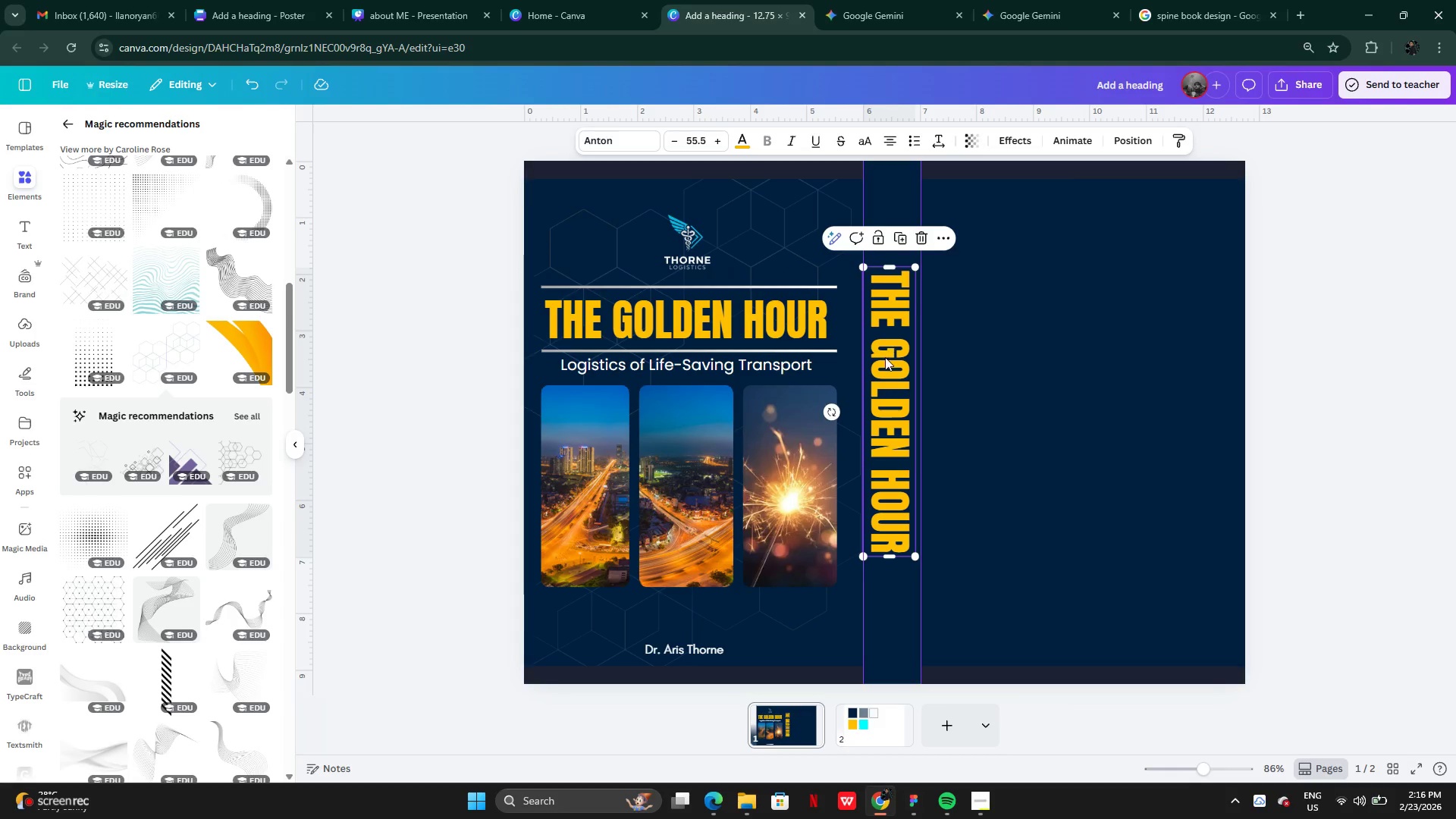 
left_click_drag(start_coordinate=[885, 357], to_coordinate=[886, 290])
 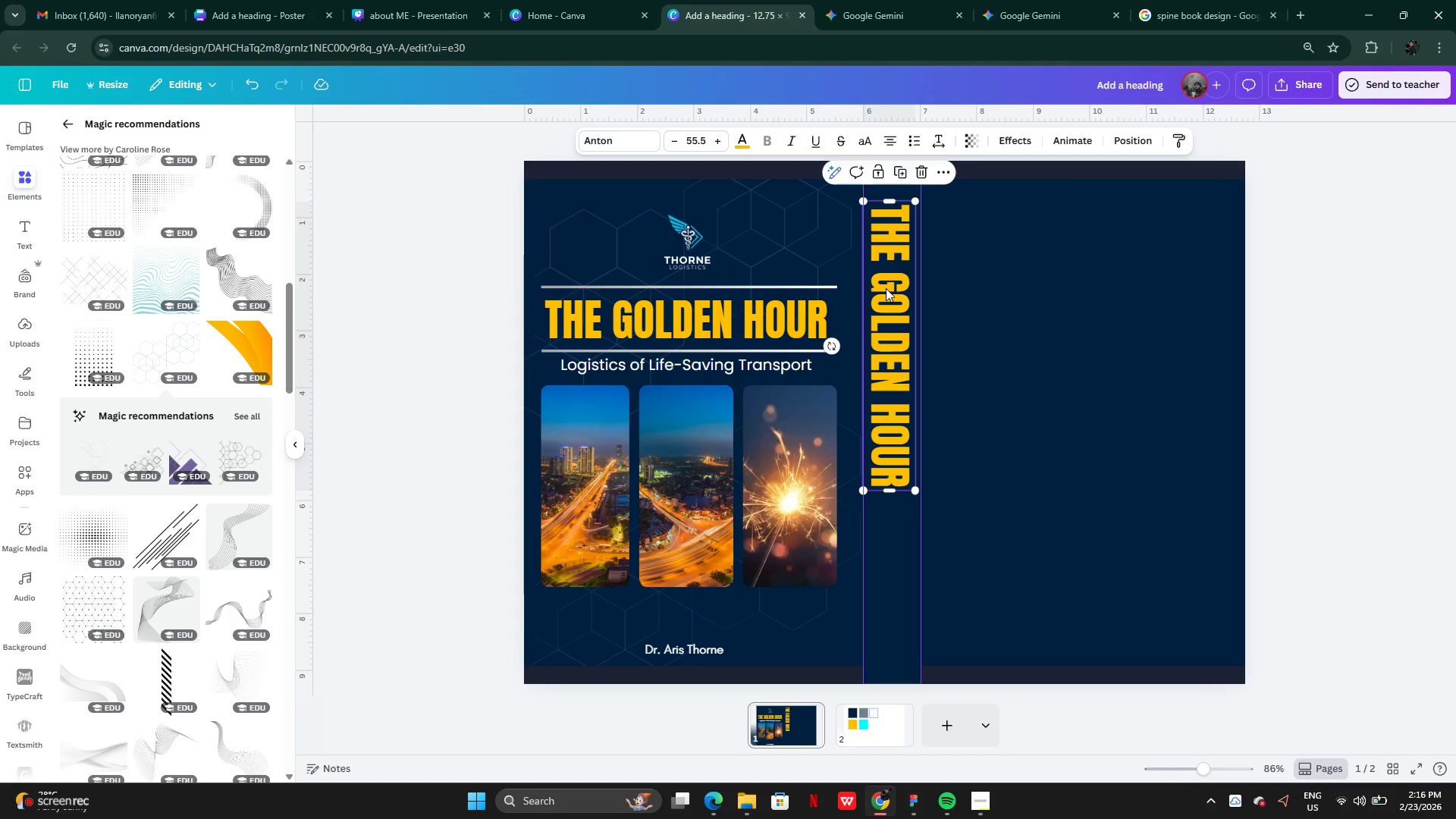 
key(ArrowRight)
 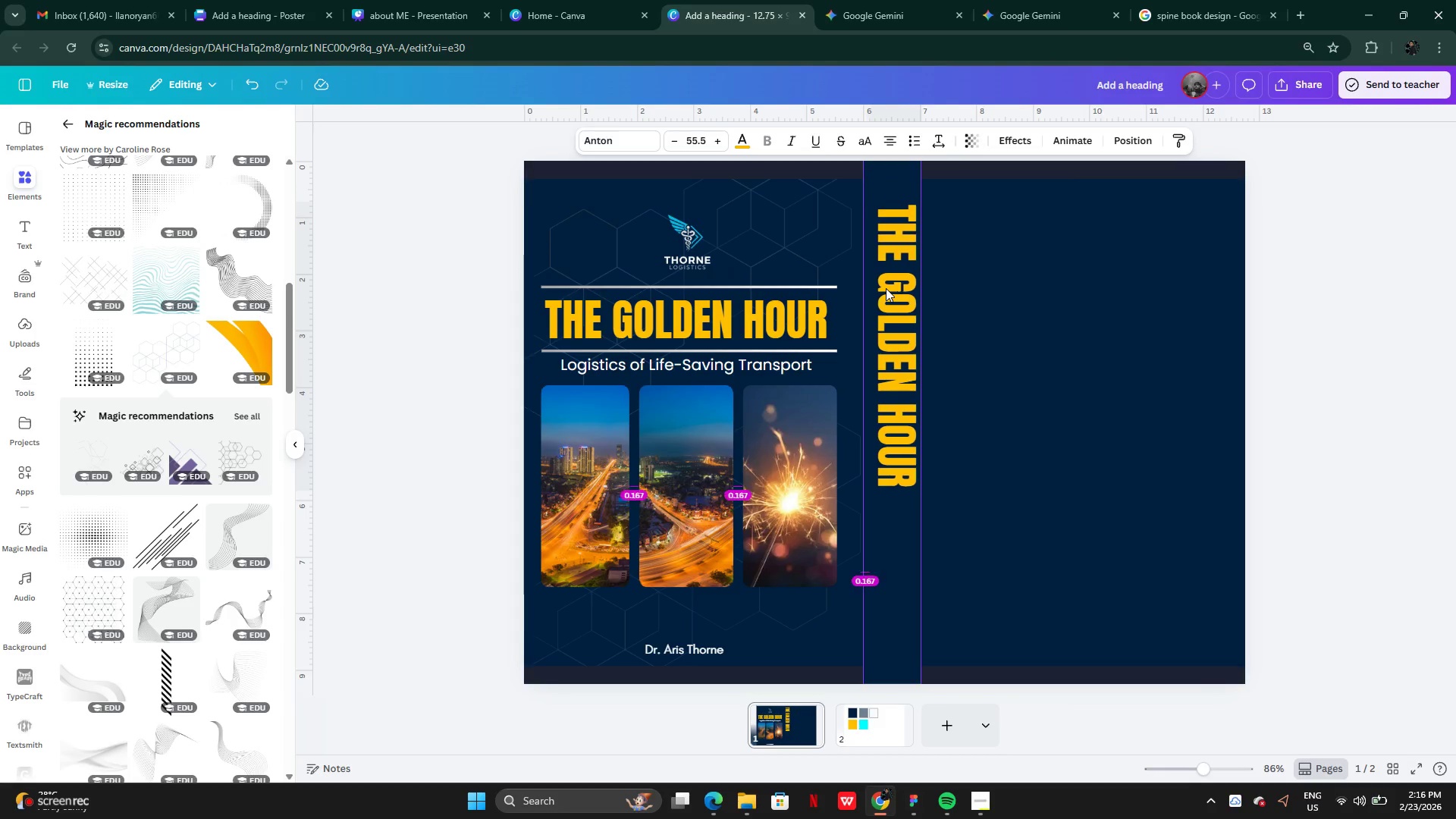 
key(ArrowRight)
 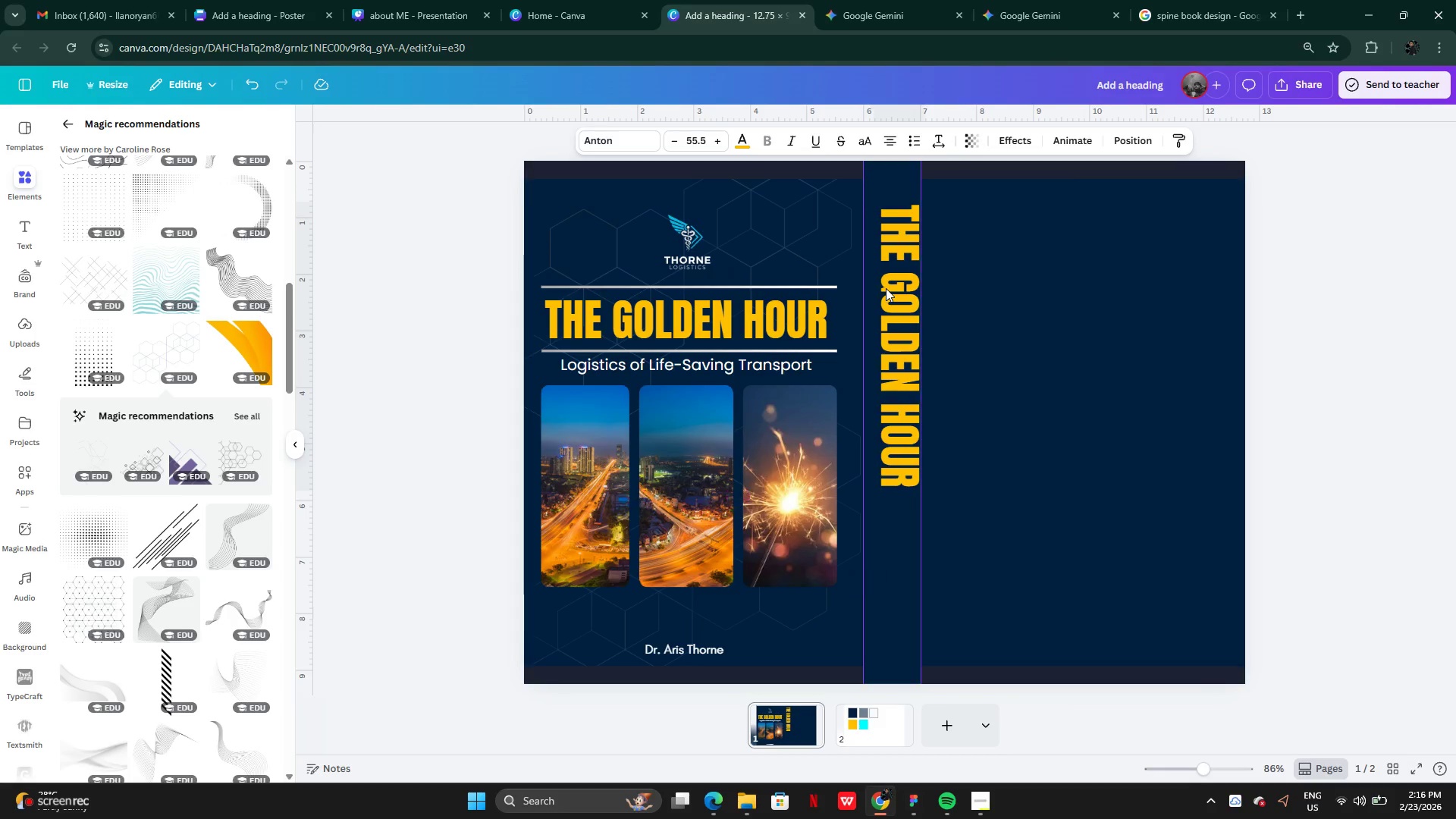 
key(ArrowRight)
 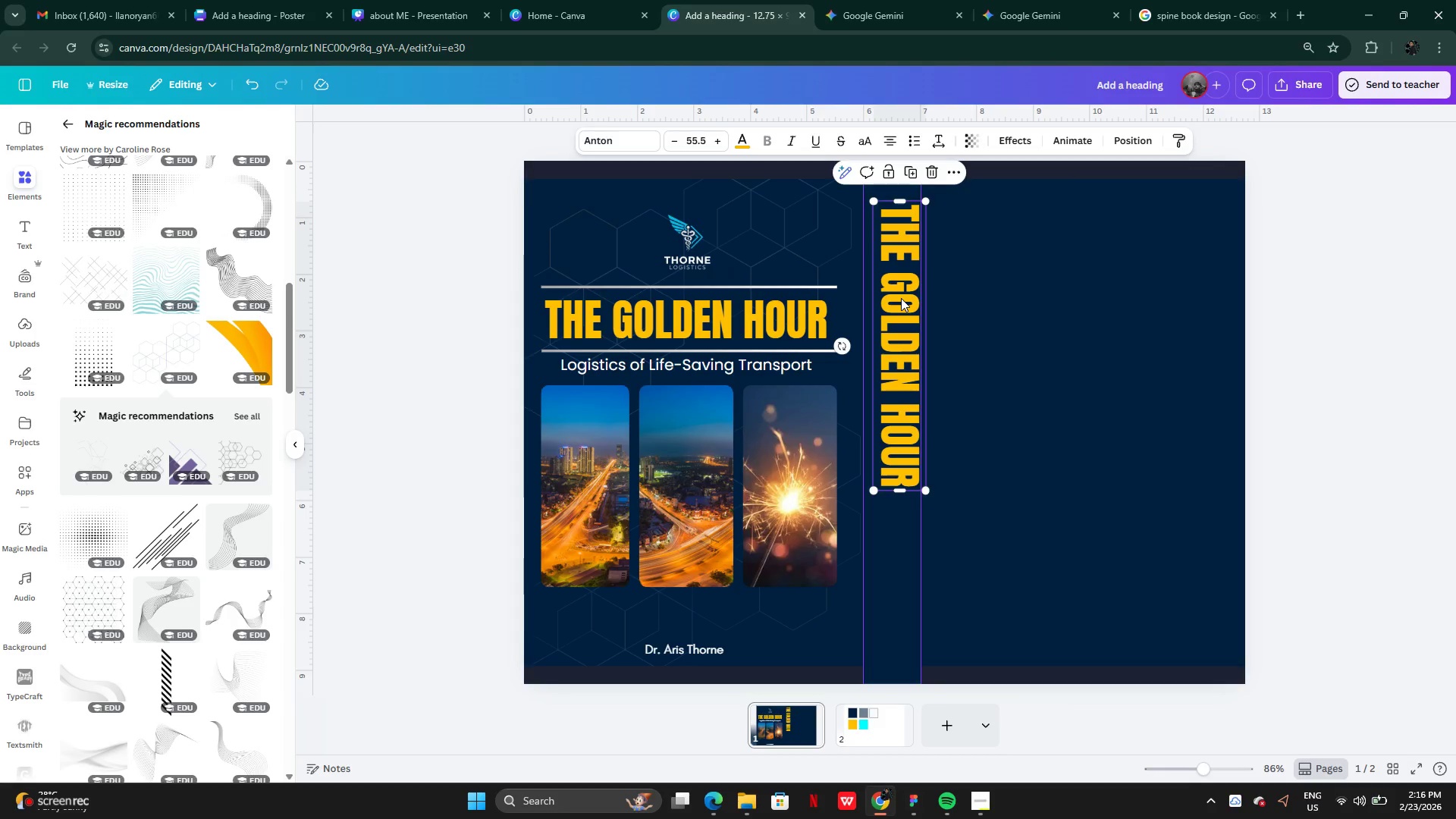 
key(ArrowLeft)
 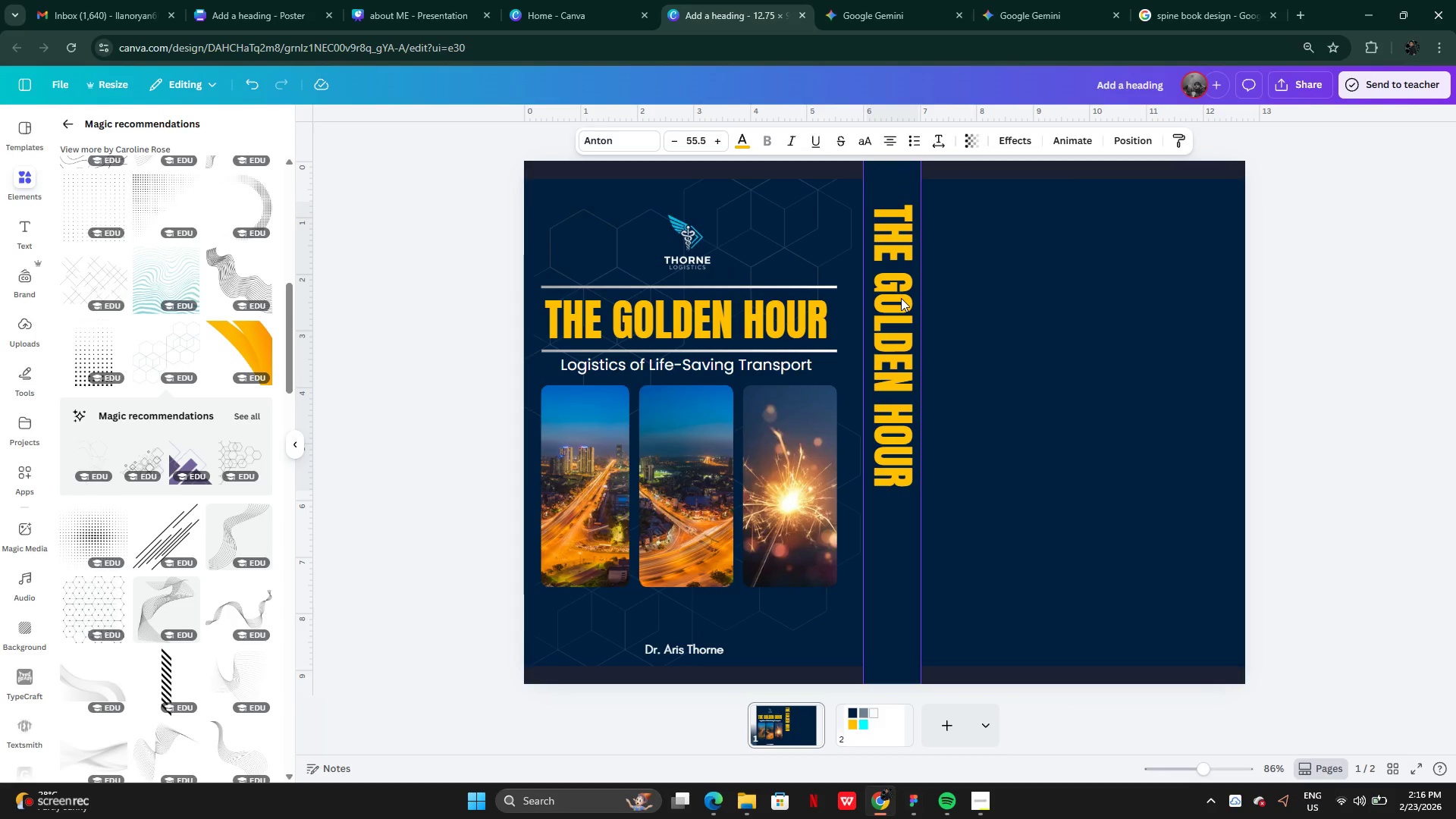 
key(ArrowLeft)
 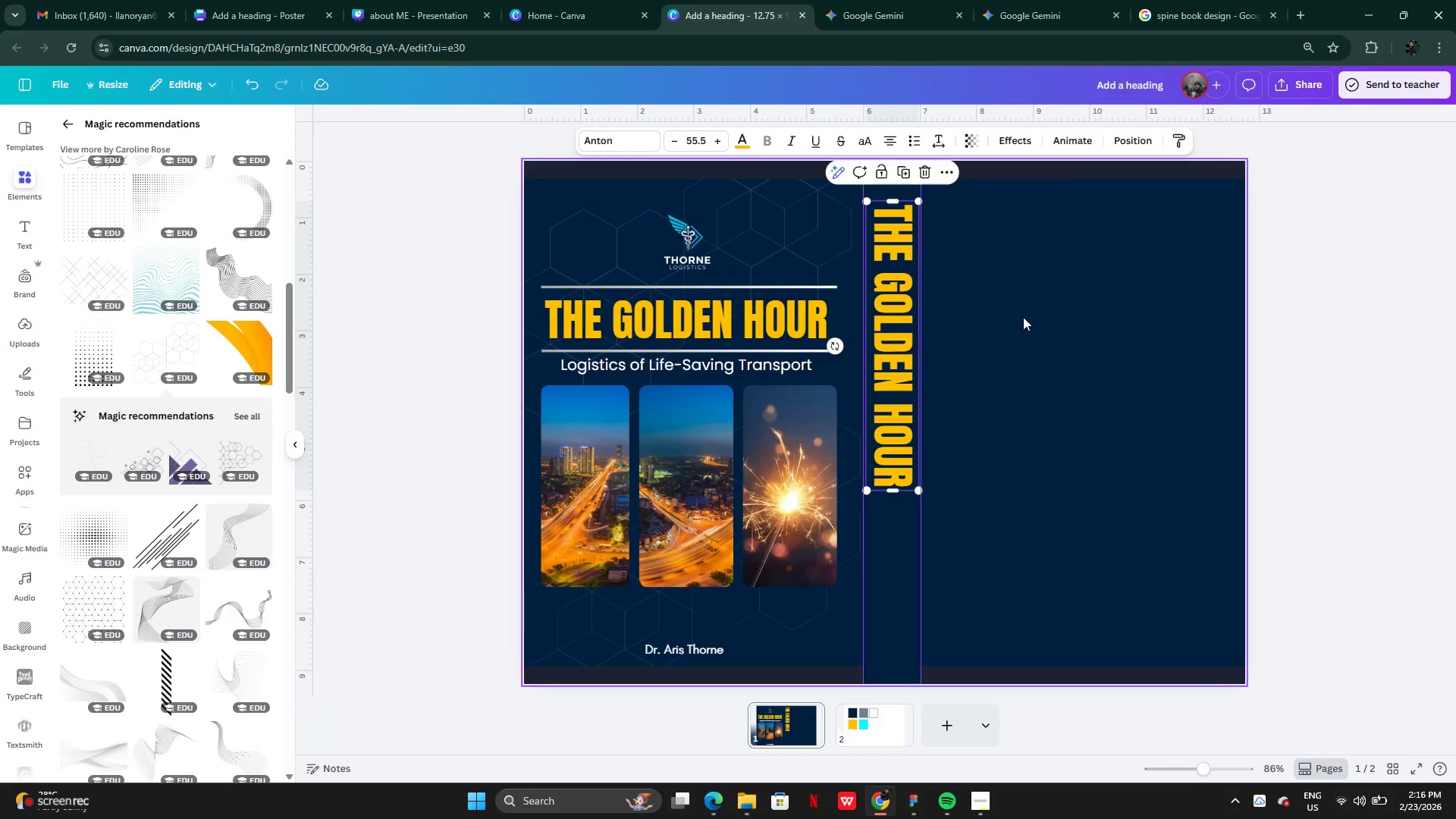 
key(ArrowLeft)
 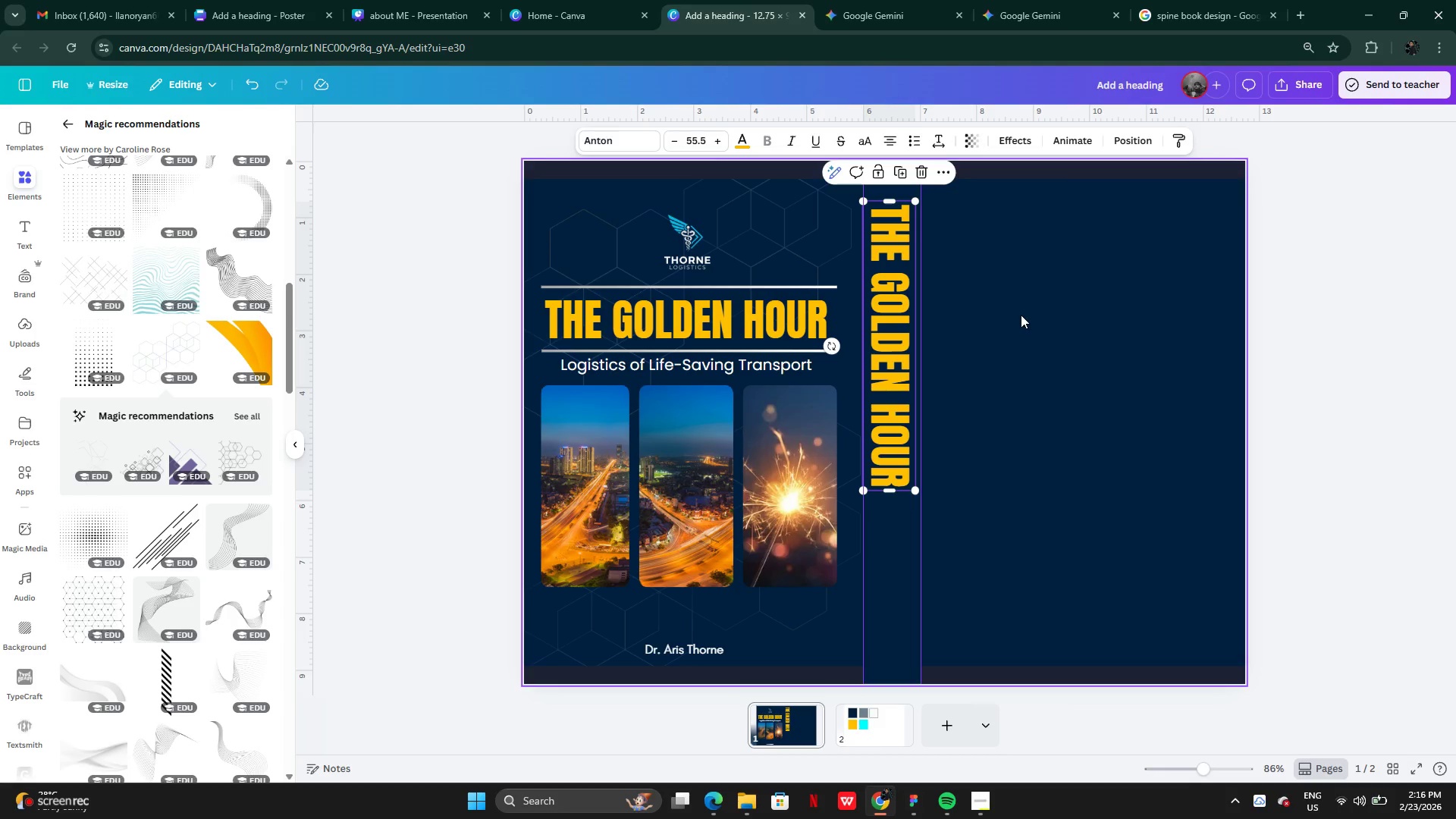 
key(ArrowRight)
 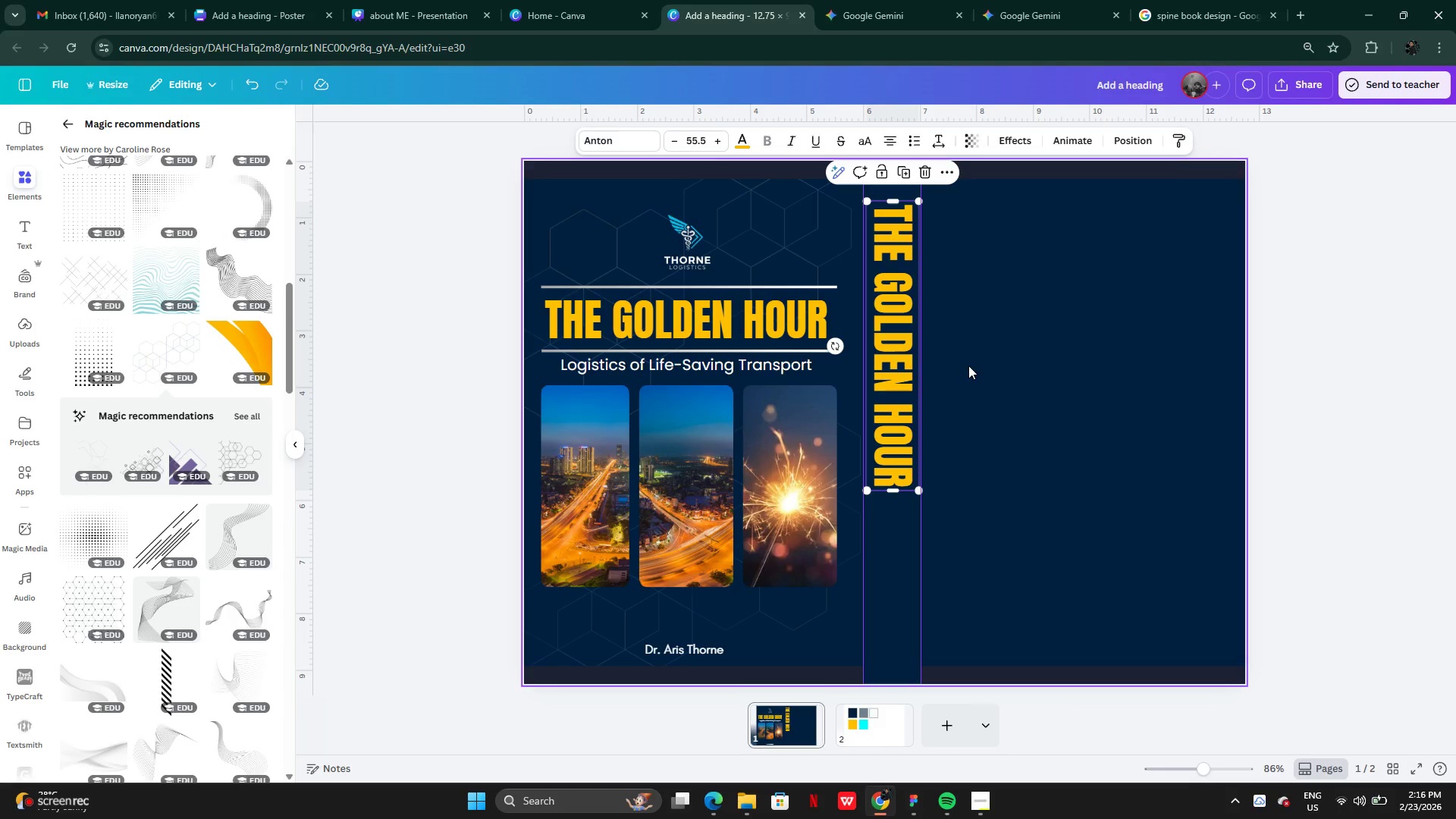 
left_click([968, 366])
 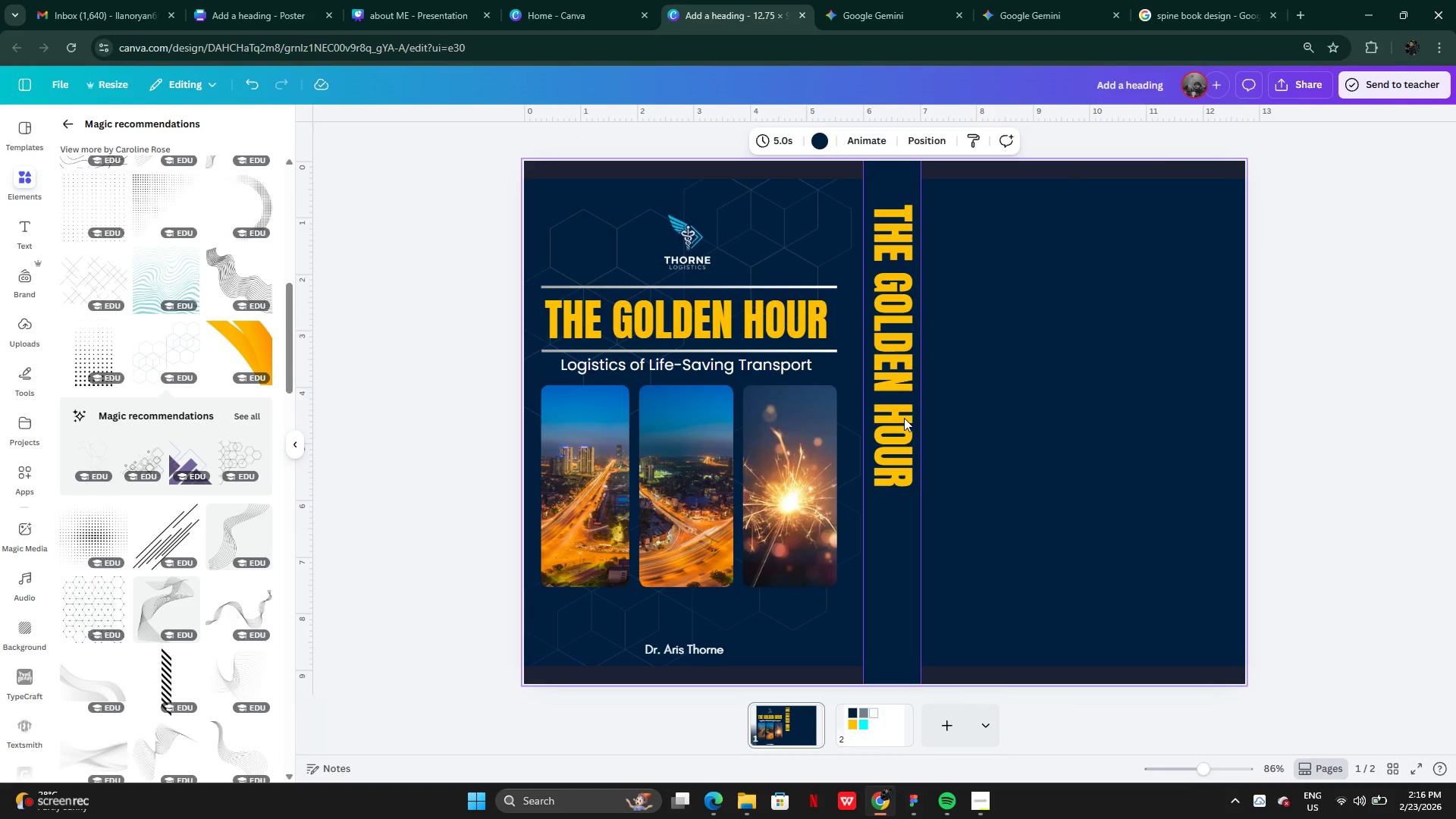 
left_click([894, 464])
 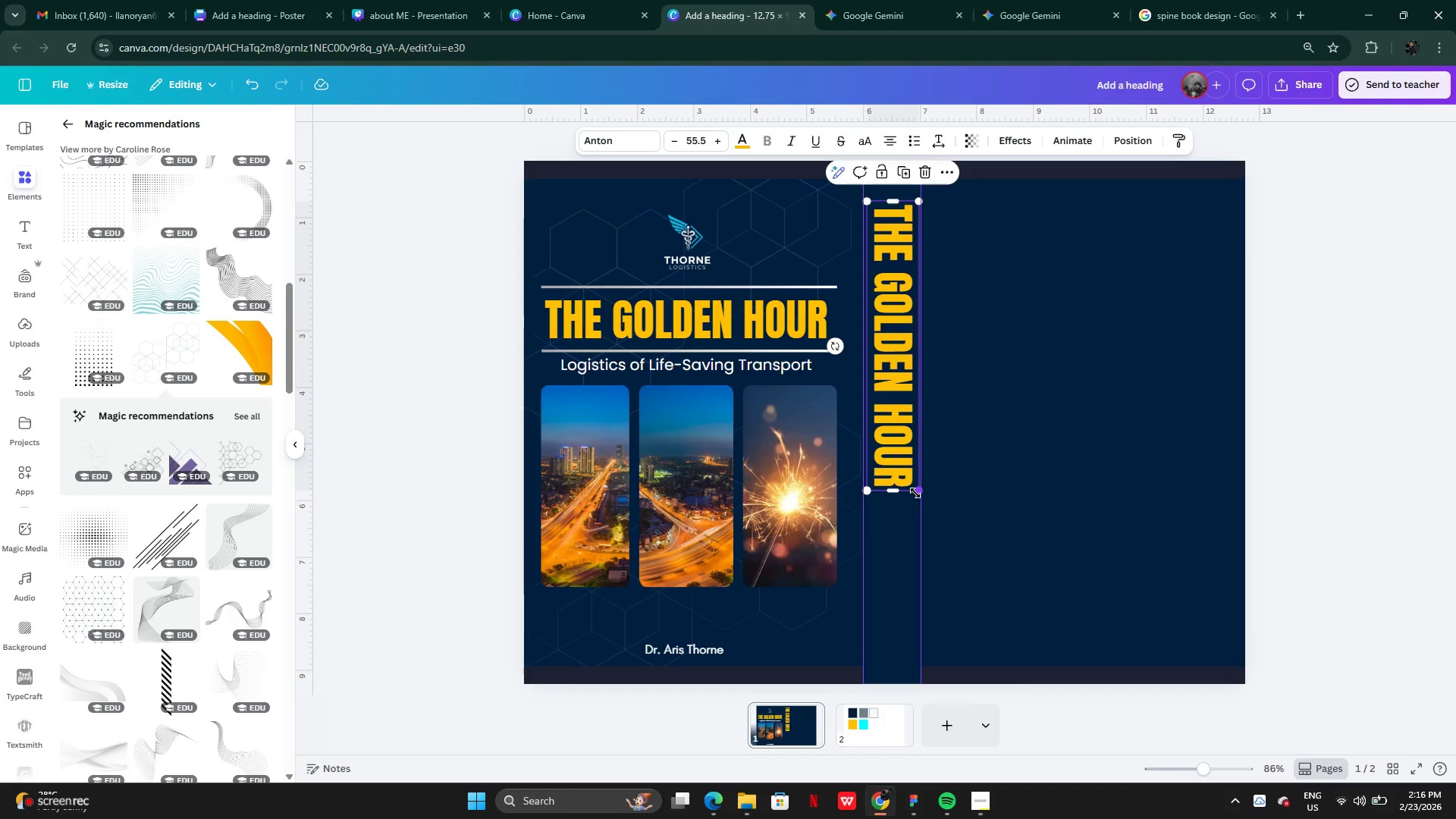 
left_click_drag(start_coordinate=[916, 492], to_coordinate=[893, 421])
 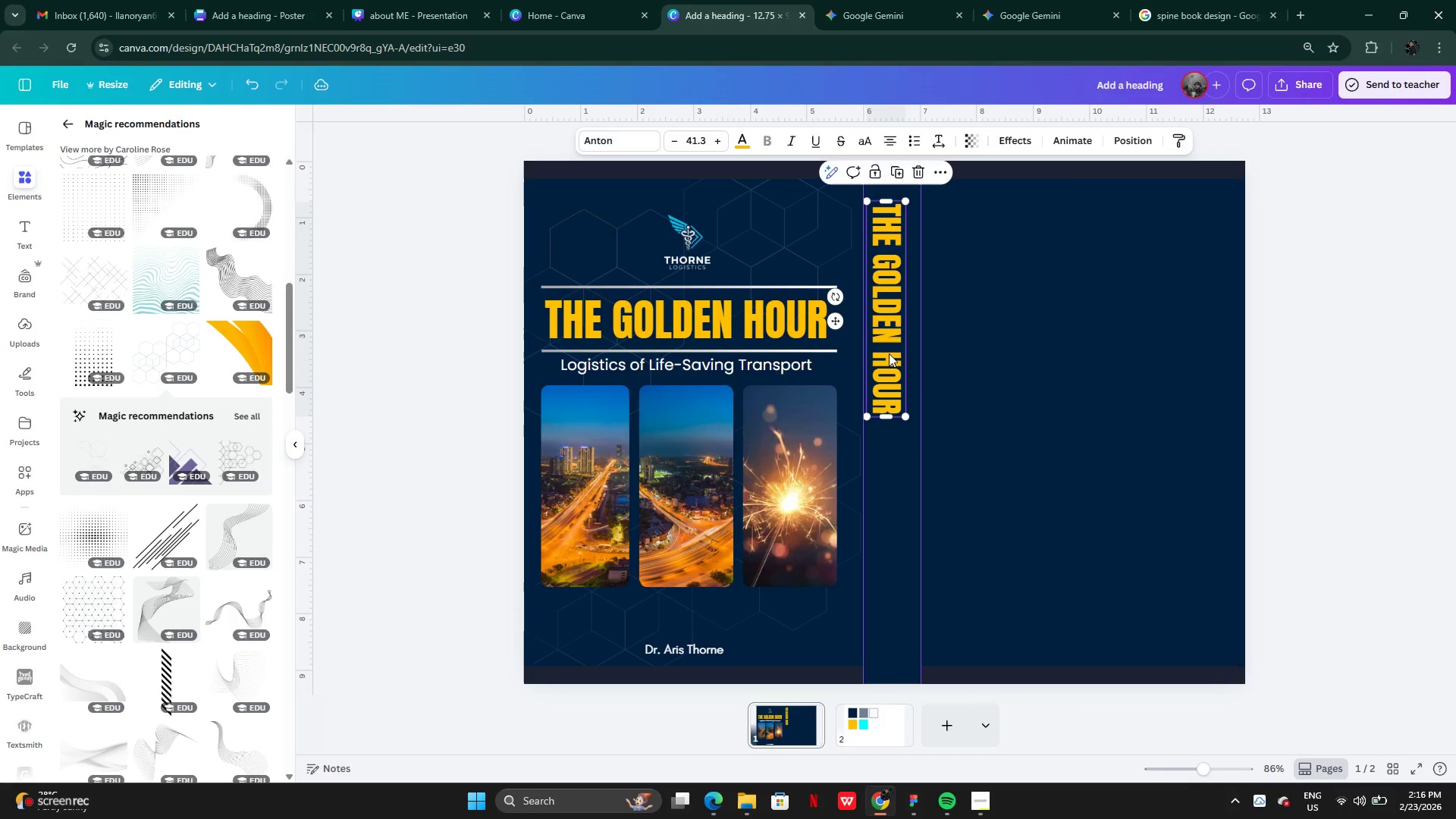 
left_click_drag(start_coordinate=[889, 353], to_coordinate=[896, 334])
 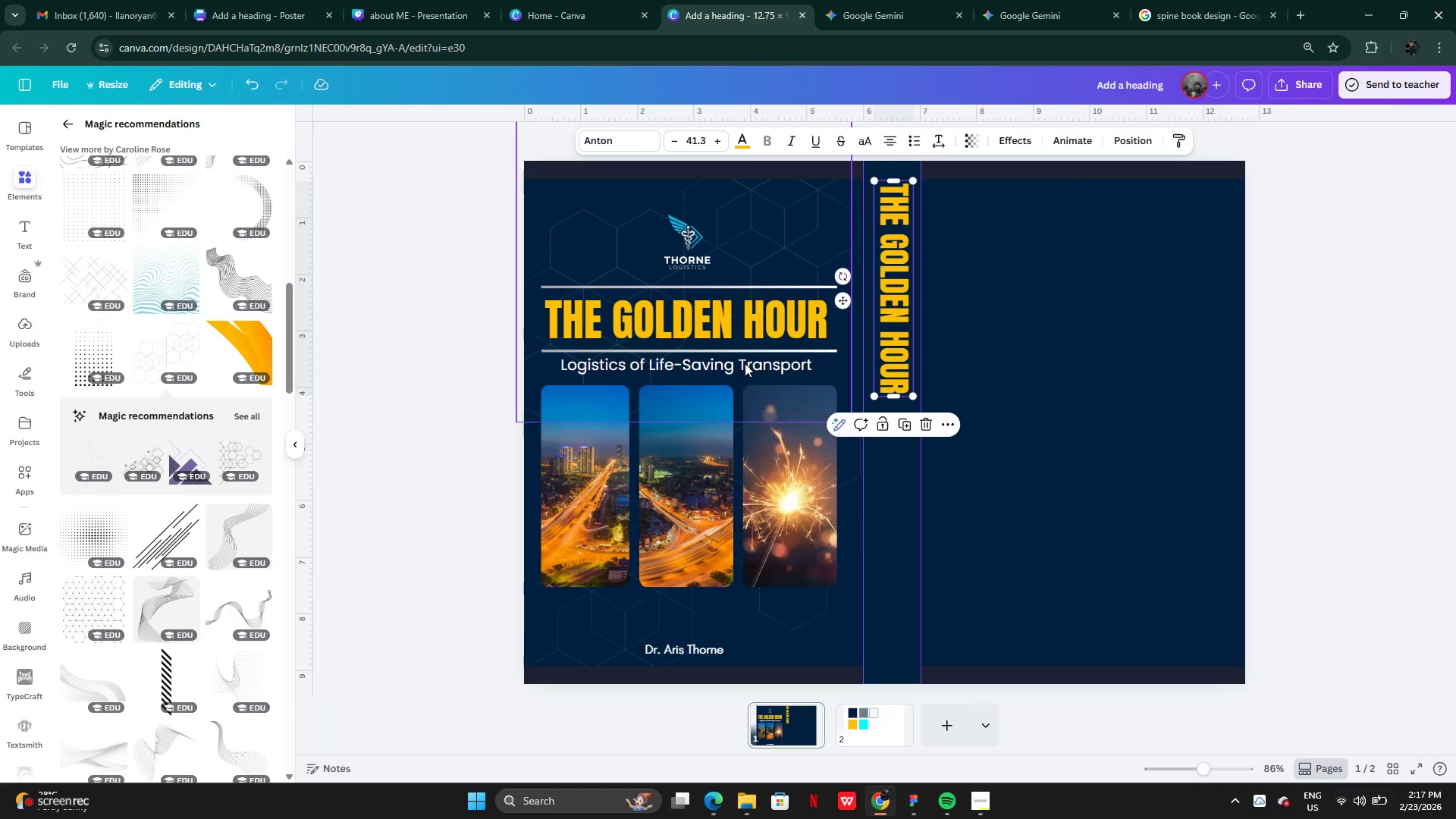 
left_click([742, 357])
 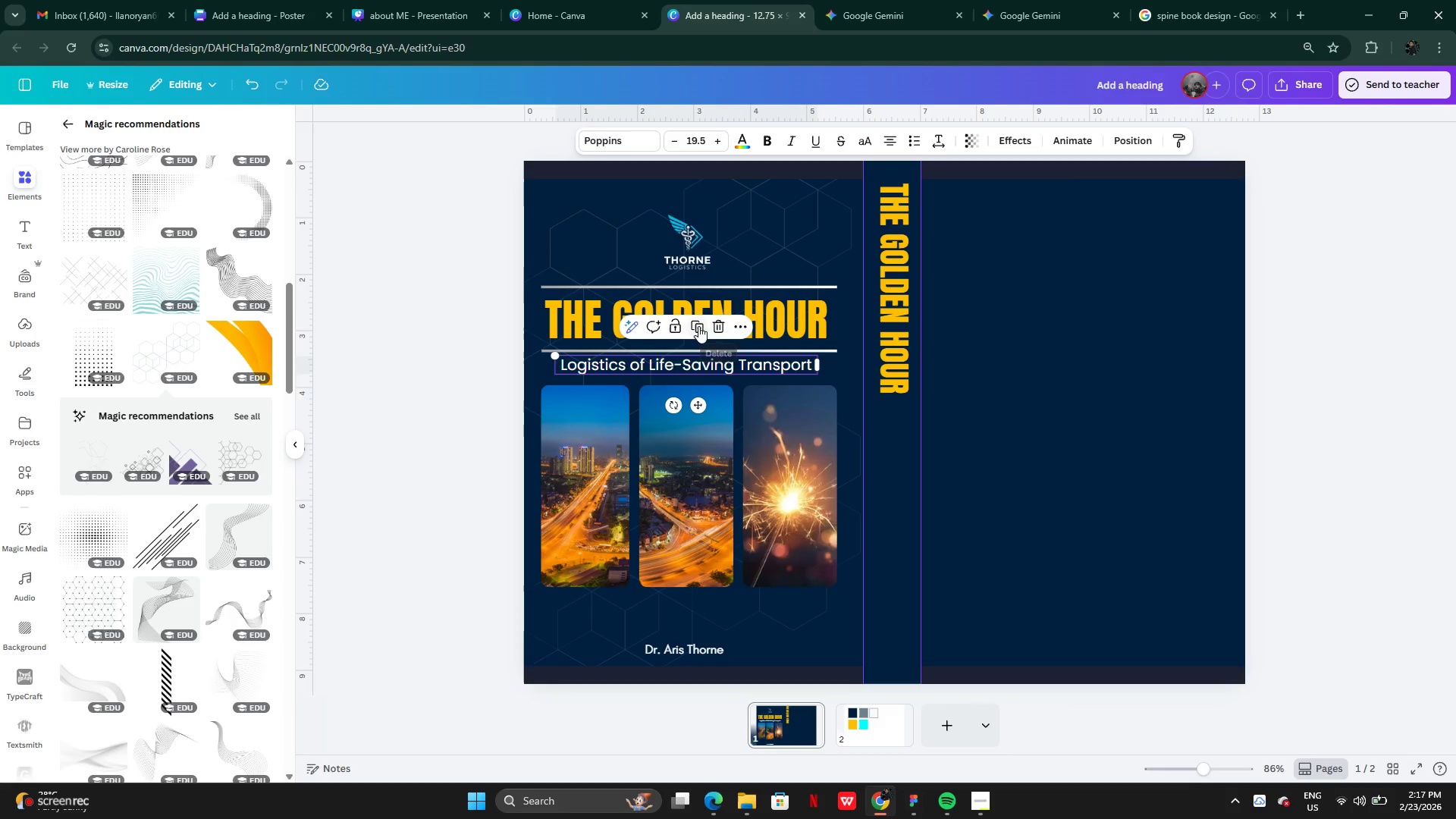 
left_click([695, 325])
 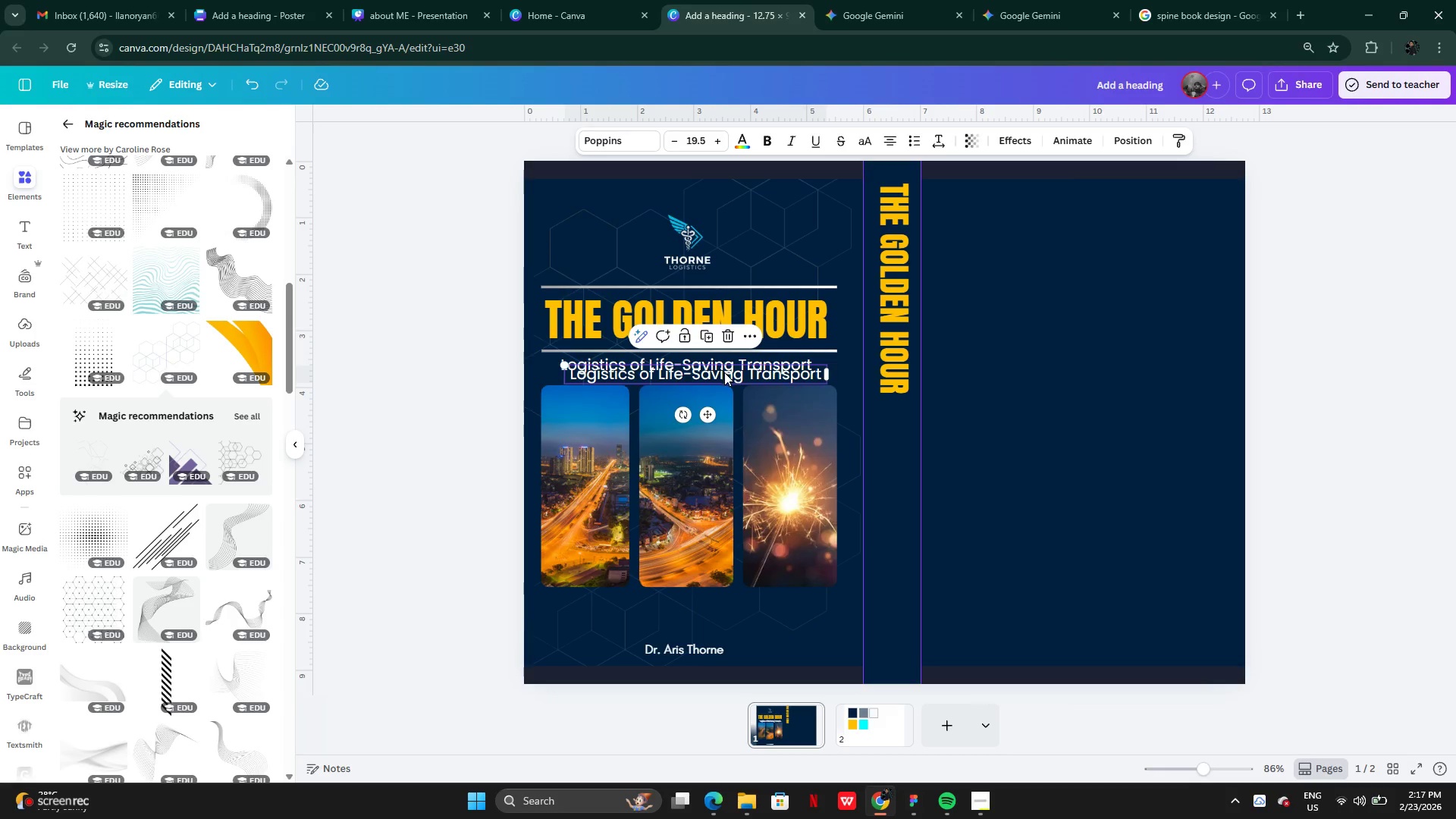 
left_click_drag(start_coordinate=[724, 372], to_coordinate=[953, 484])
 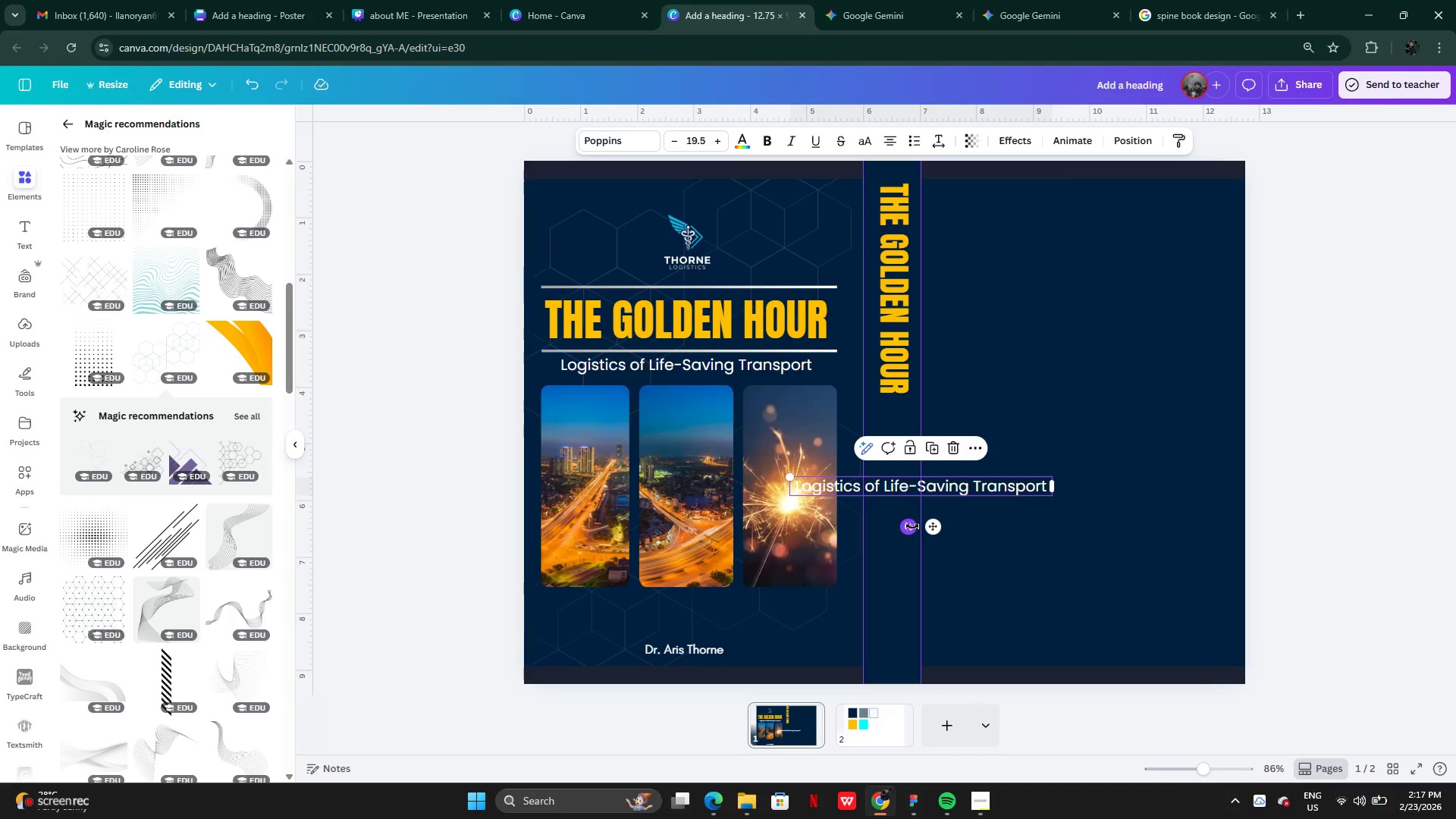 
left_click_drag(start_coordinate=[912, 526], to_coordinate=[890, 478])
 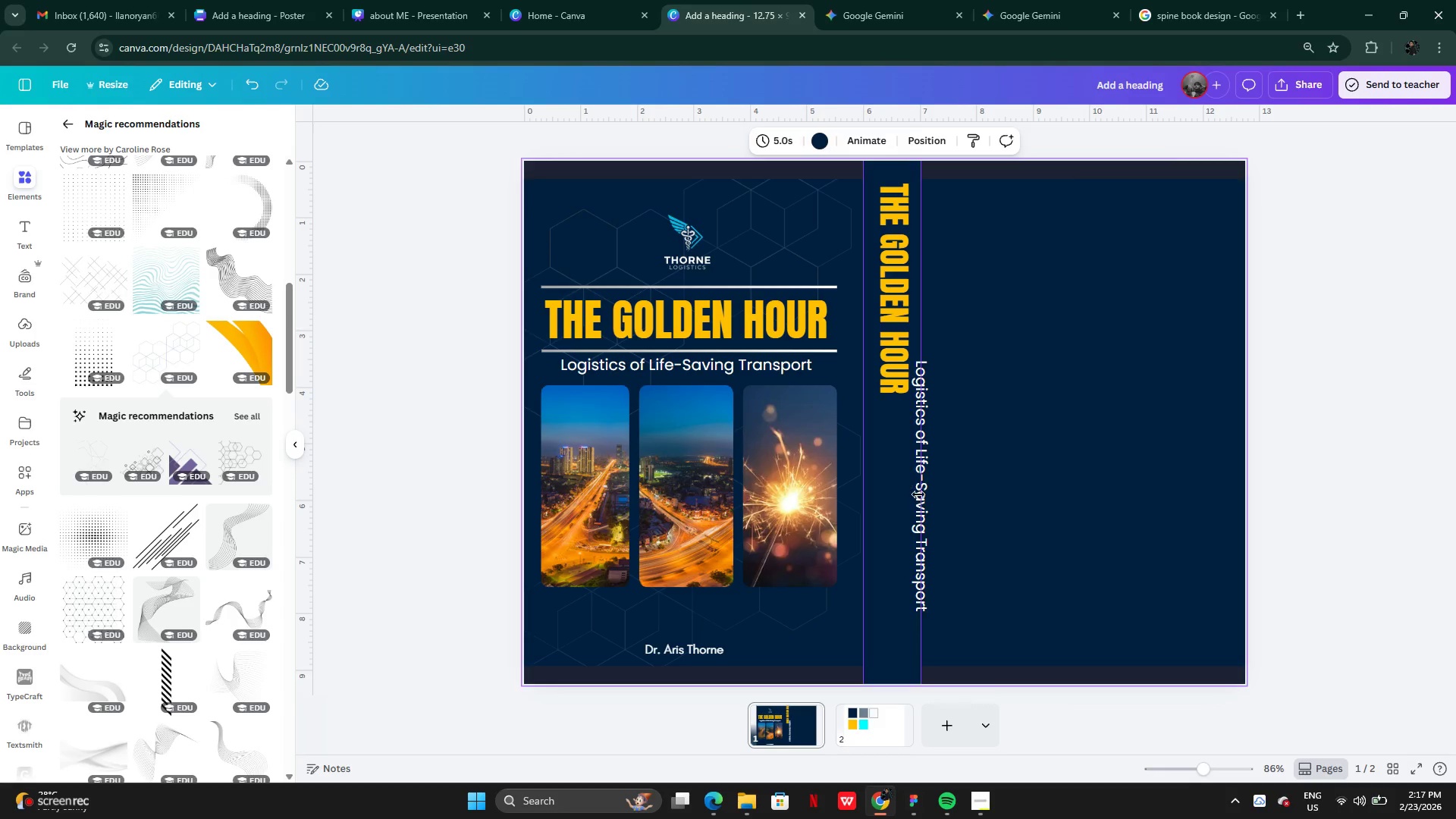 
left_click([924, 494])
 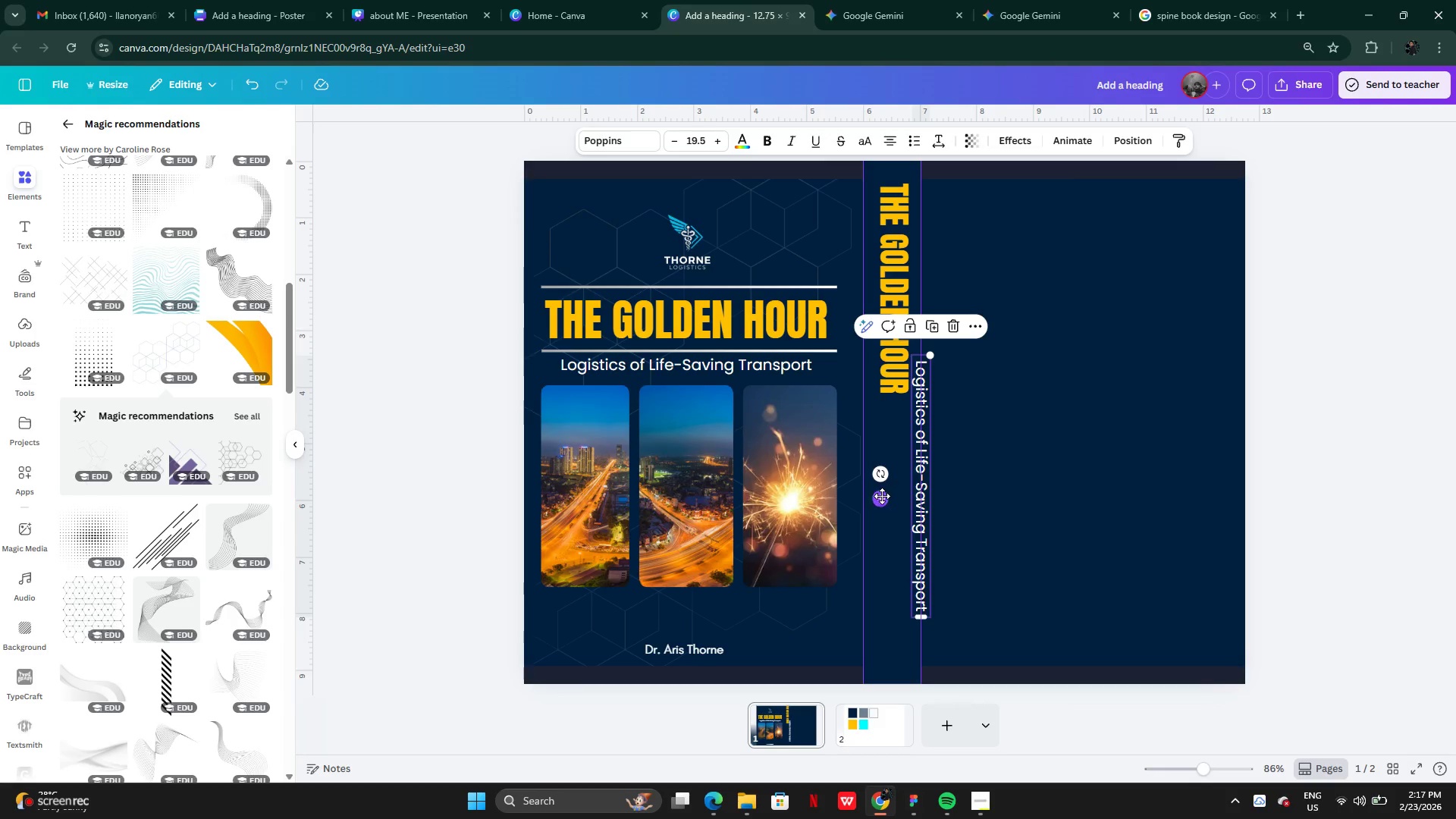 
left_click_drag(start_coordinate=[881, 496], to_coordinate=[851, 532])
 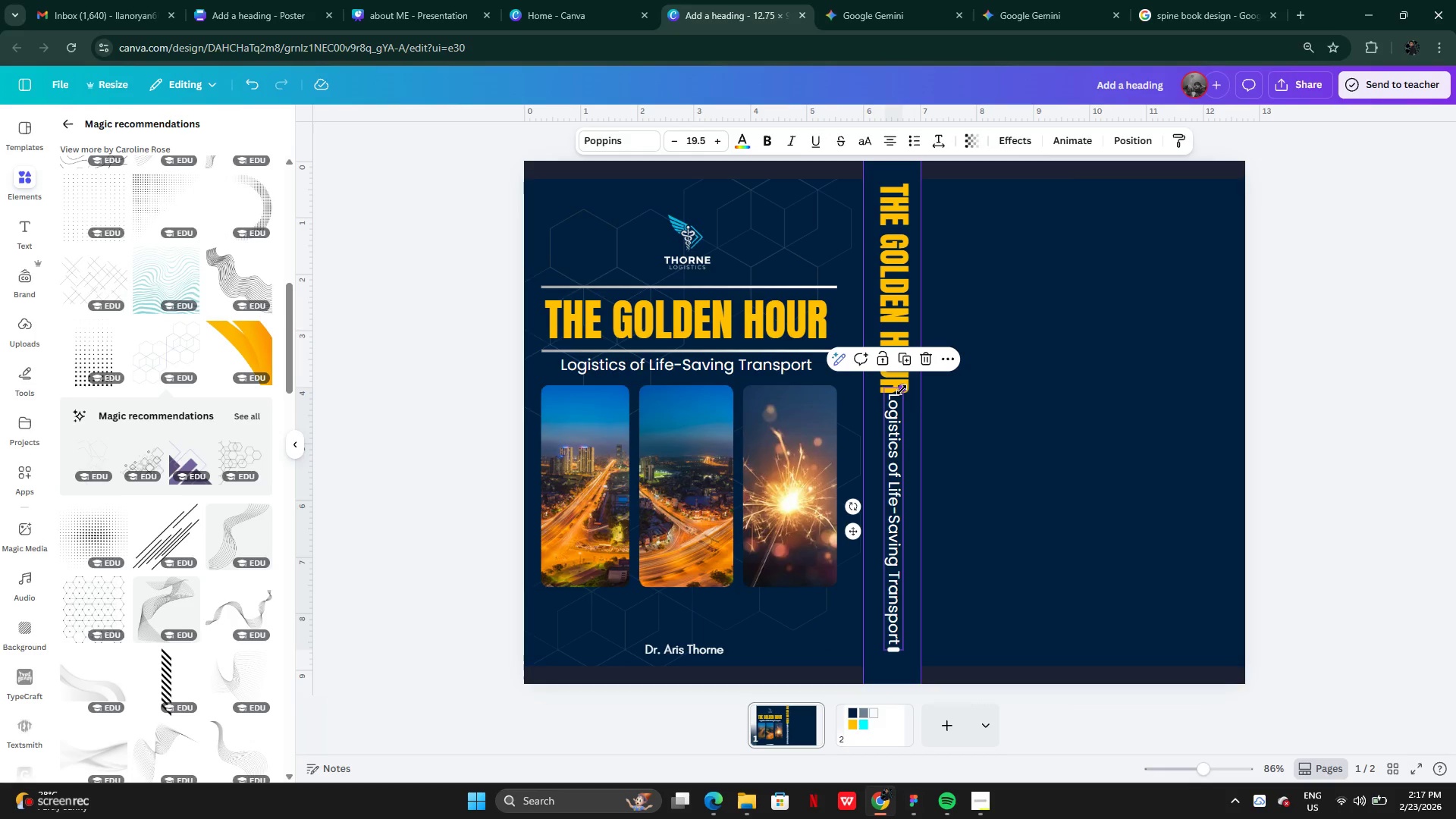 
left_click_drag(start_coordinate=[902, 390], to_coordinate=[888, 481])
 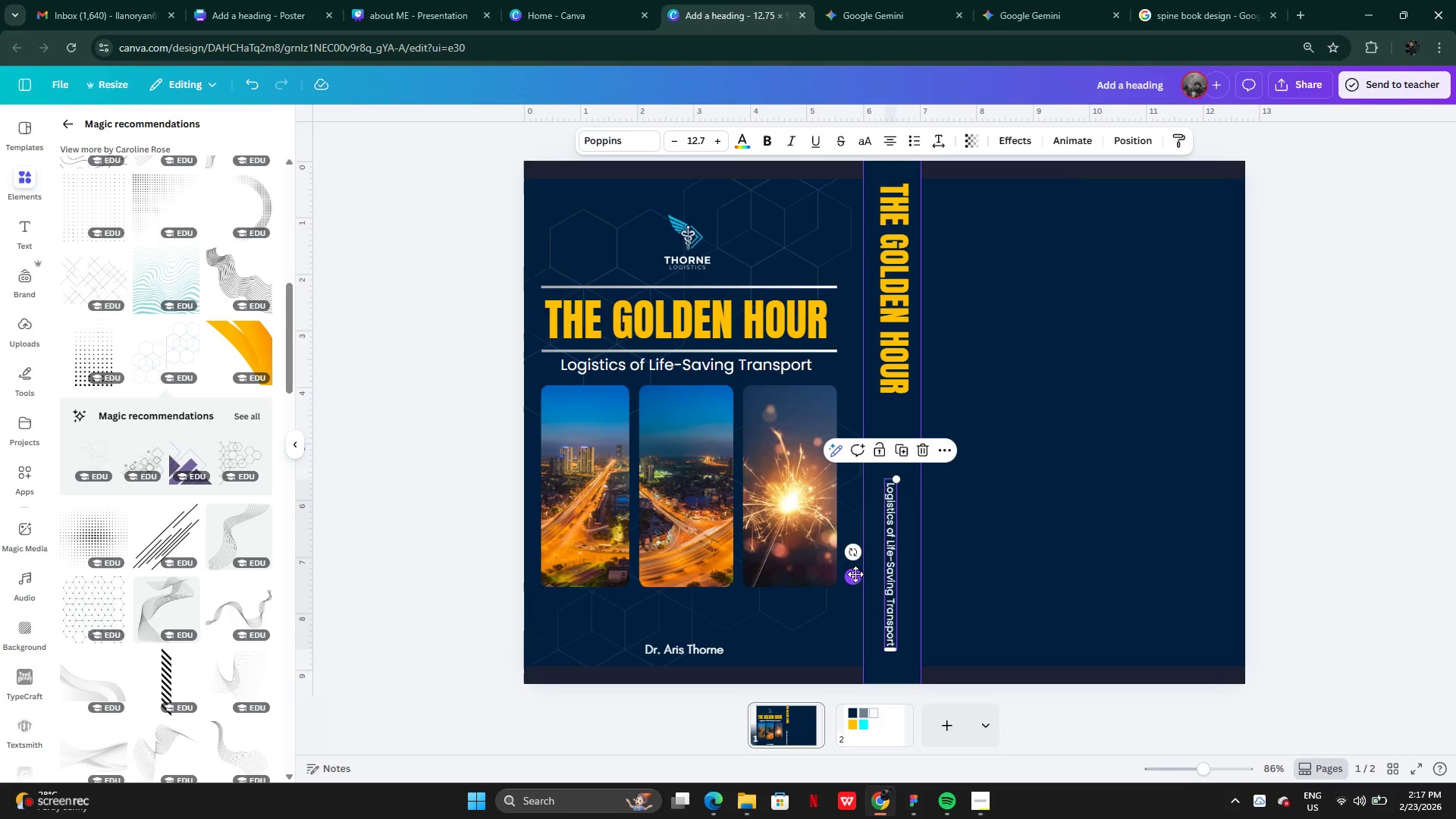 
left_click_drag(start_coordinate=[855, 574], to_coordinate=[860, 498])
 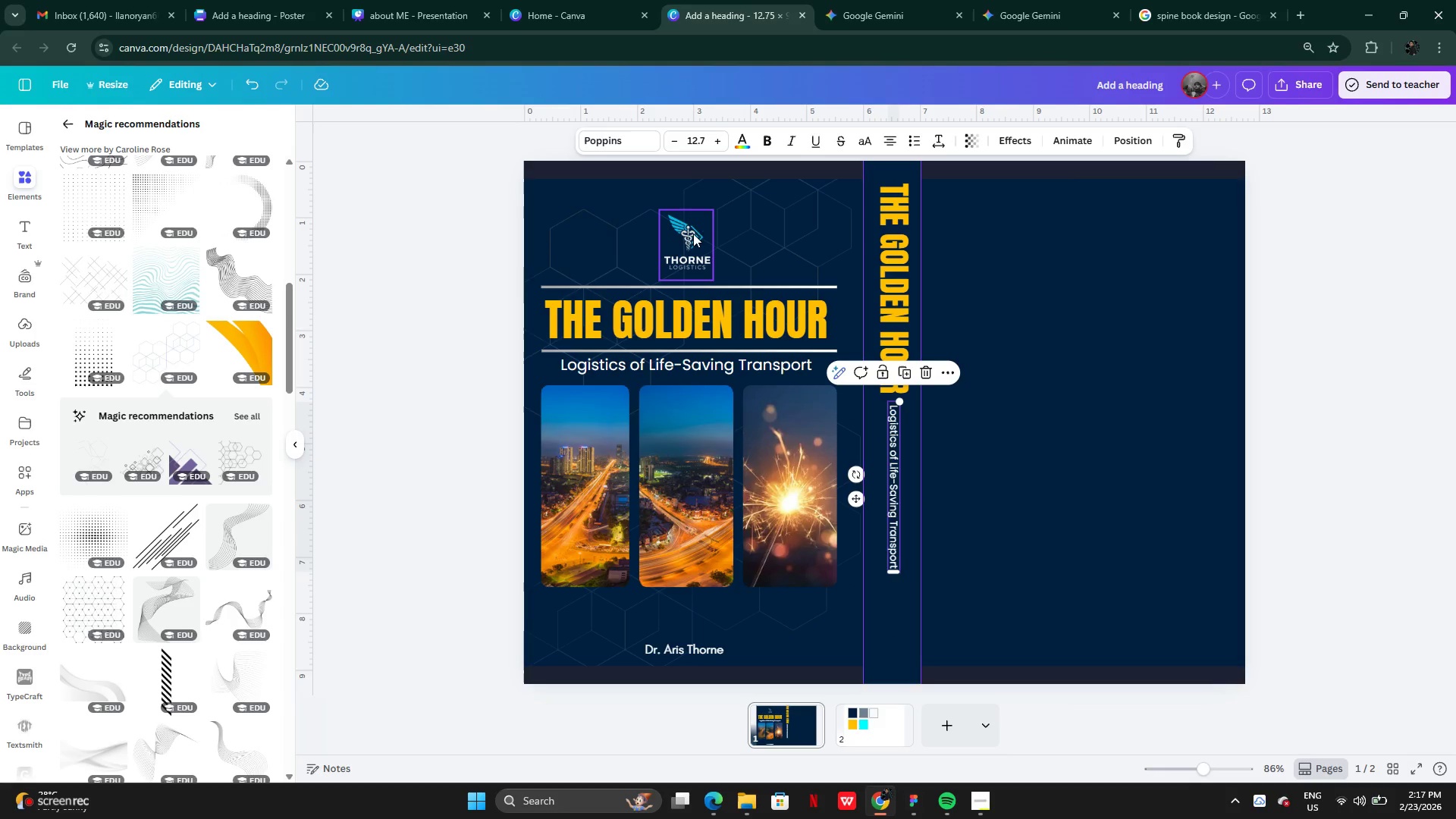 
left_click([690, 234])
 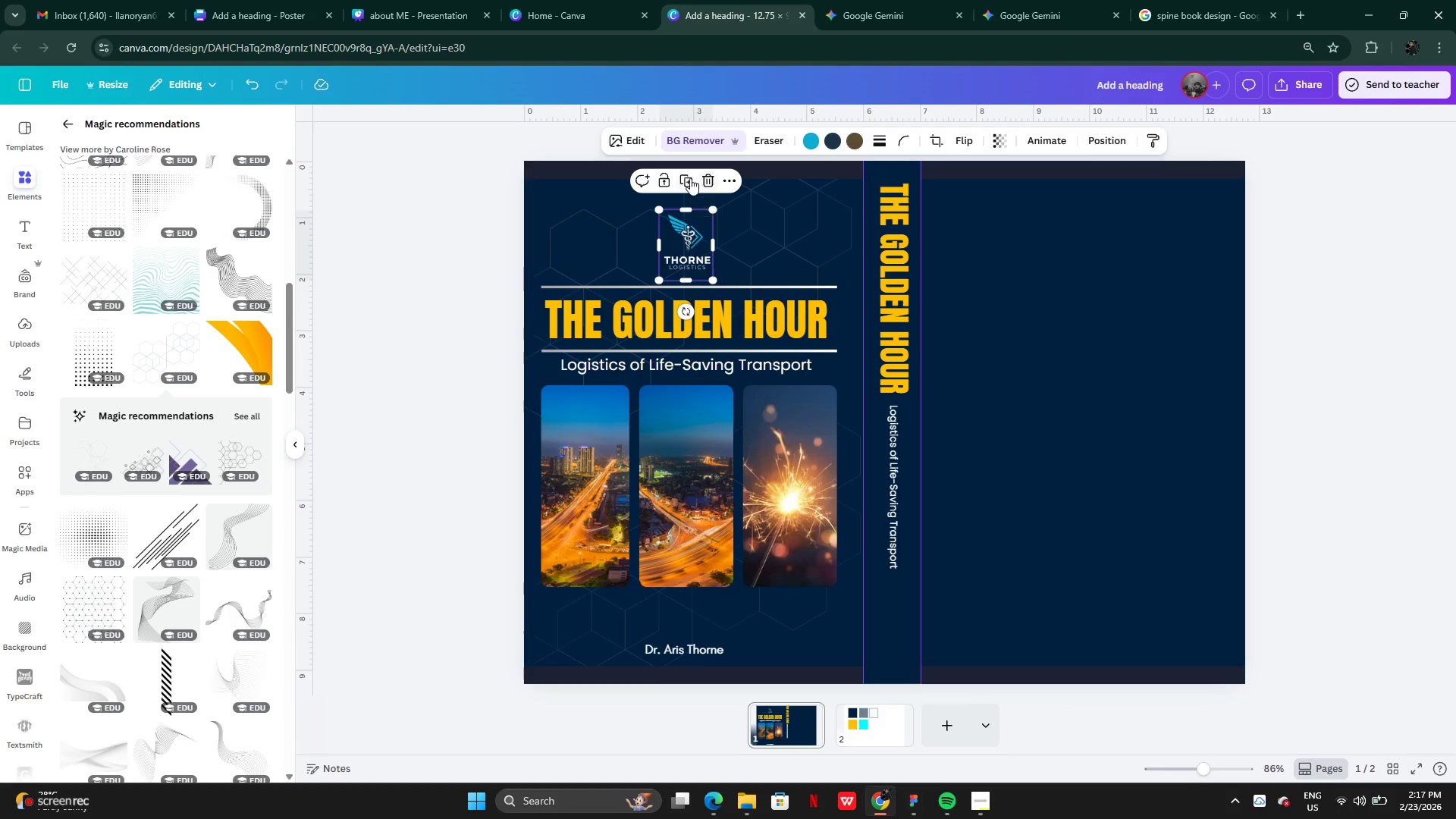 
left_click([689, 178])
 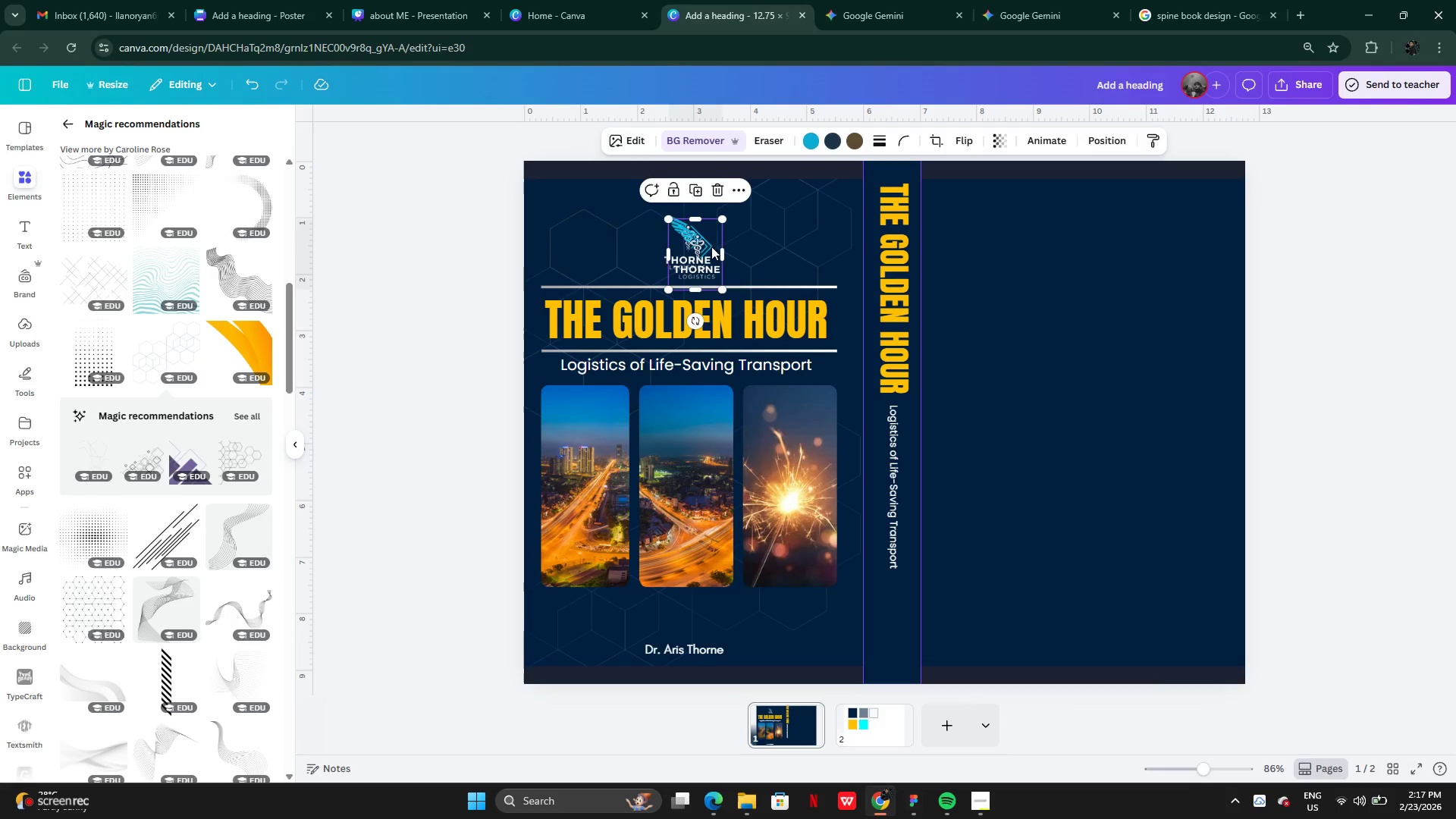 
left_click_drag(start_coordinate=[711, 246], to_coordinate=[908, 625])
 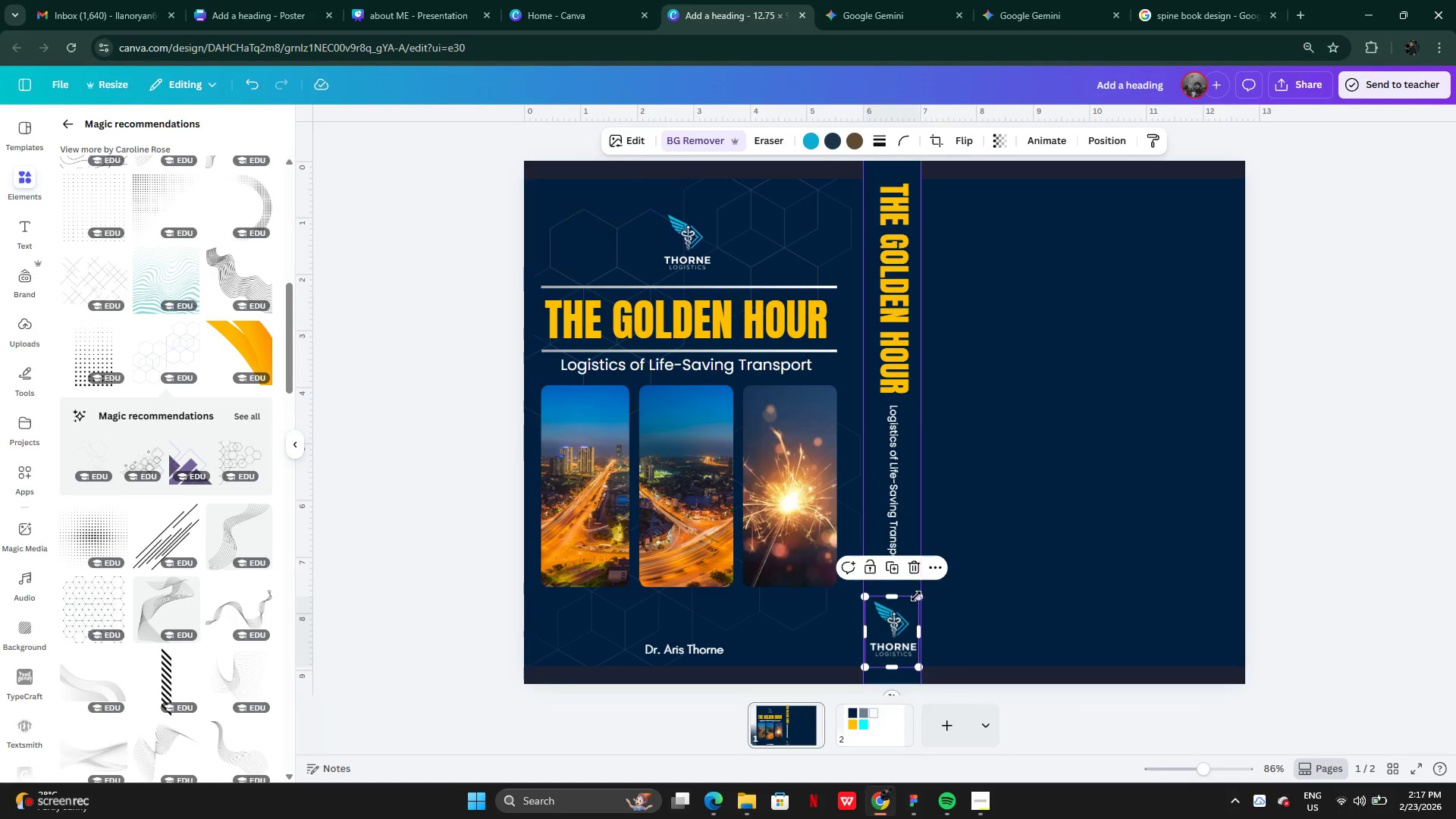 
left_click_drag(start_coordinate=[914, 597], to_coordinate=[904, 607])
 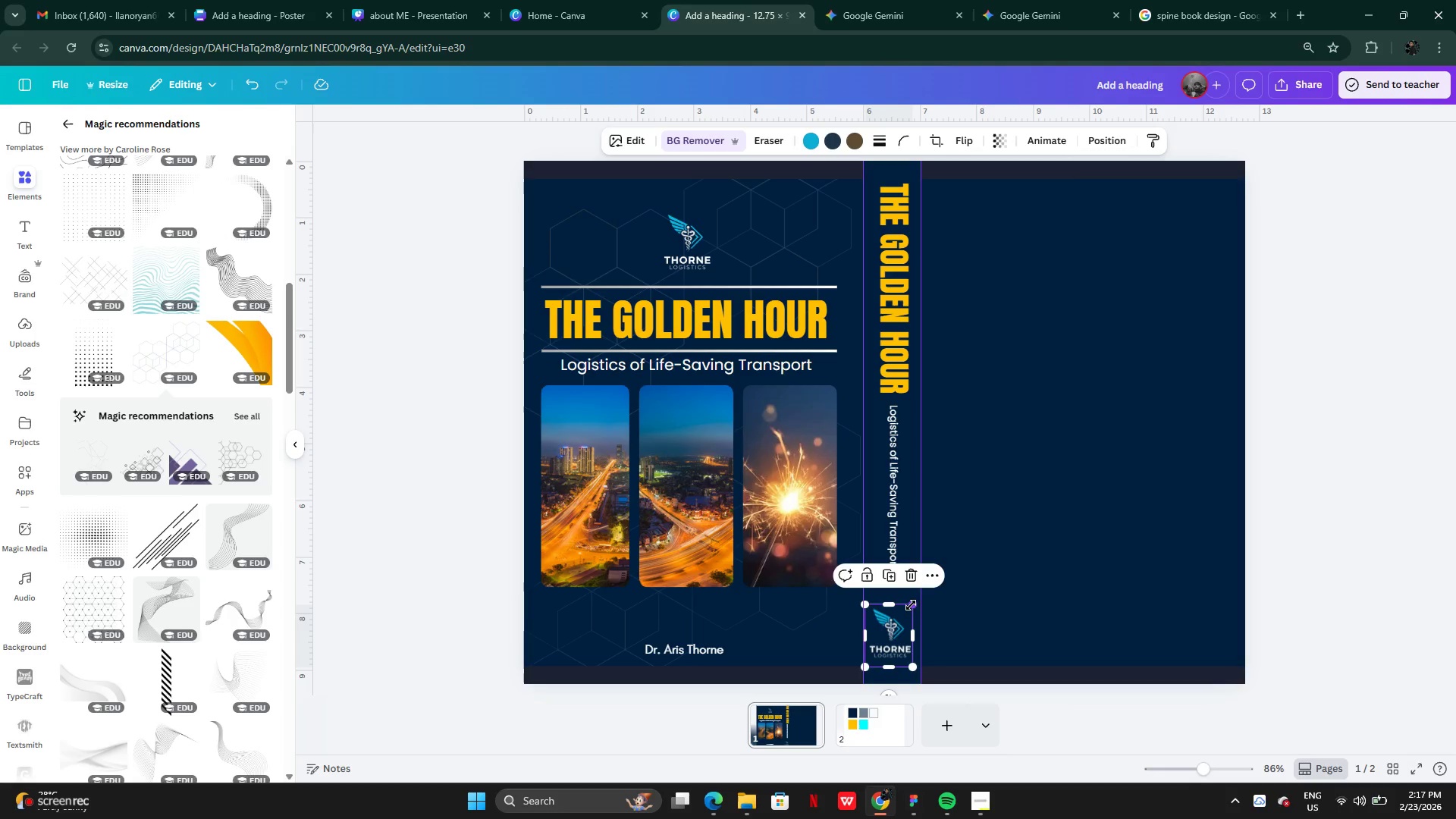 
left_click_drag(start_coordinate=[911, 605], to_coordinate=[900, 617])
 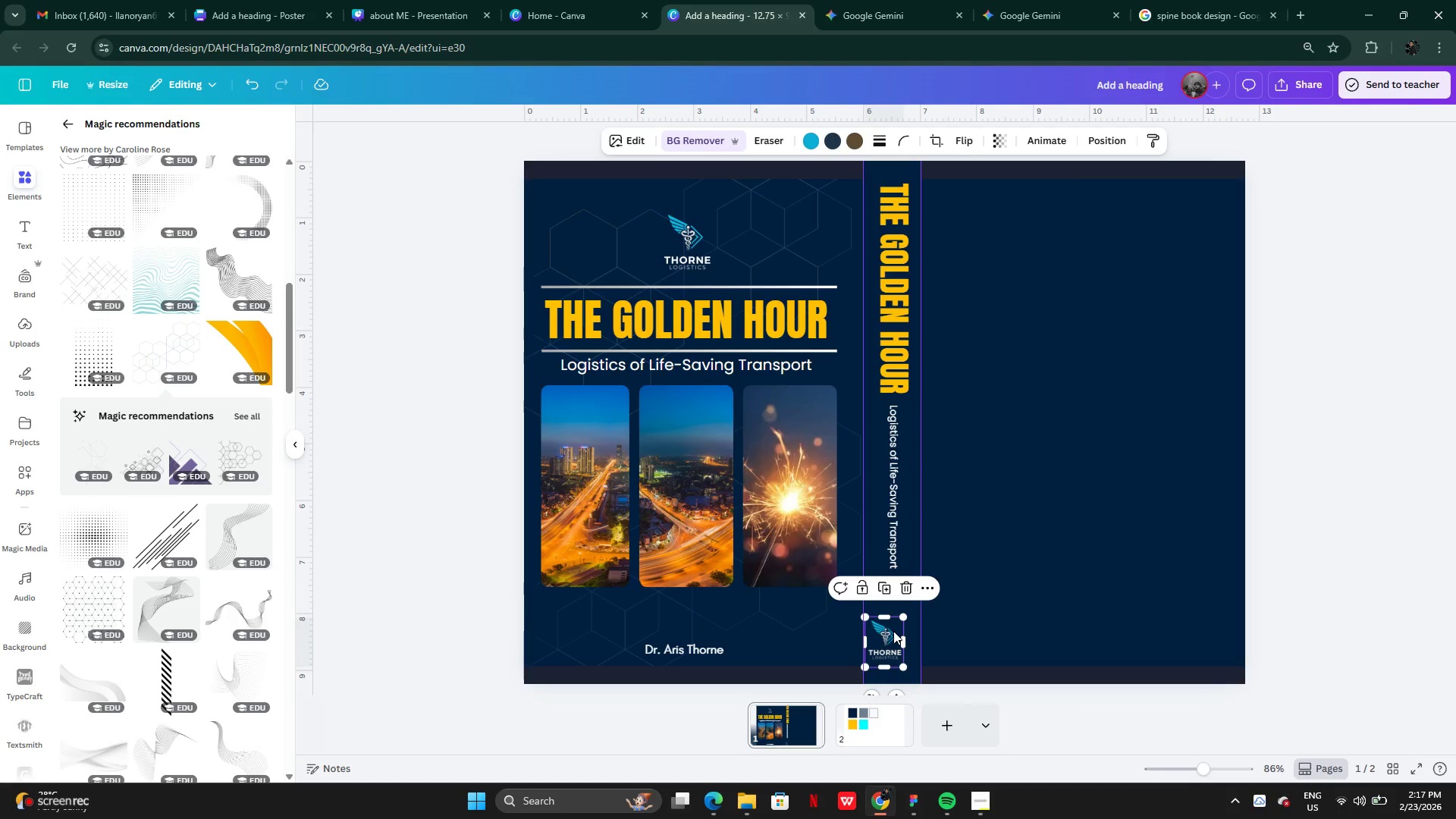 
left_click_drag(start_coordinate=[893, 631], to_coordinate=[902, 599])
 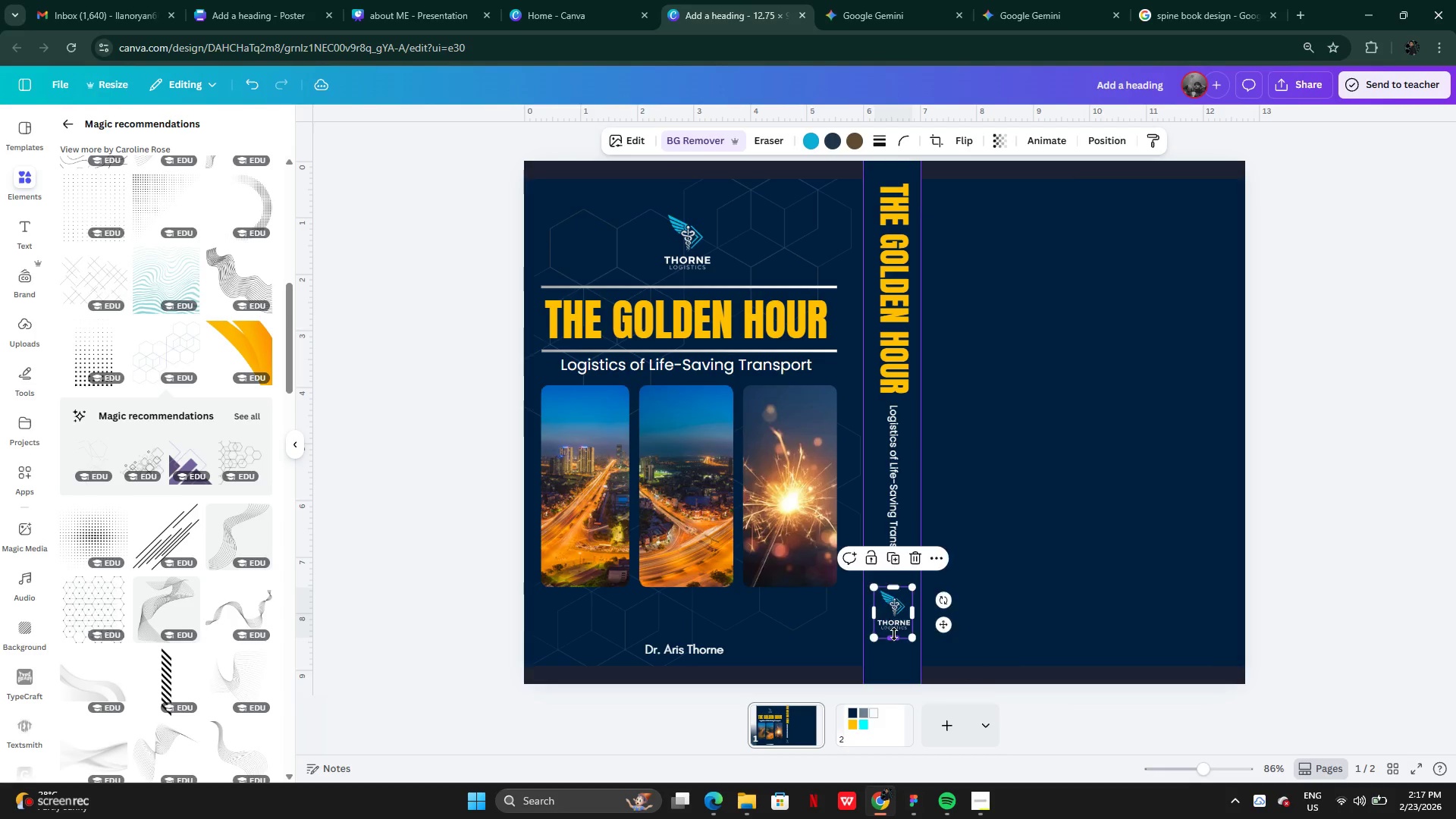 
left_click([1290, 516])
 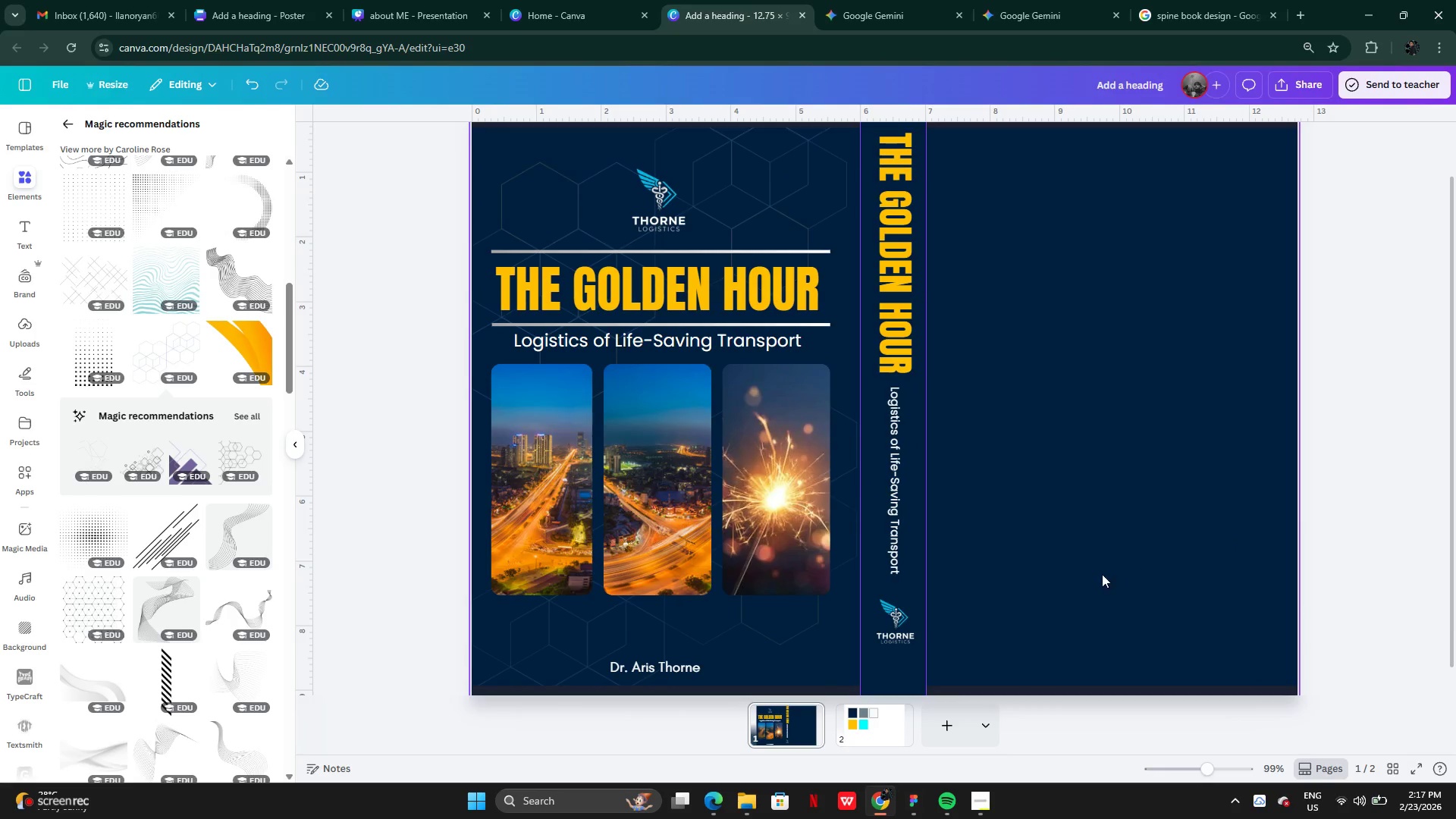 
wait(9.7)
 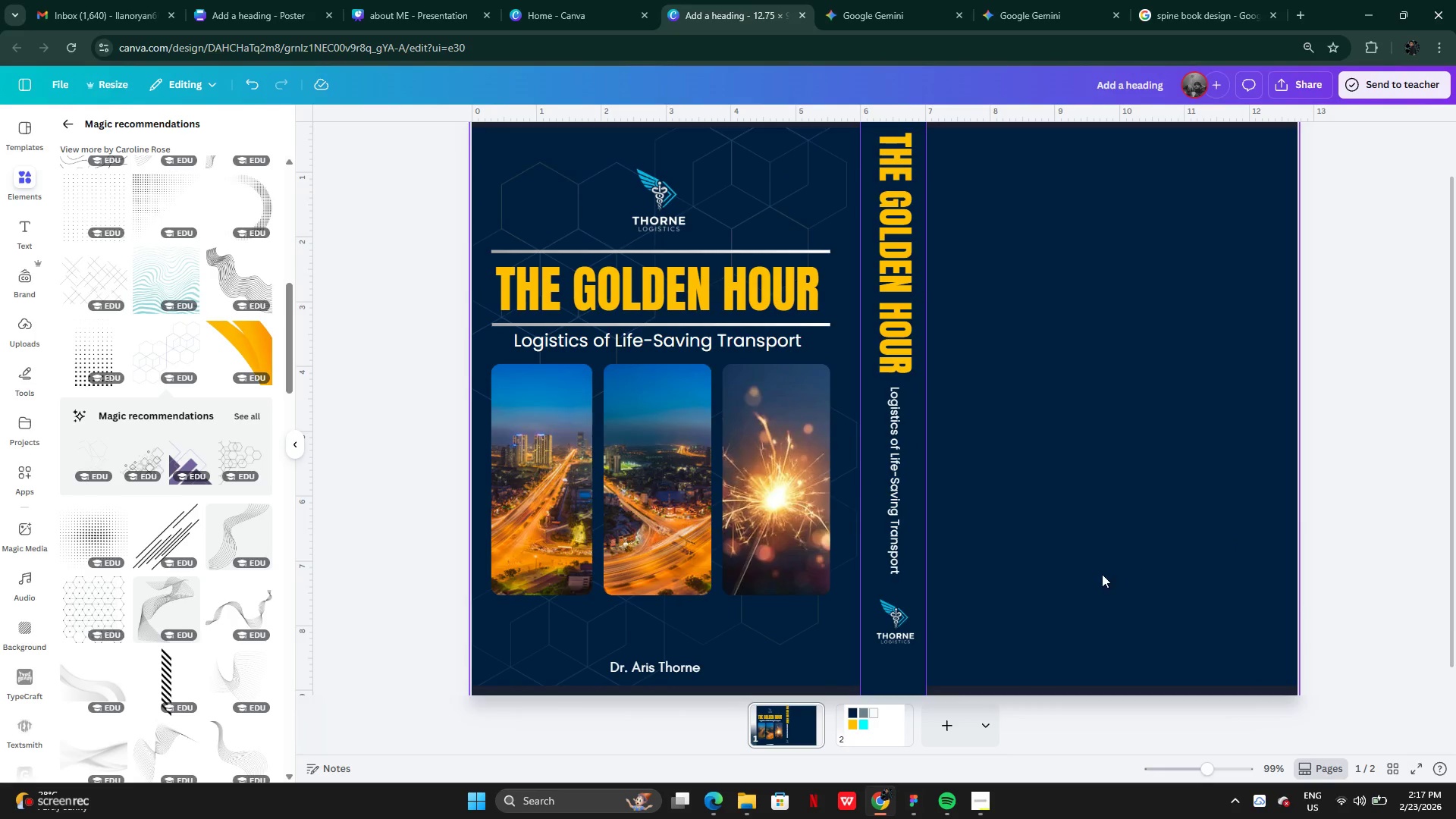 
left_click_drag(start_coordinate=[894, 500], to_coordinate=[869, 279])
 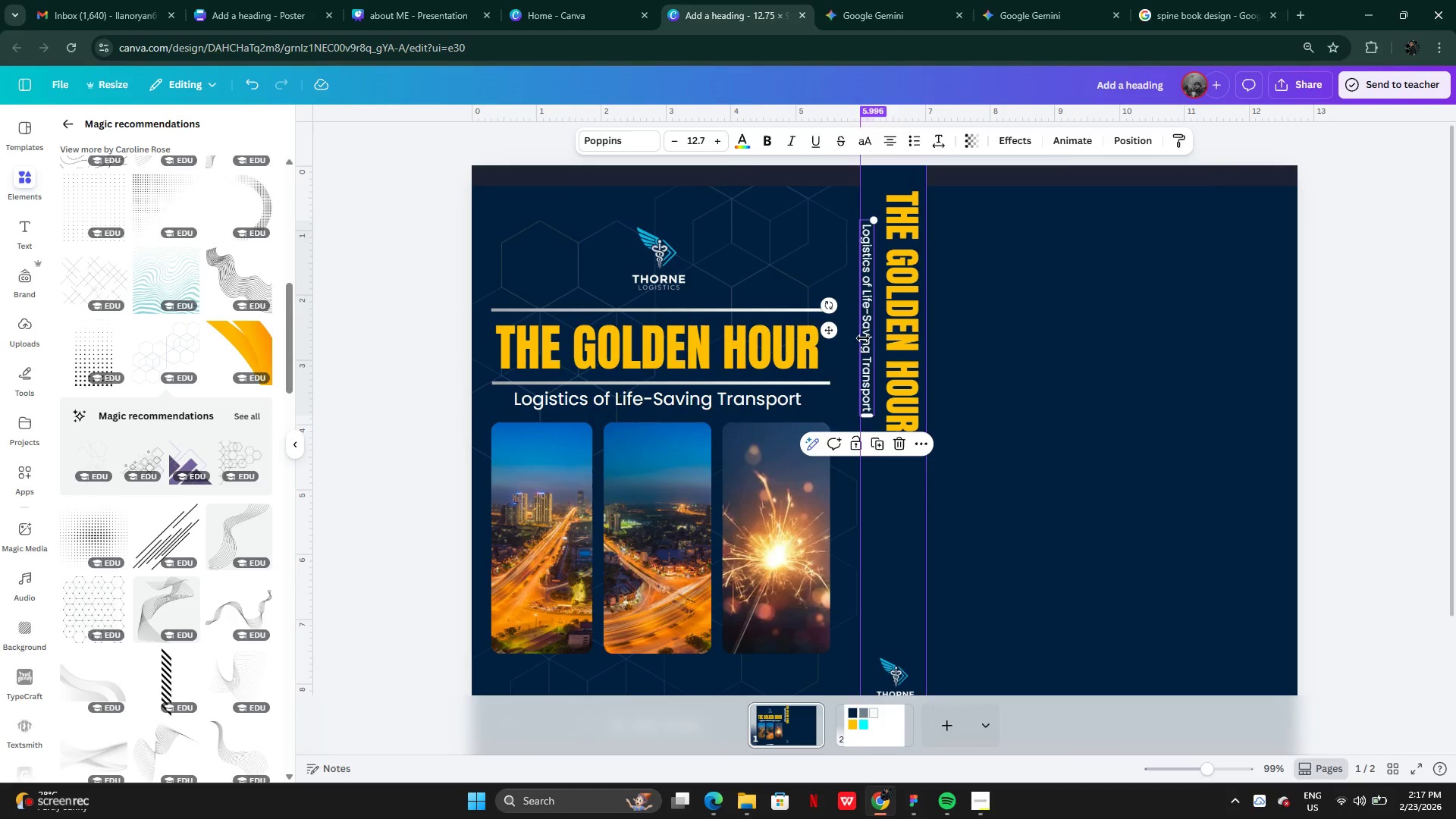 
left_click_drag(start_coordinate=[867, 339], to_coordinate=[875, 340])
 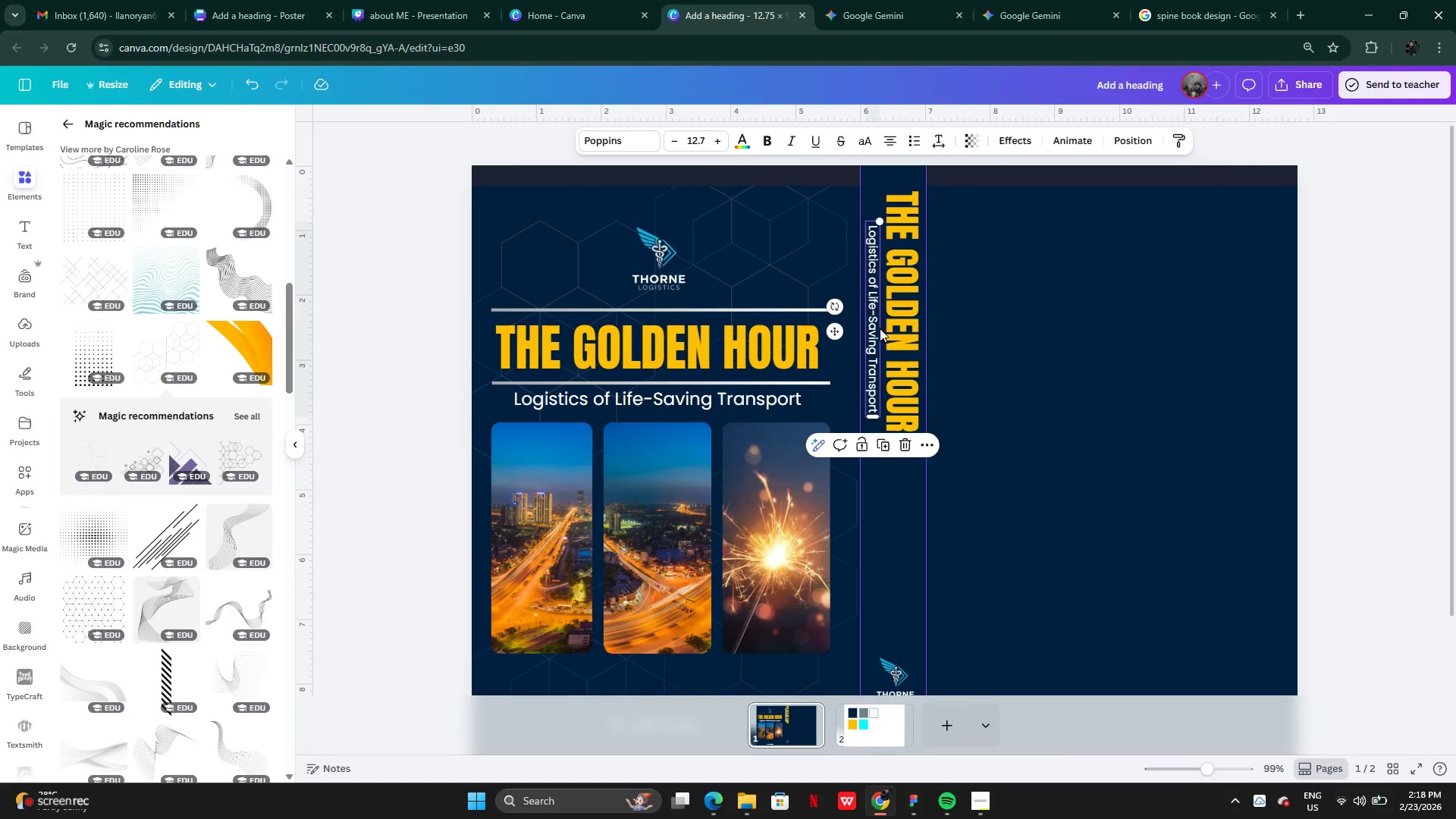 
hold_key(key=ShiftLeft, duration=1.11)
left_click([896, 330])
 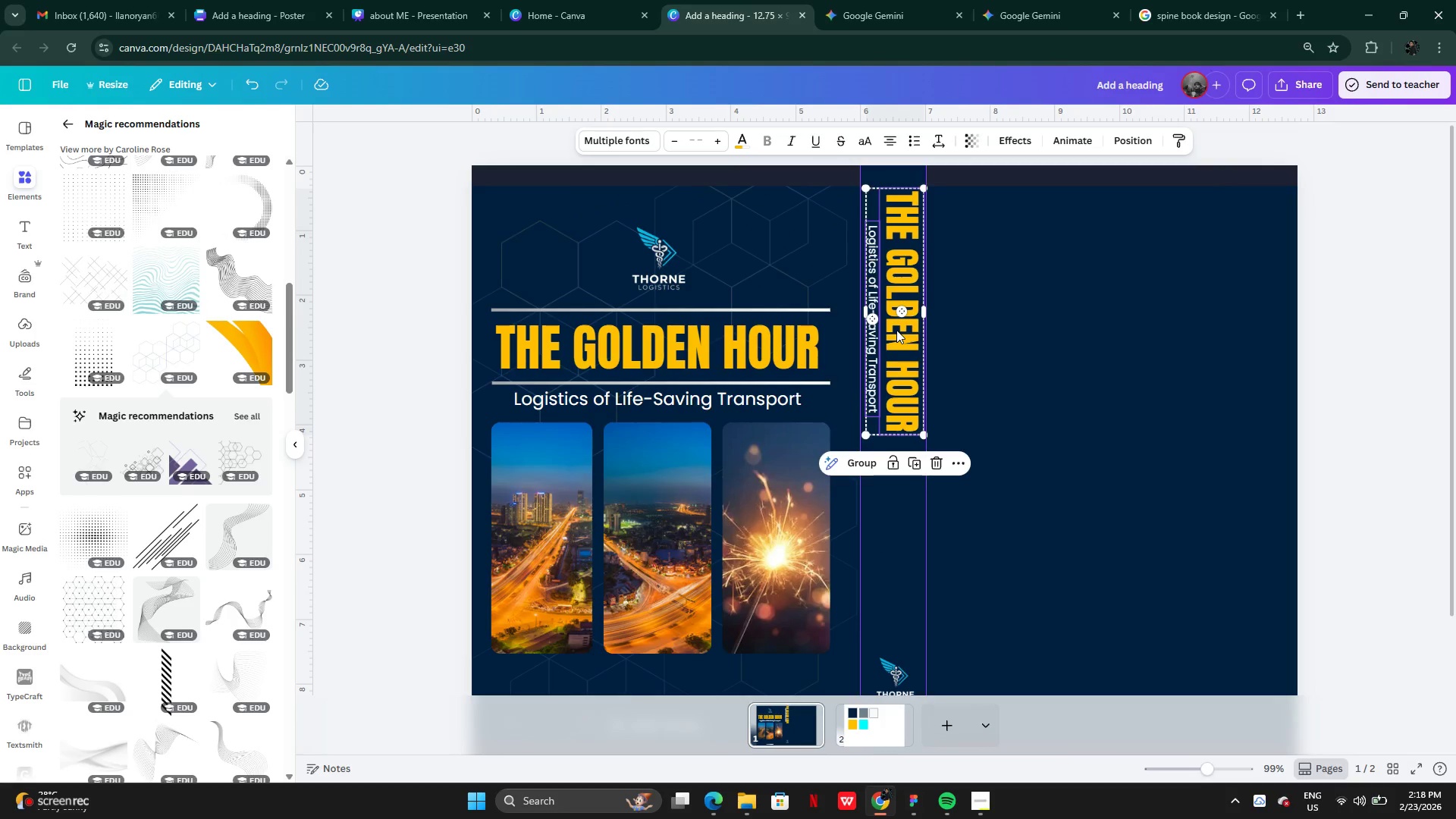 
left_click_drag(start_coordinate=[896, 330], to_coordinate=[896, 438])
 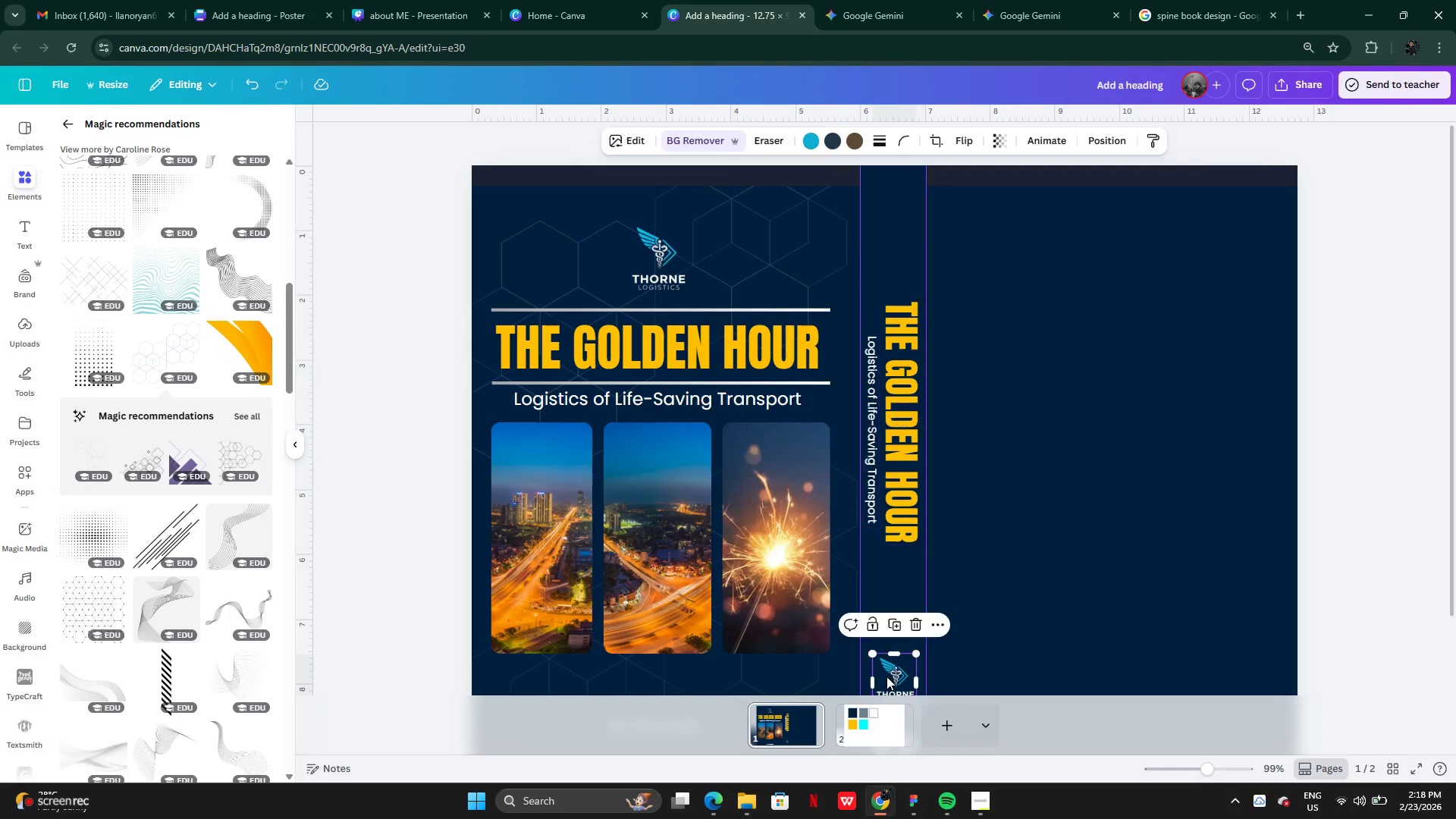 
left_click([886, 676])
 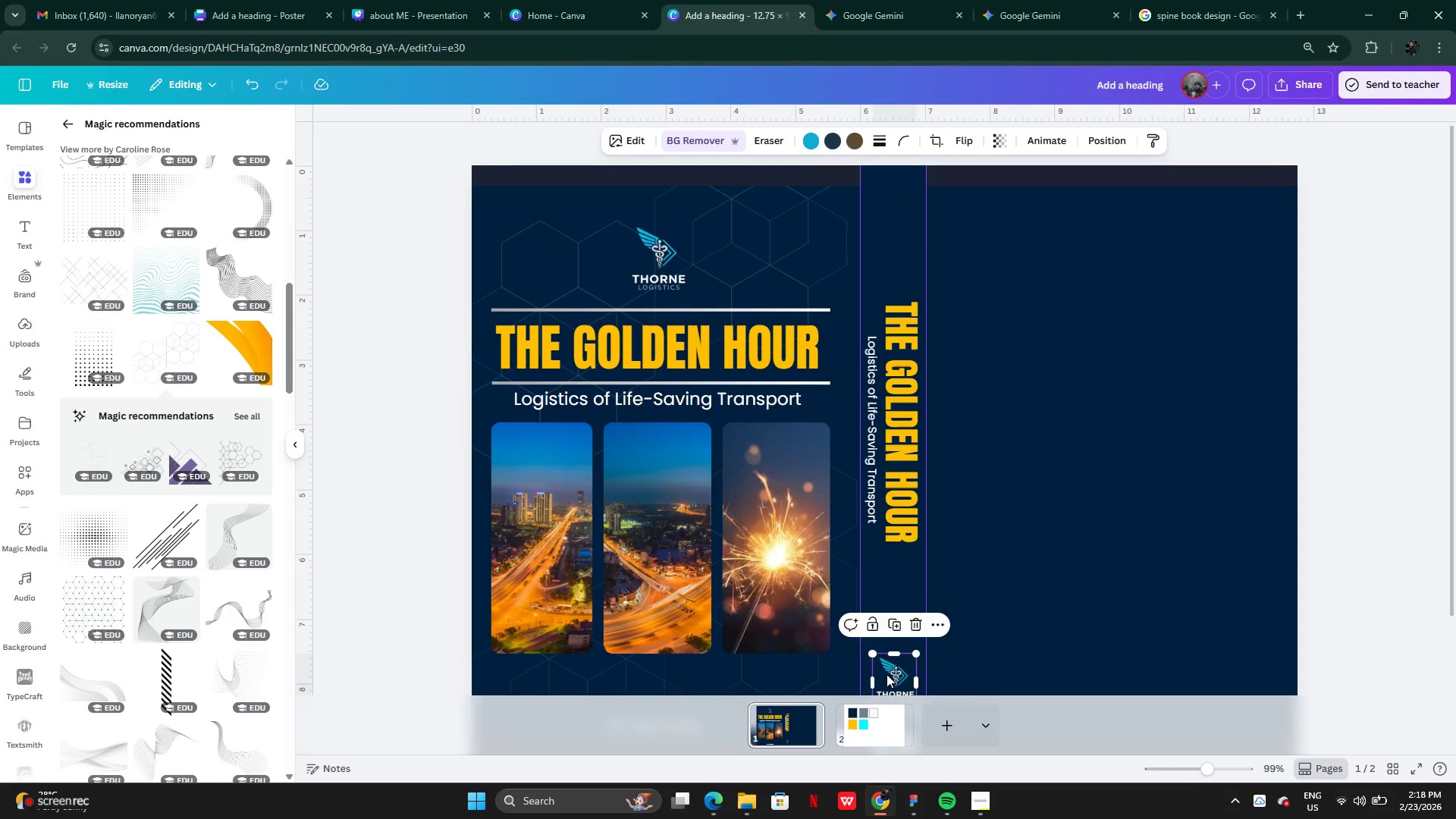 
left_click_drag(start_coordinate=[886, 676], to_coordinate=[889, 210])
 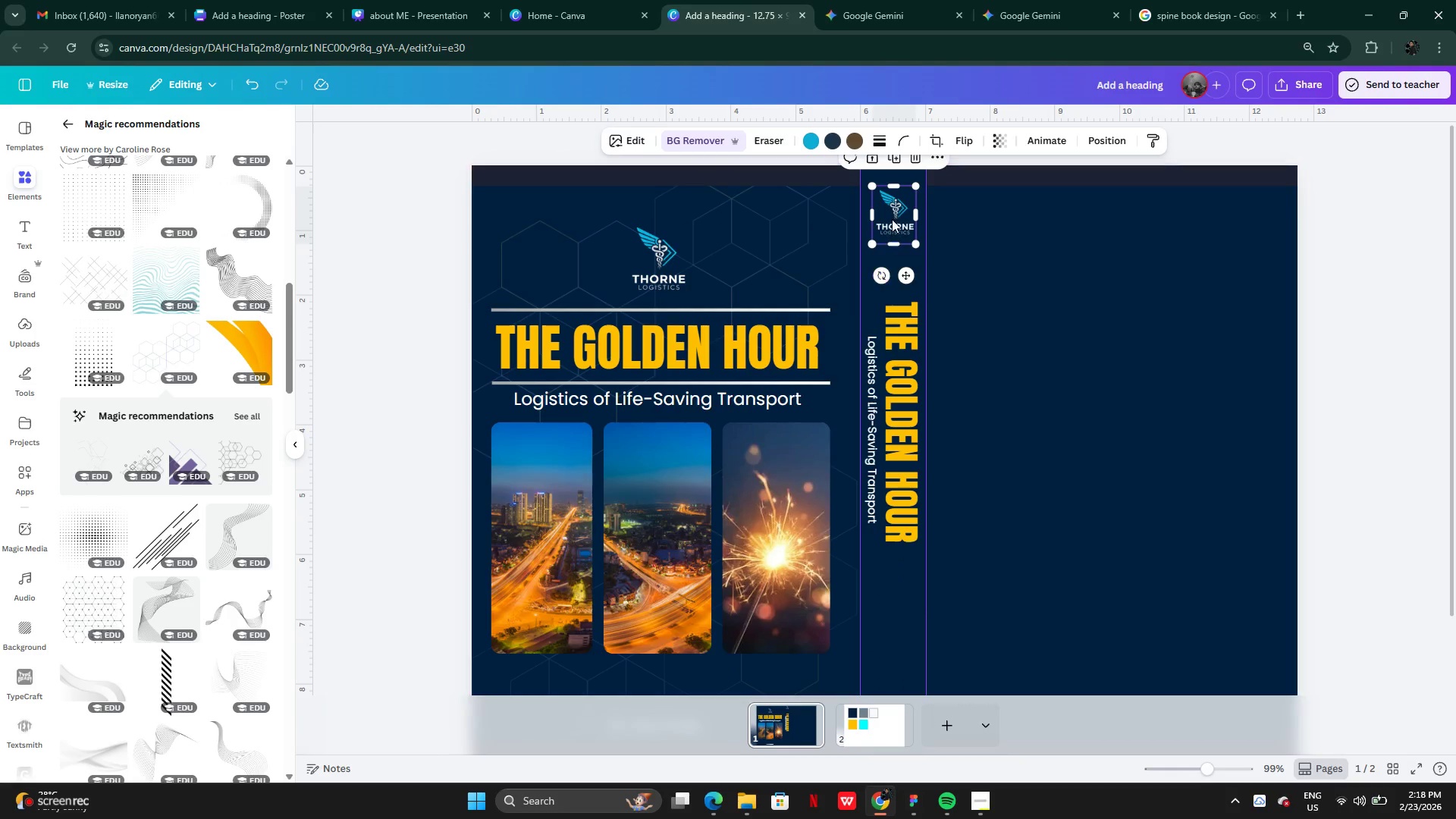 
left_click_drag(start_coordinate=[893, 218], to_coordinate=[893, 213])
 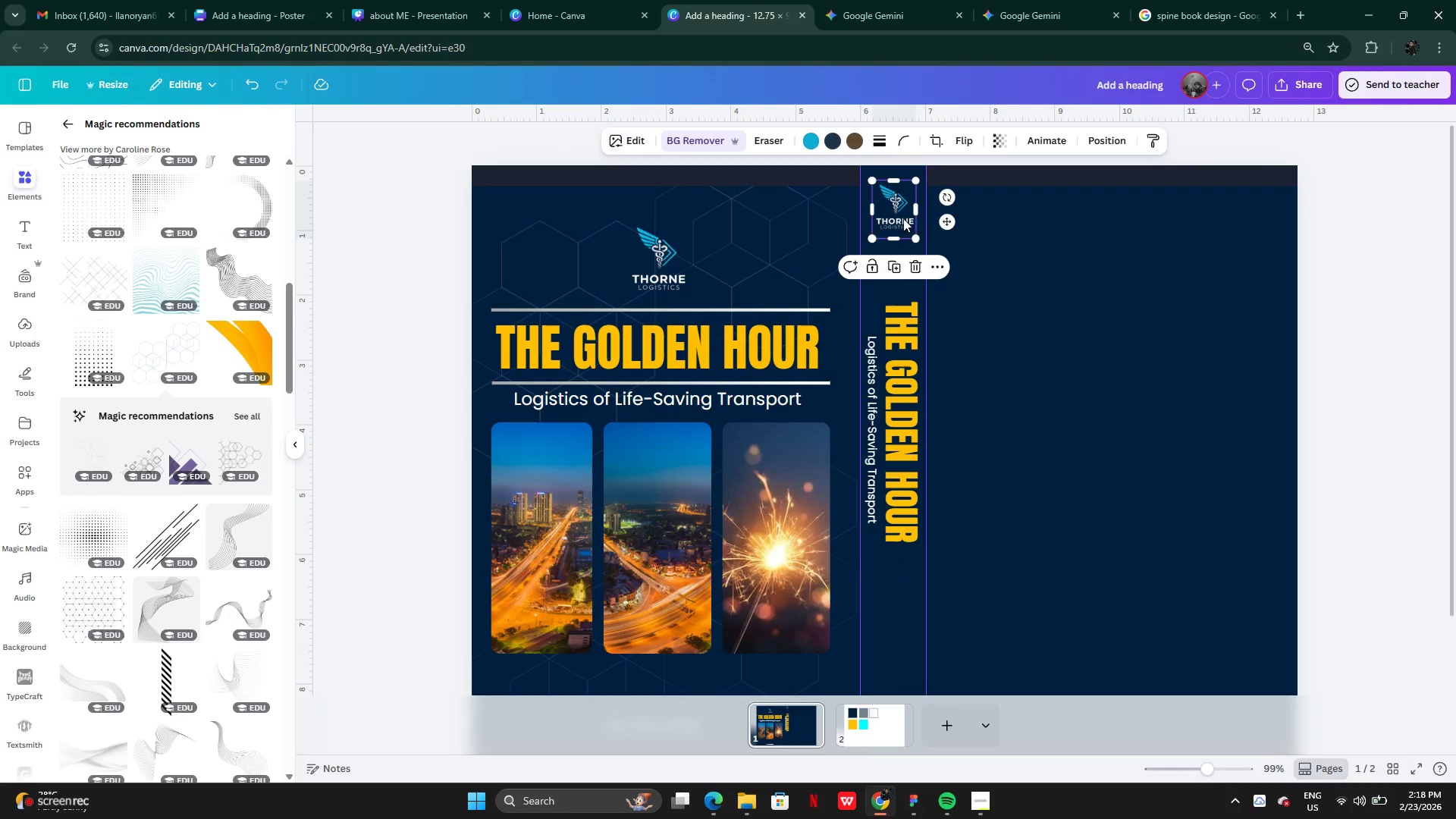 
left_click_drag(start_coordinate=[893, 211], to_coordinate=[889, 212])
 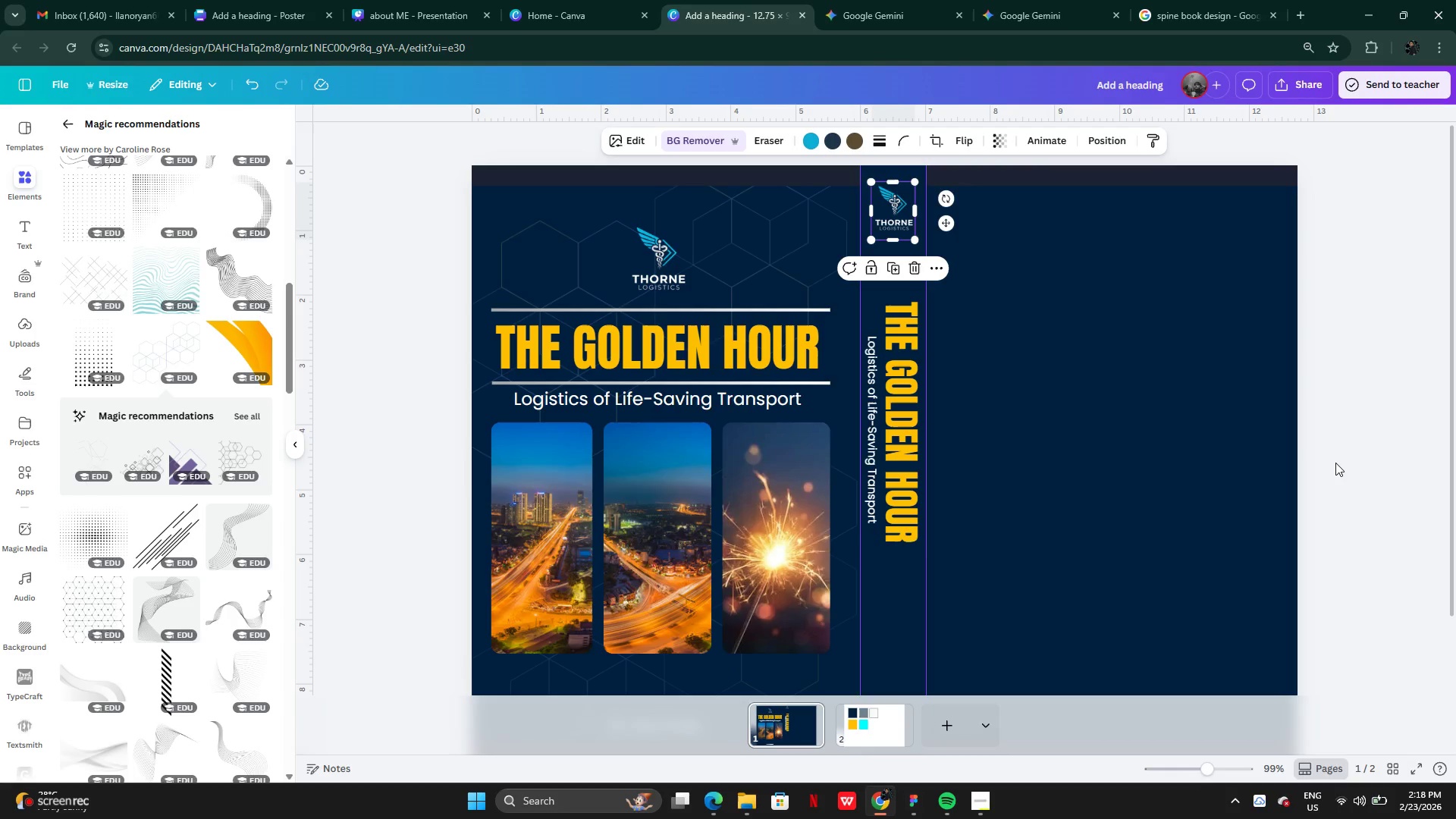 
left_click([1337, 463])
 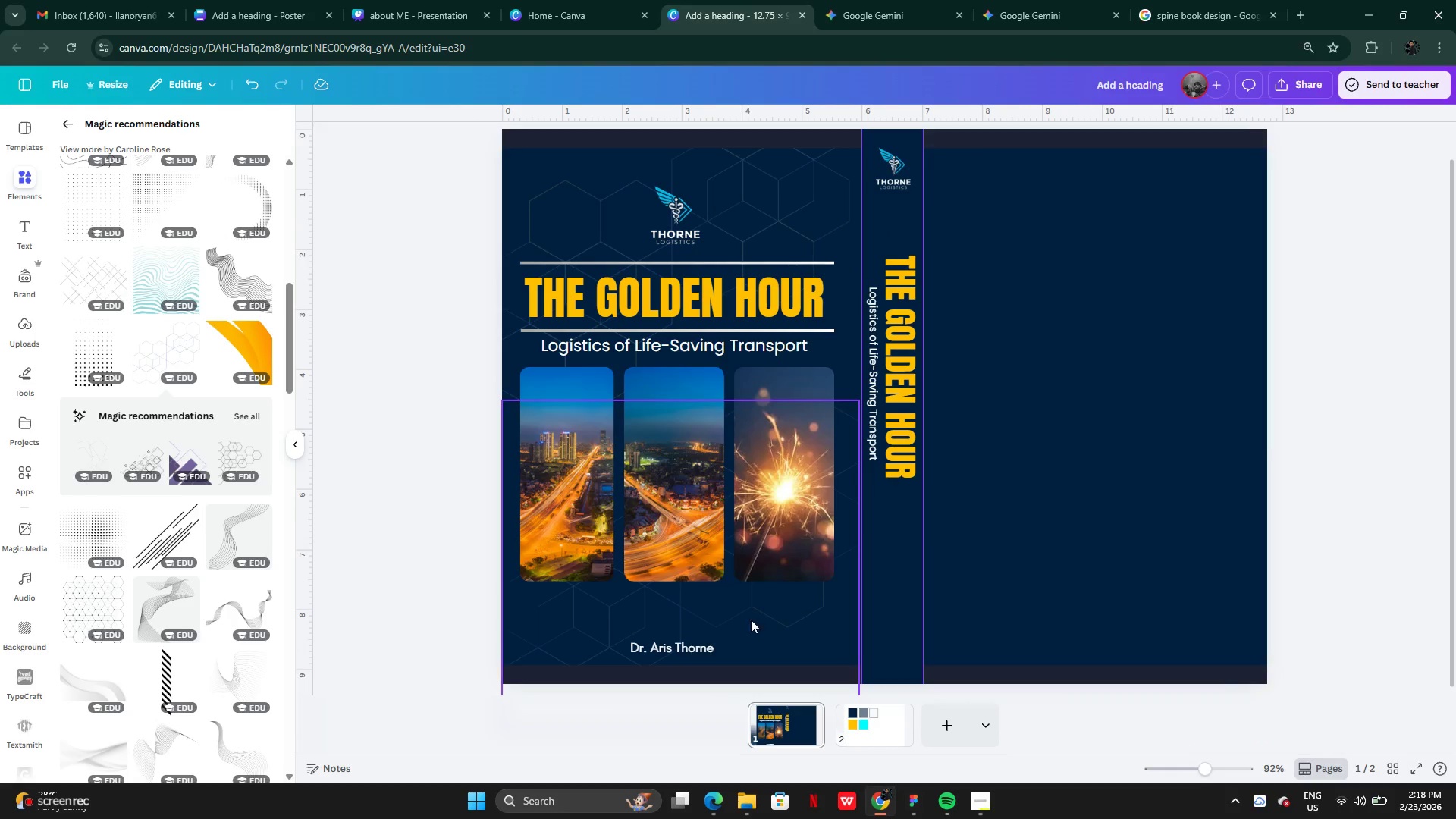 
left_click([707, 644])
 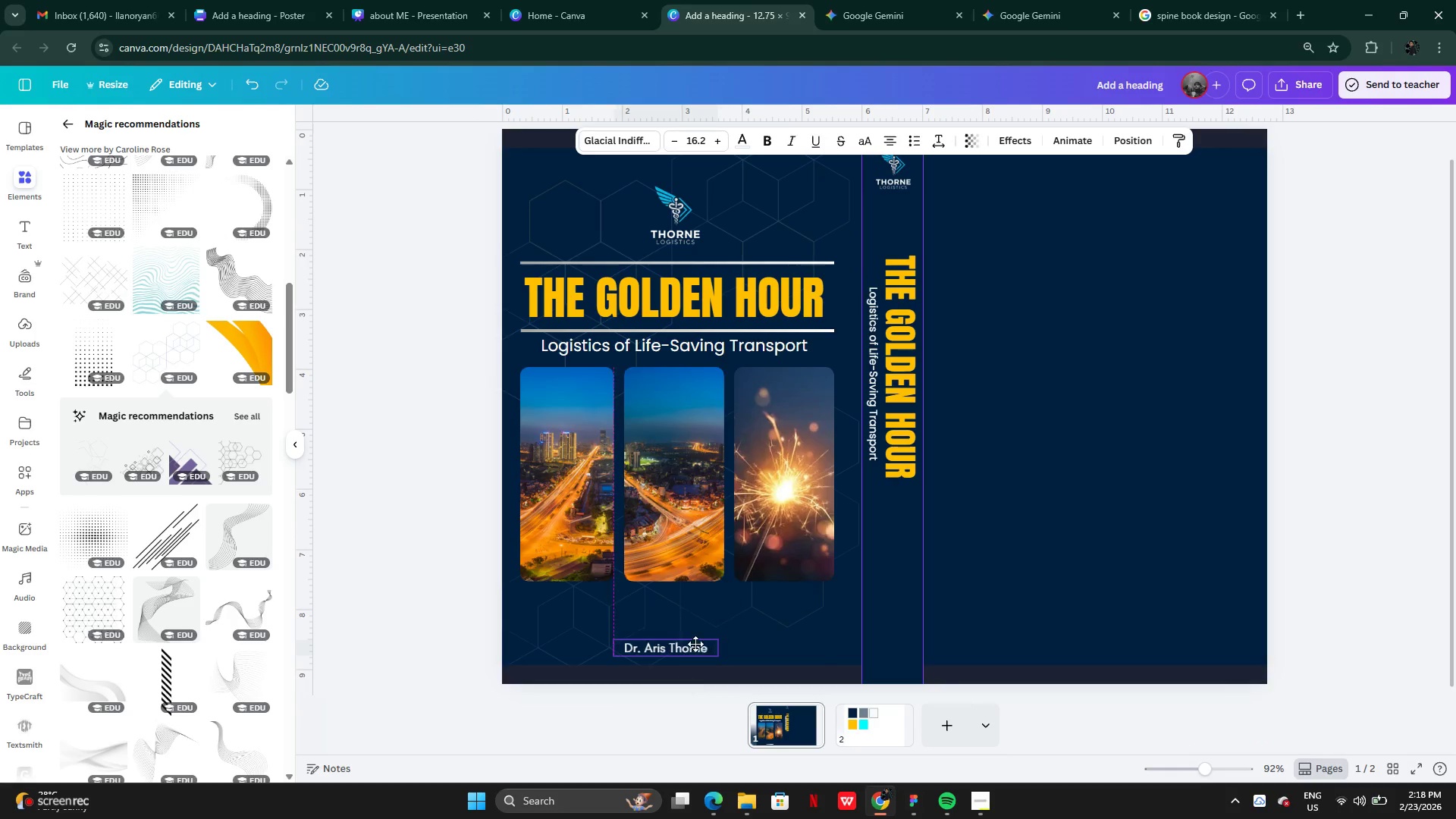 
left_click_drag(start_coordinate=[701, 644], to_coordinate=[689, 644])
 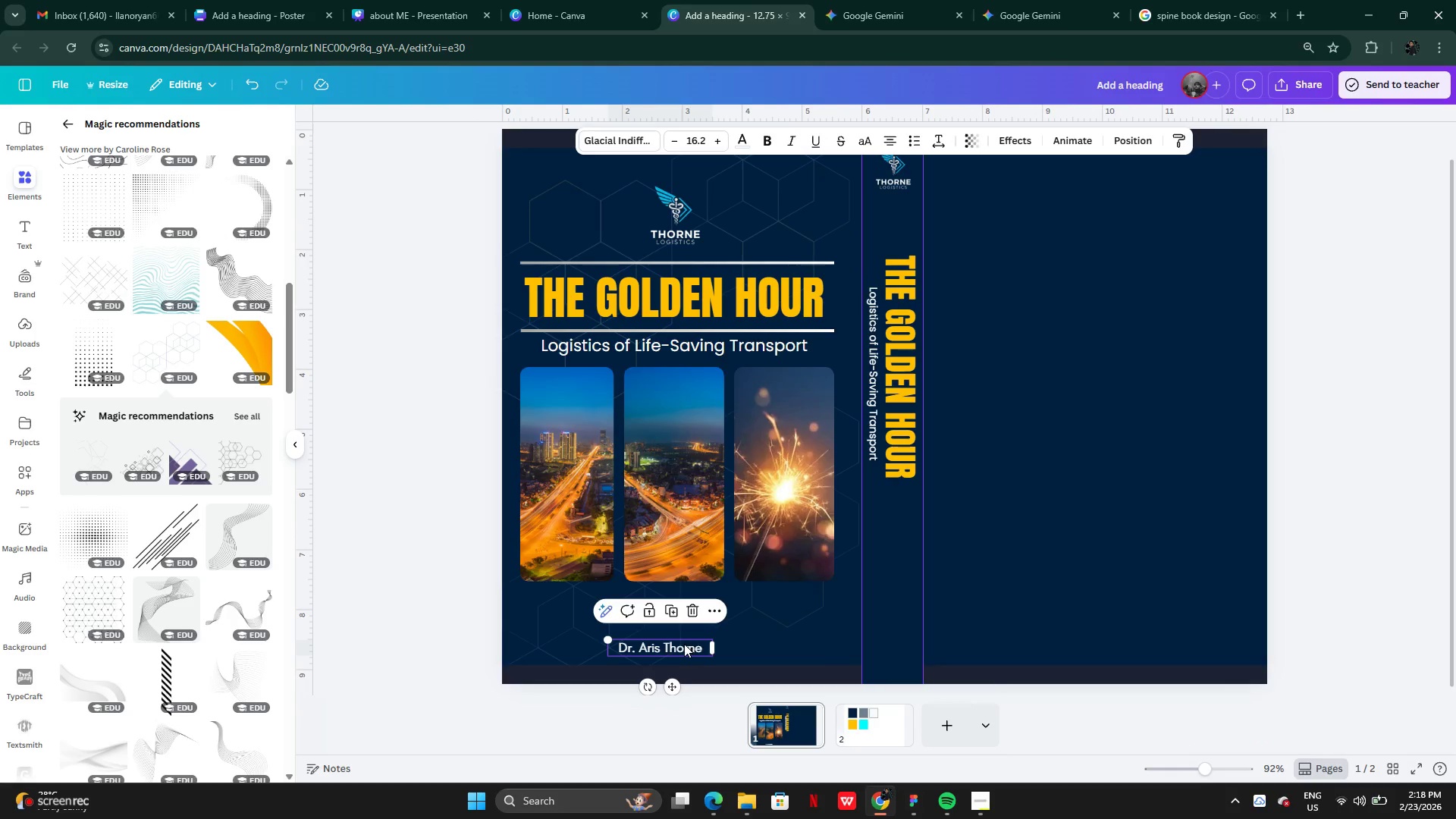 
hold_key(key=AltLeft, duration=0.5)
 